 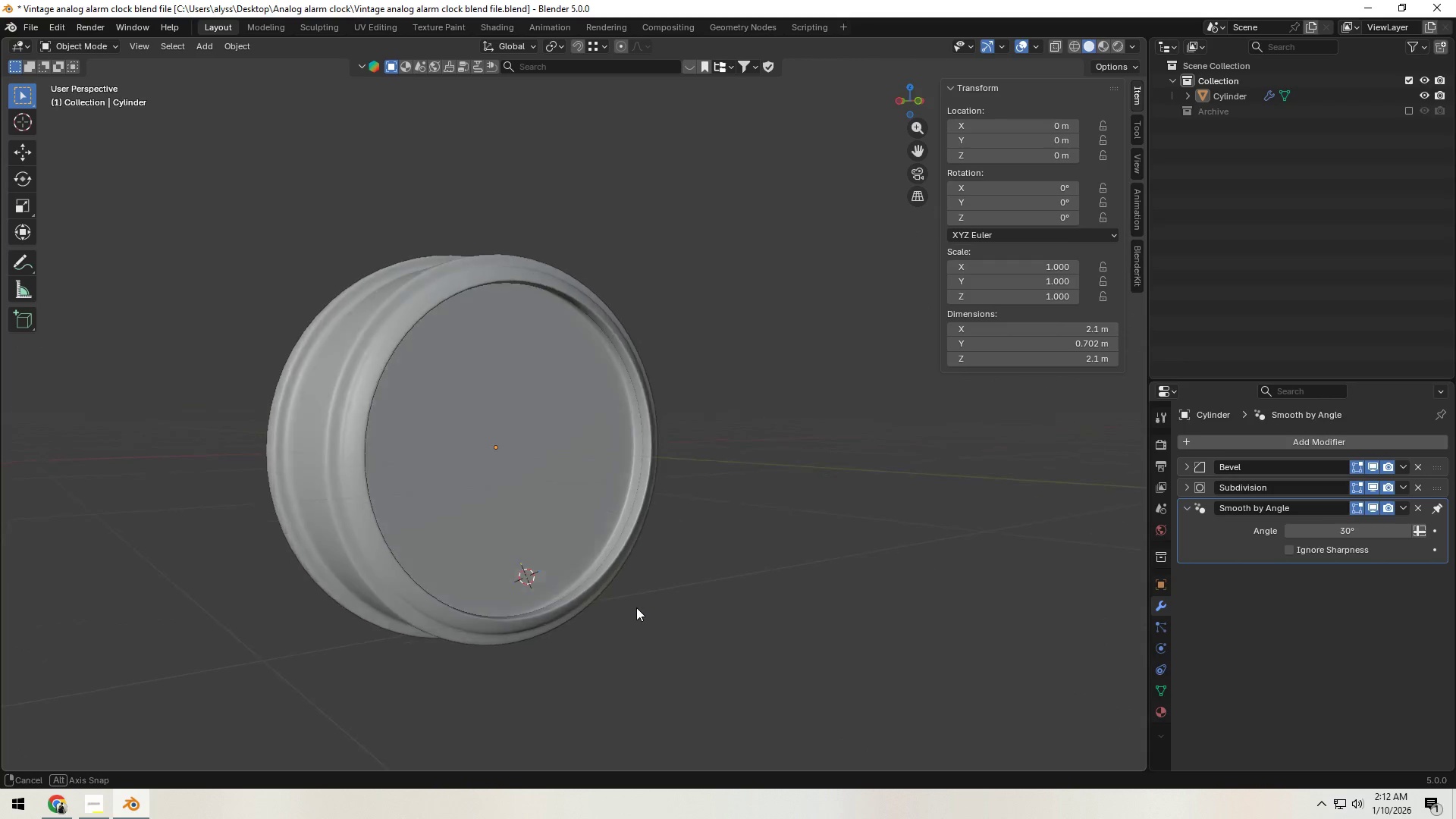 
hold_key(key=S, duration=1.5)
 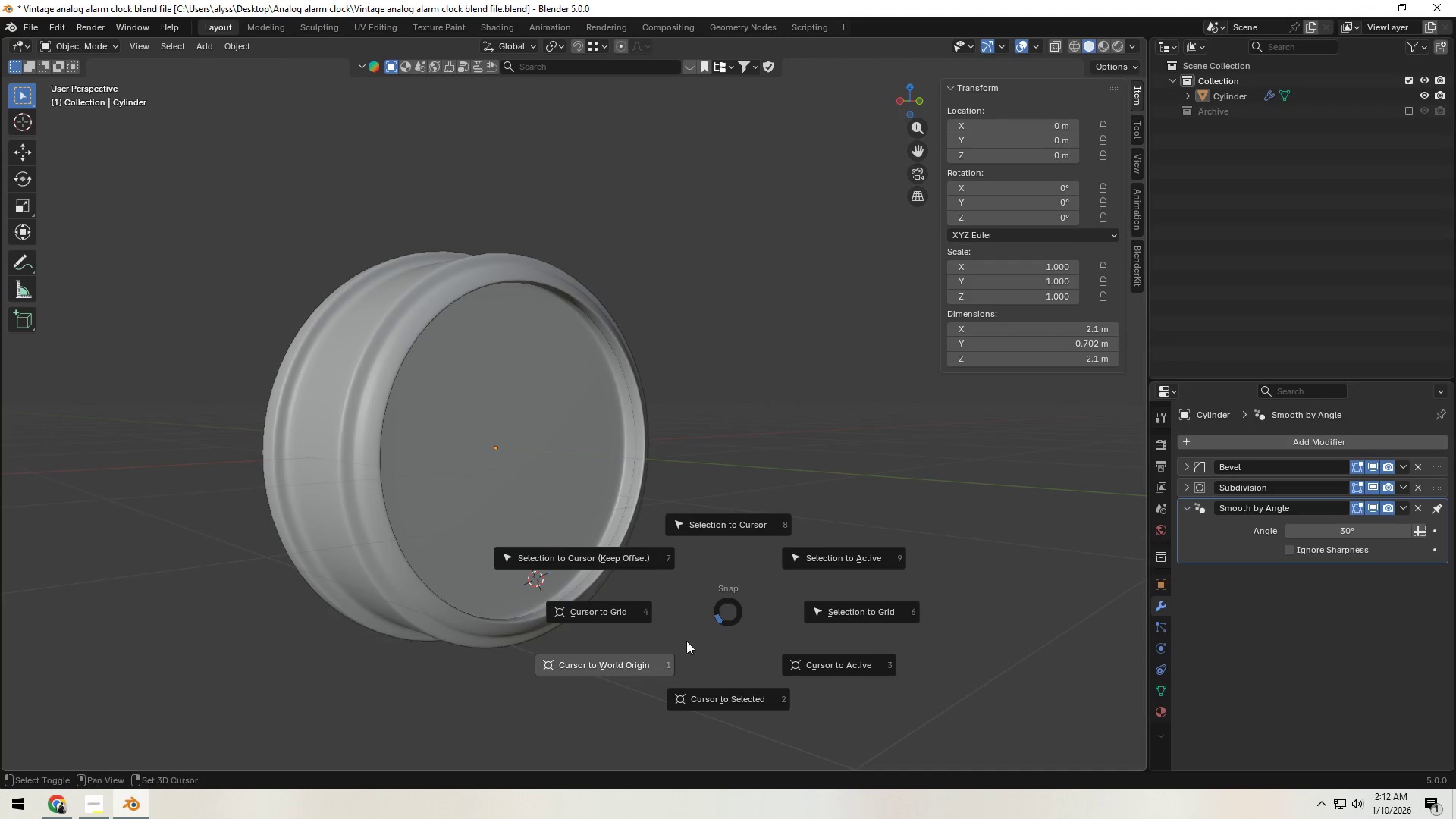 
type(SSSSSS)
 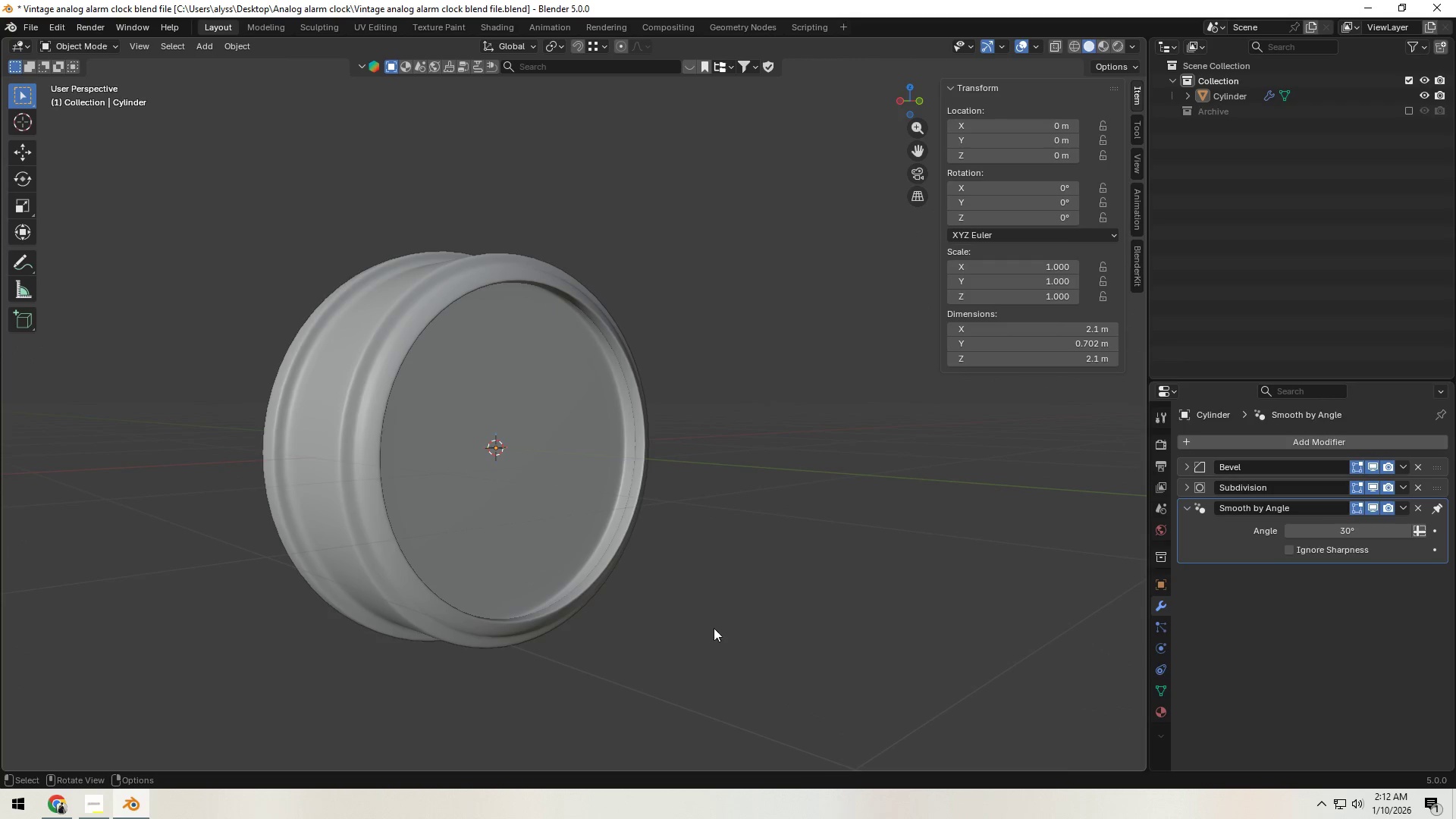 
left_click([715, 627])
 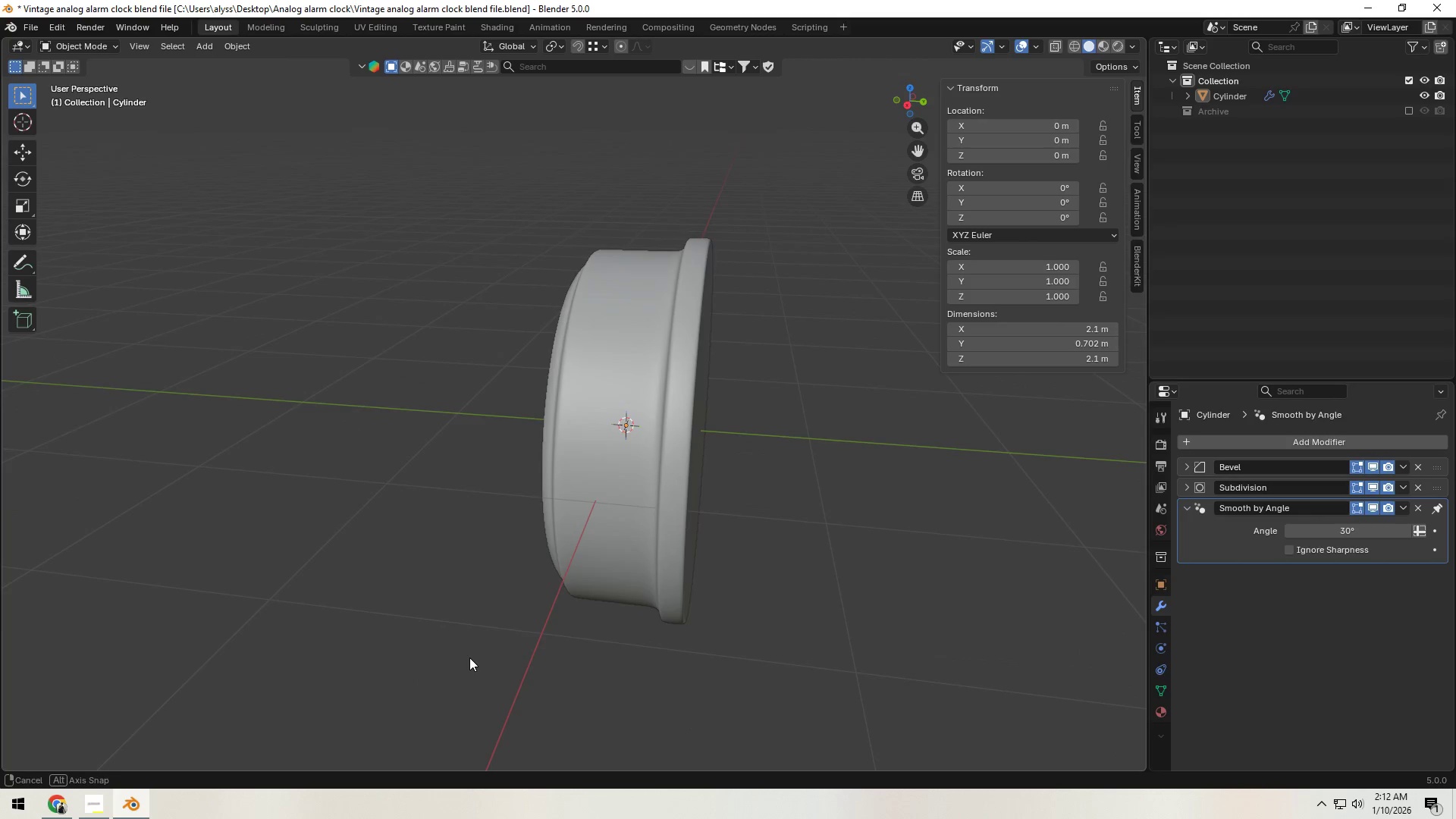 
key(Control+S)
 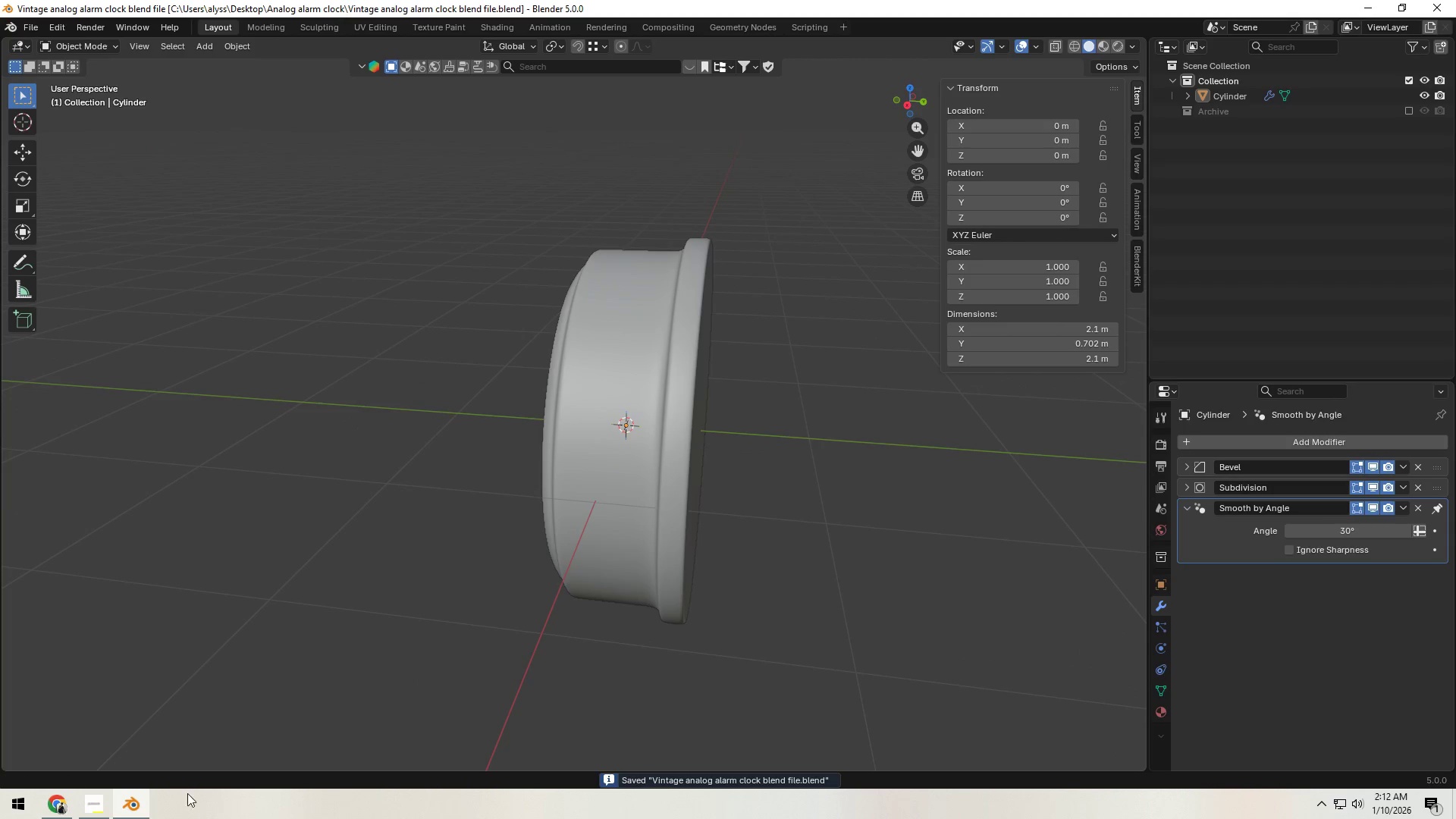 
left_click([140, 799])
 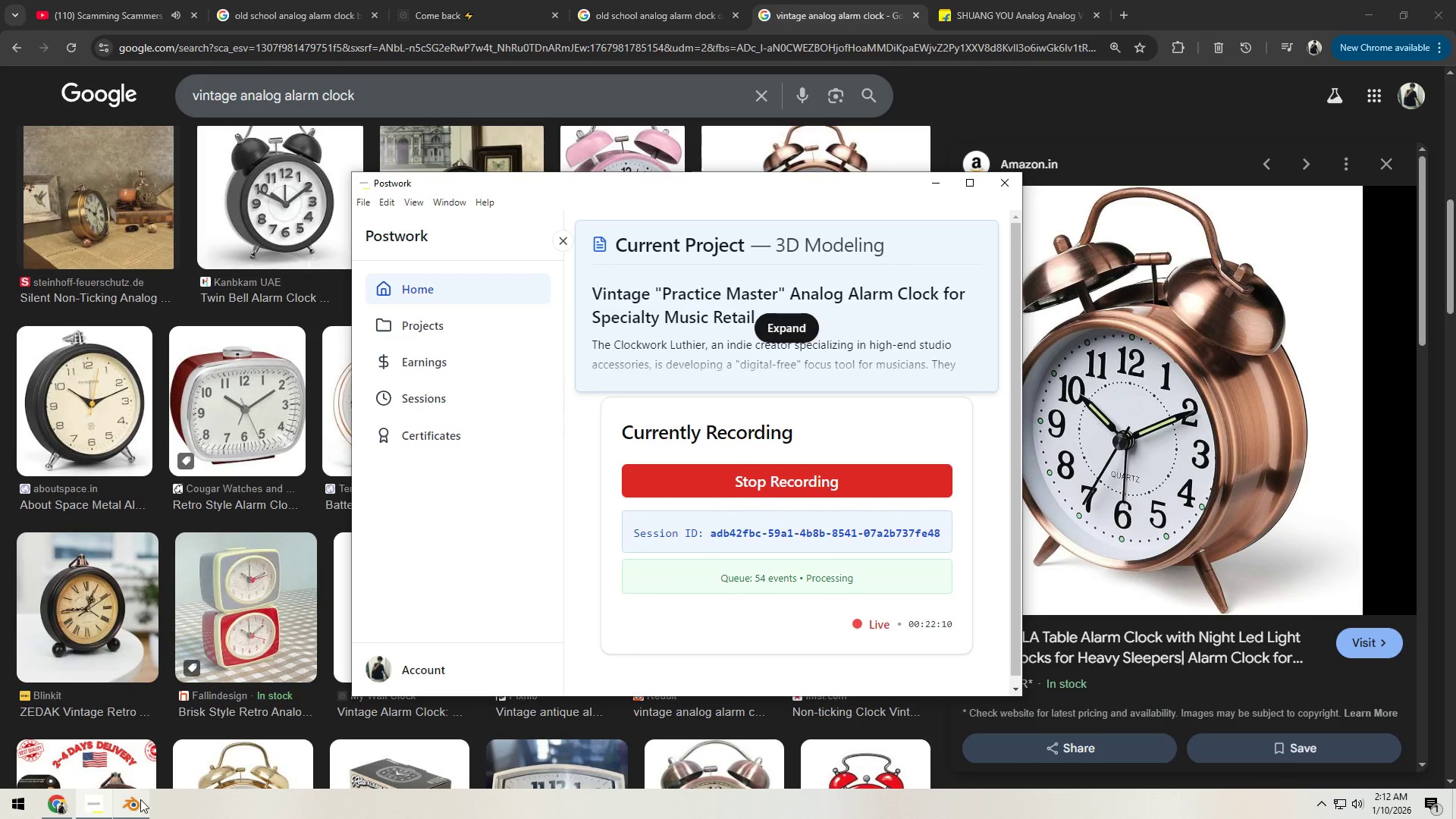 
left_click([140, 799])
 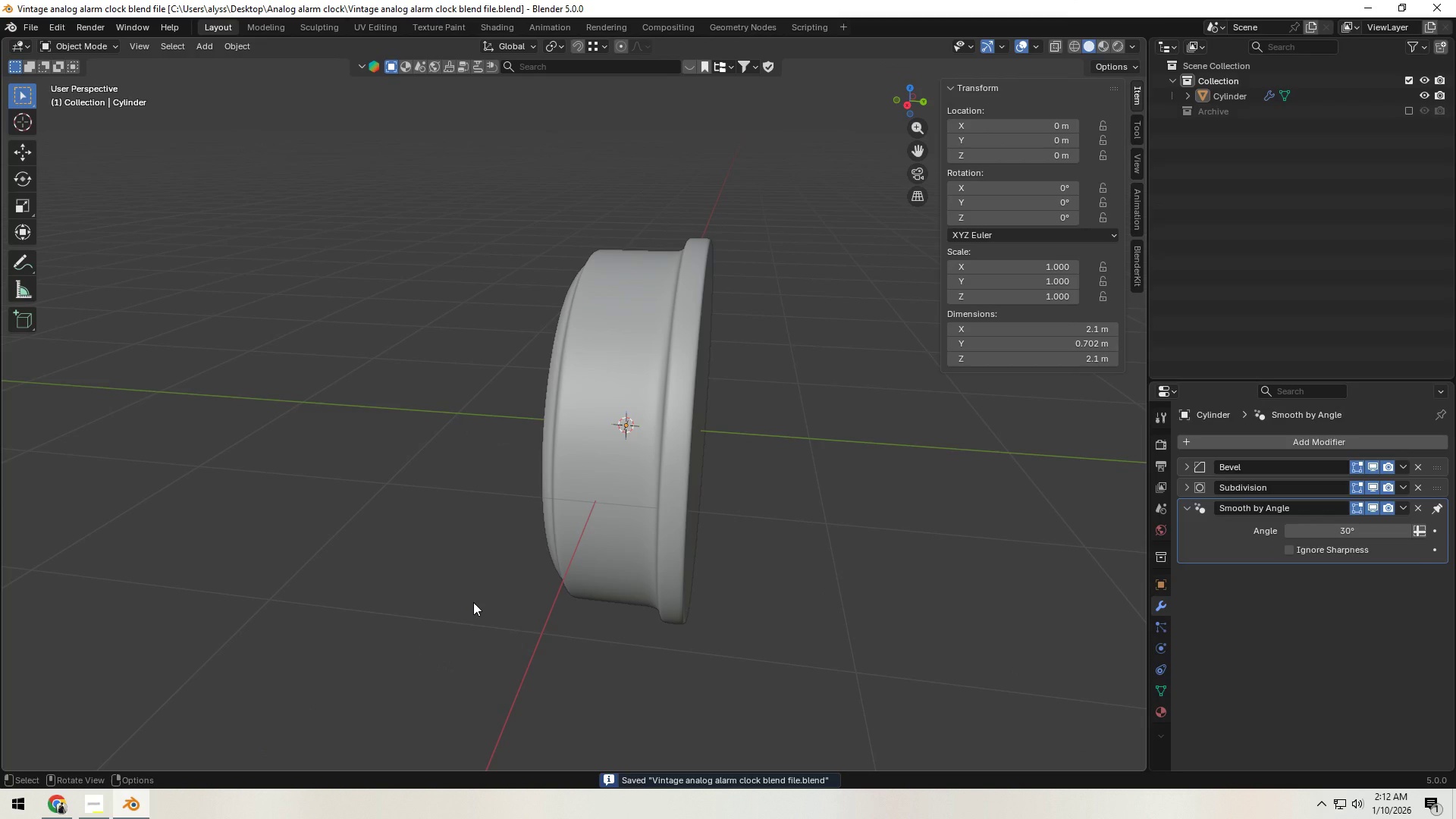 
left_click([473, 602])
 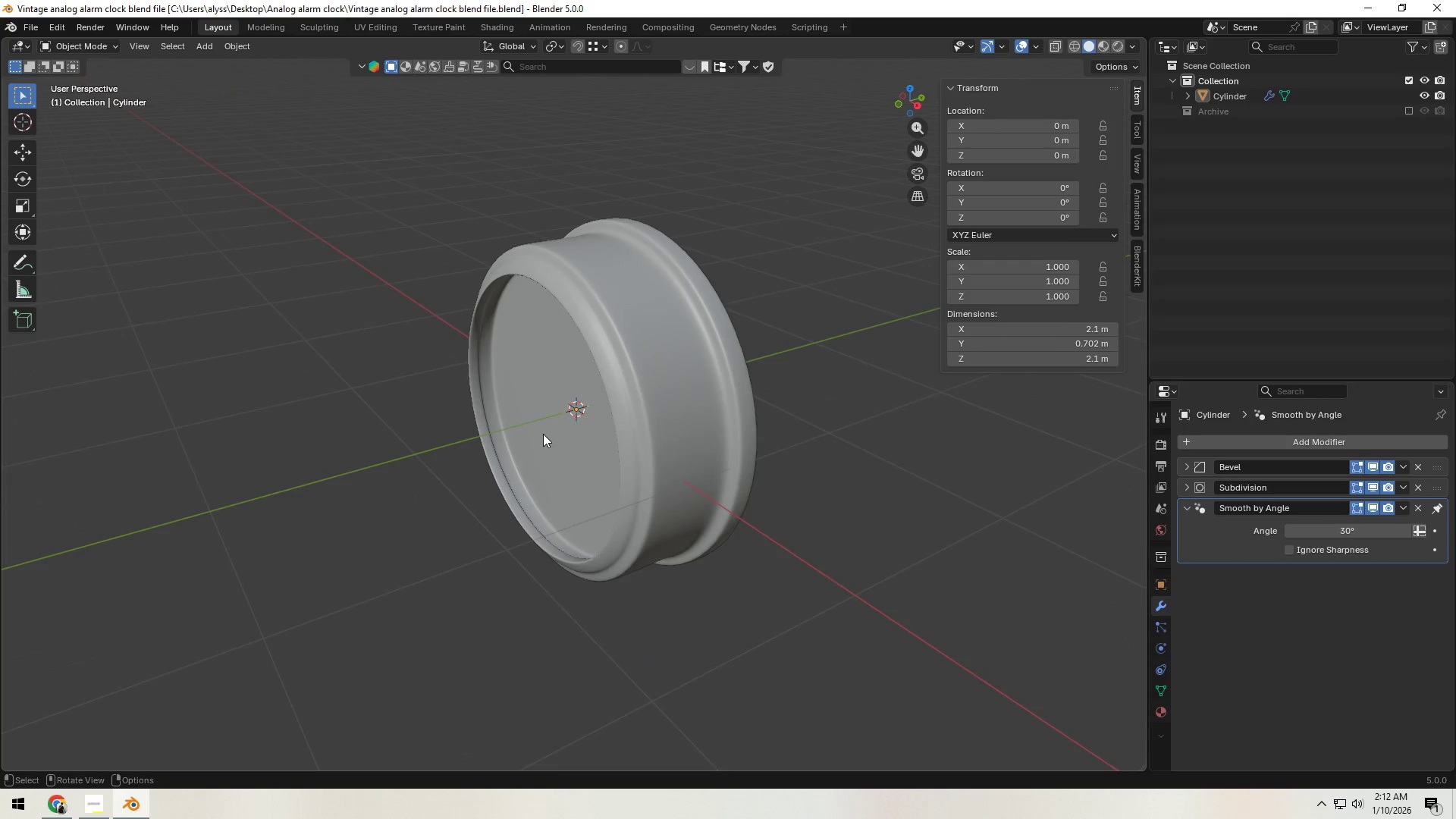 
wait(21.7)
 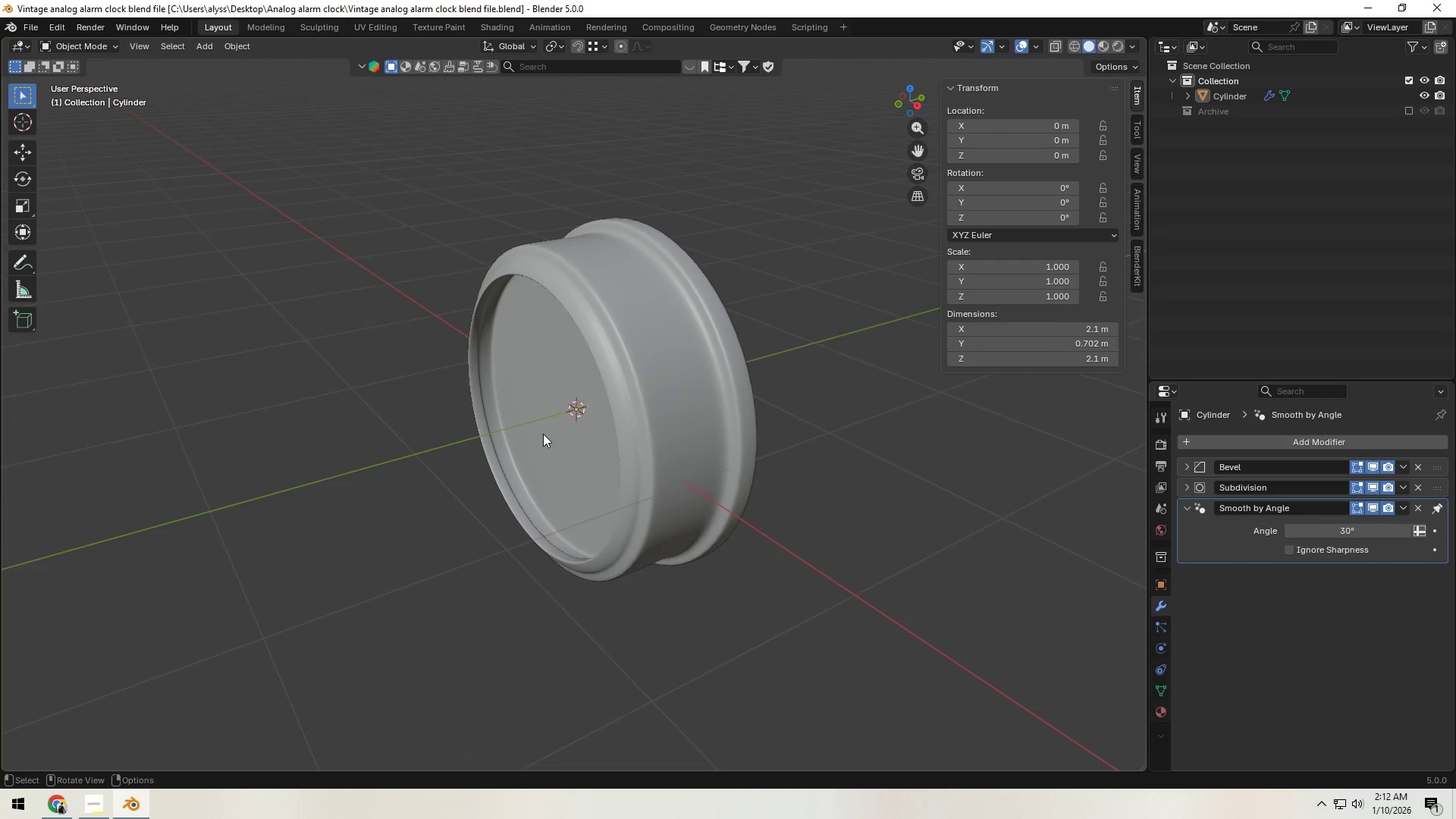 
scroll: coordinate [1197, 360], scroll_direction: up, amount: 4.0
 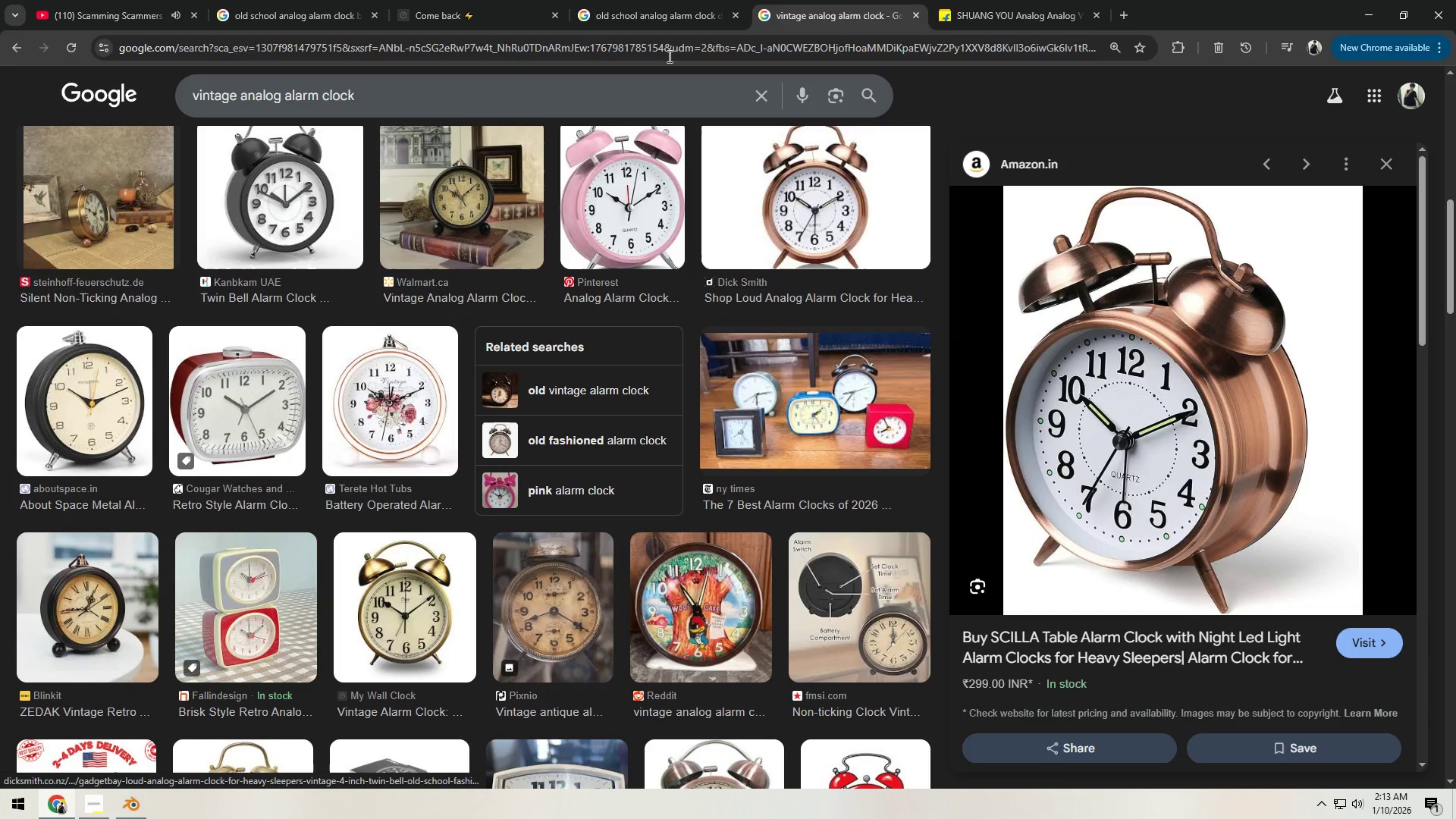 
left_click([435, 24])
 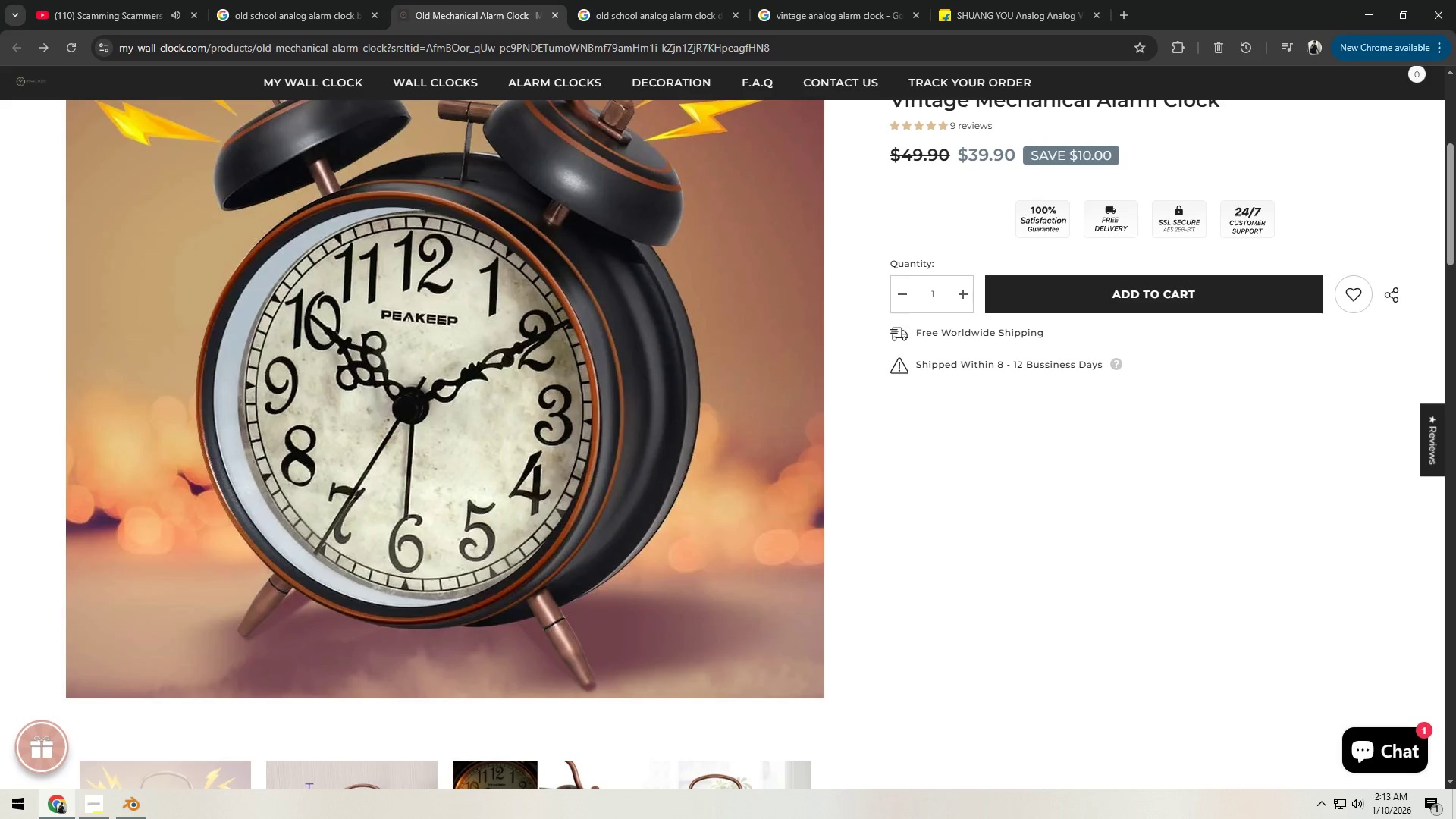 
scroll: coordinate [543, 230], scroll_direction: up, amount: 4.0
 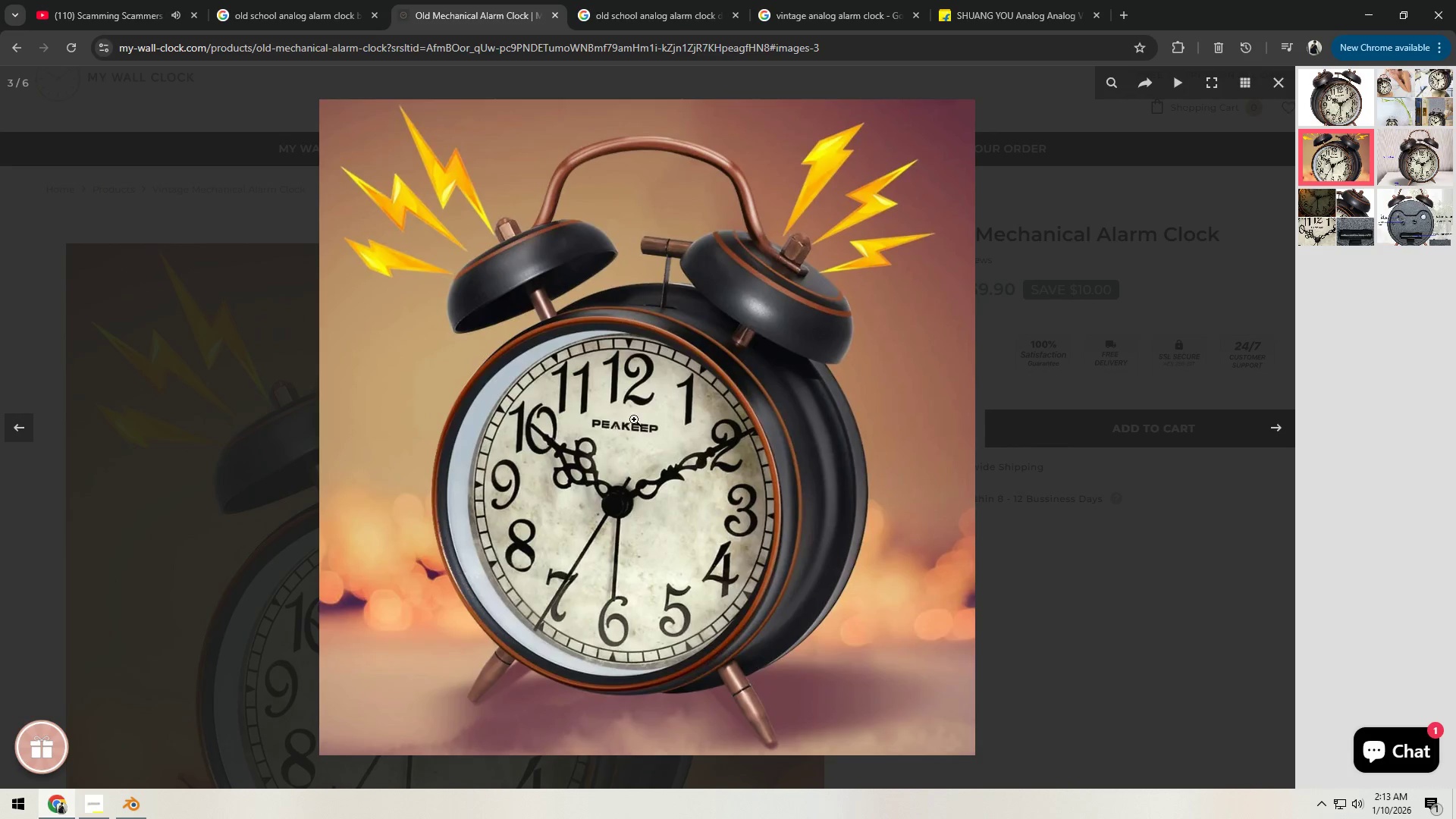 
left_click([737, 350])
 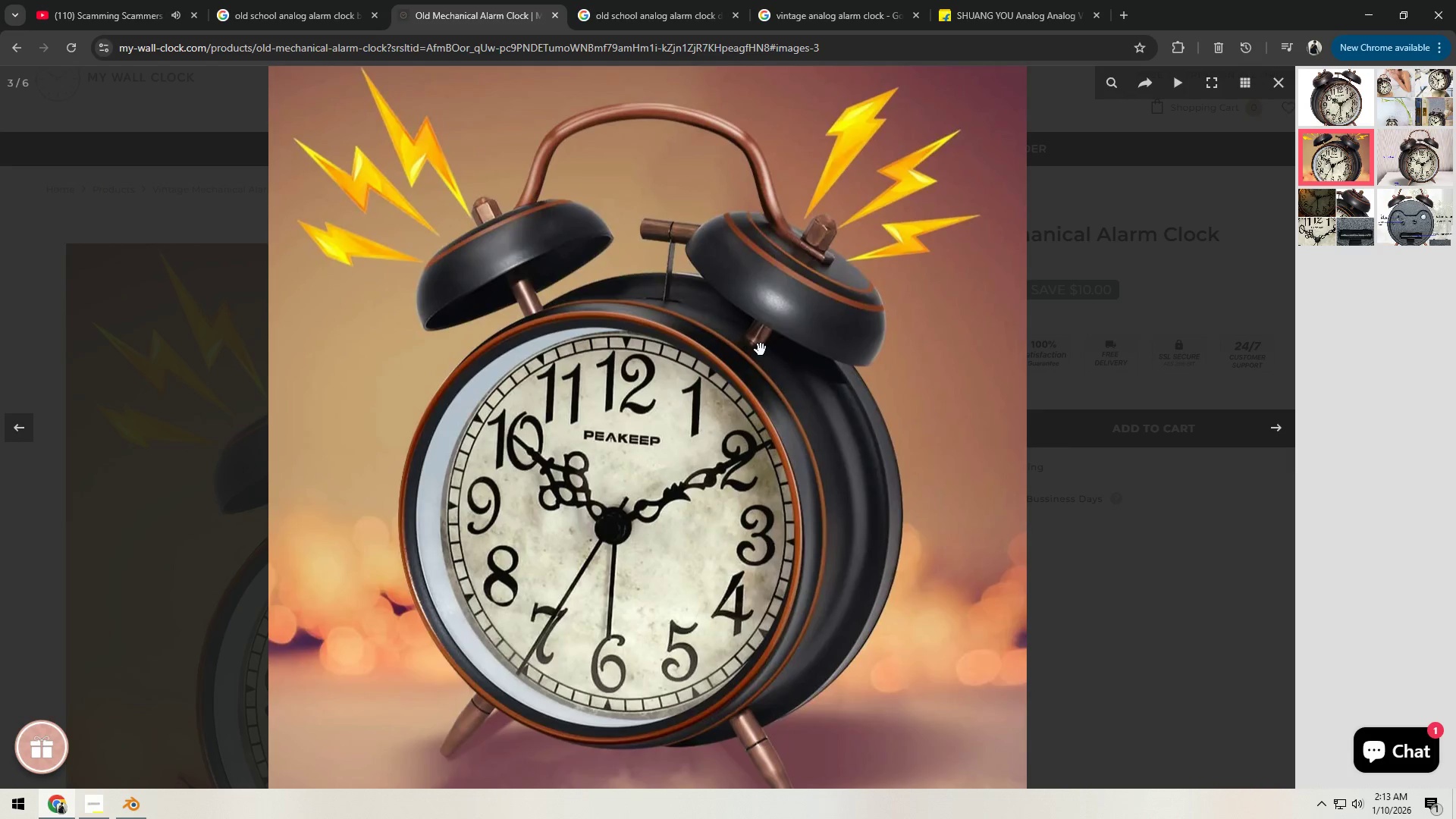 
scroll: coordinate [761, 350], scroll_direction: up, amount: 5.0
 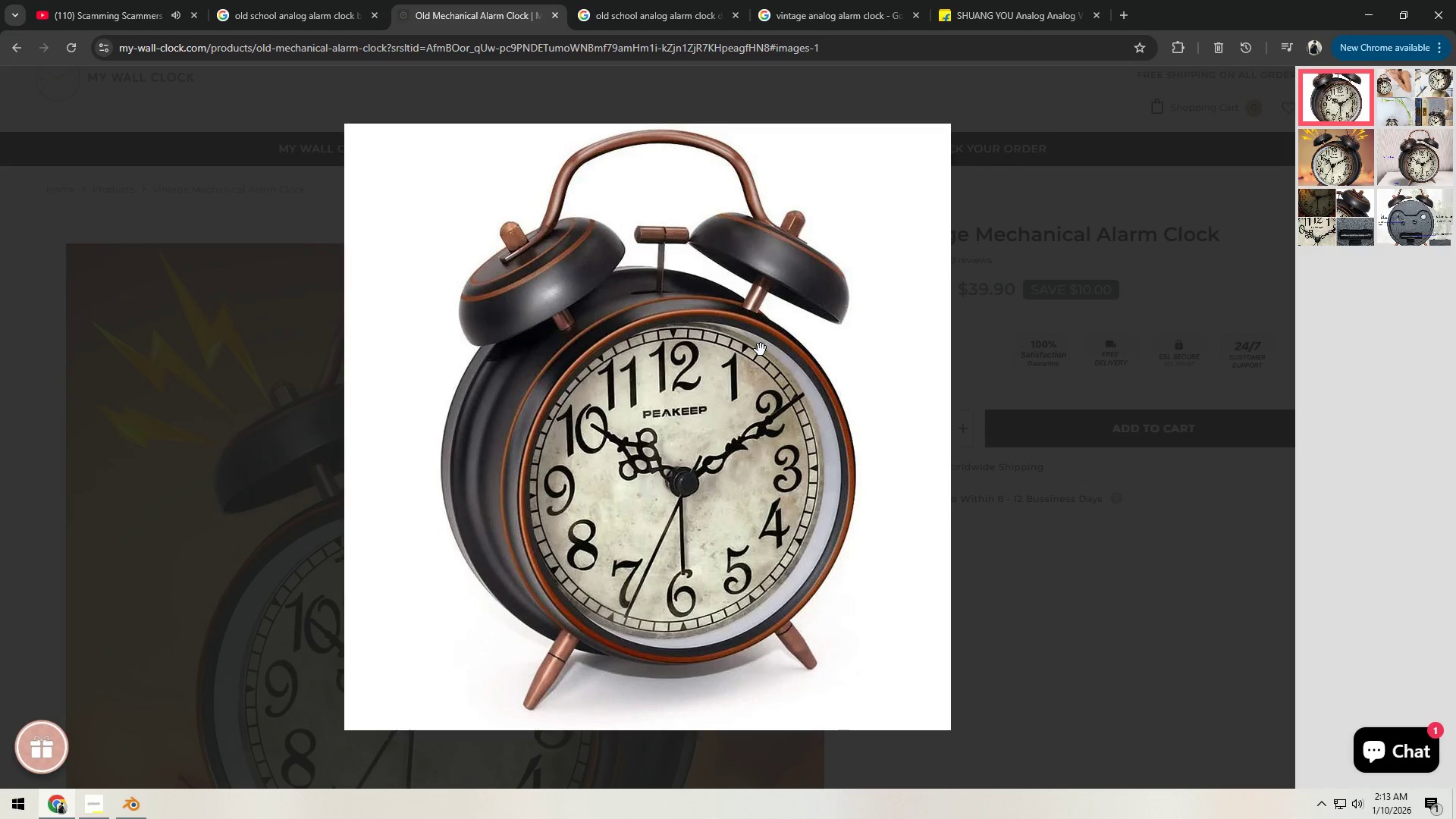 
wait(6.63)
 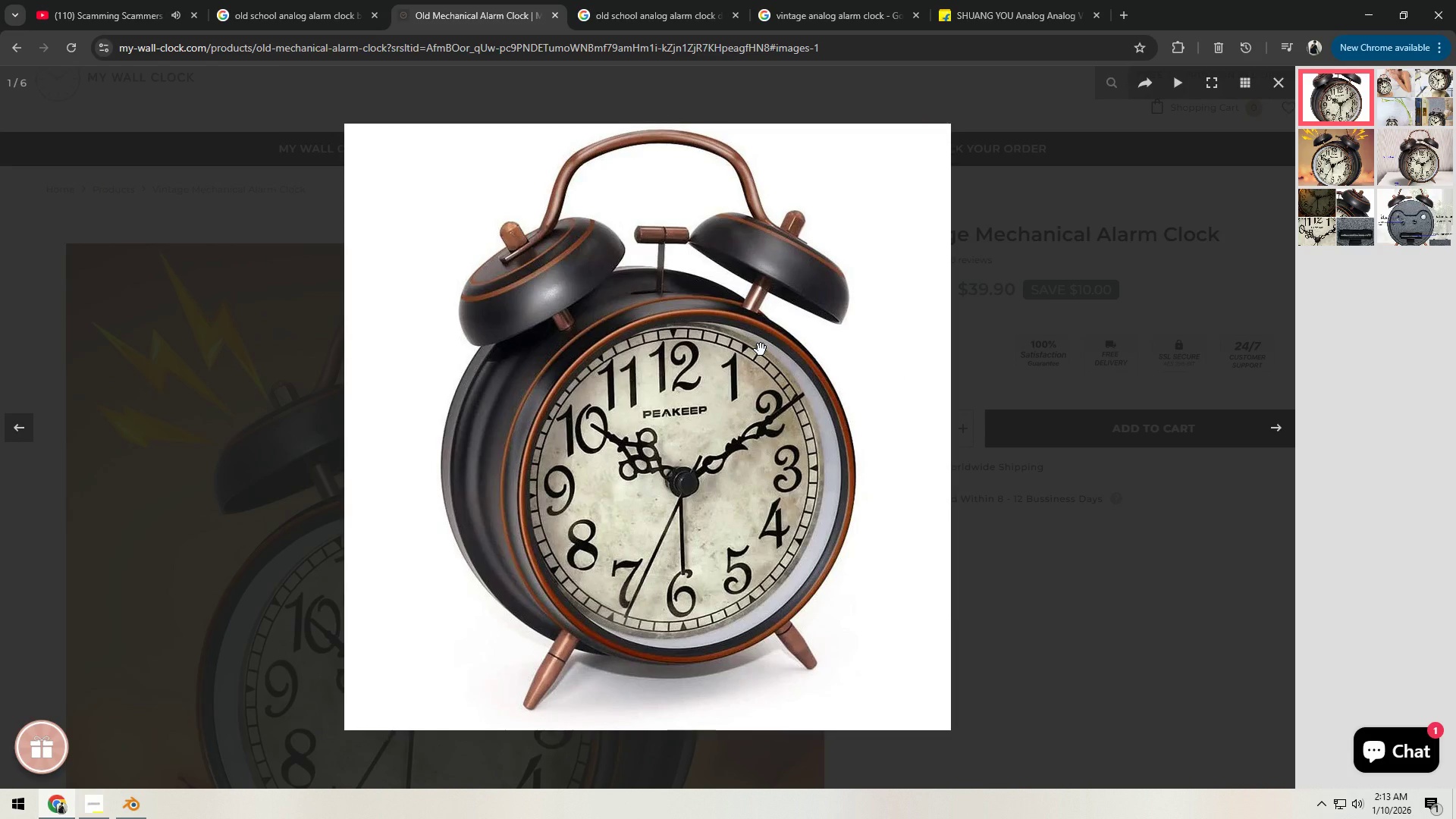 
scroll: coordinate [761, 350], scroll_direction: up, amount: 1.0
 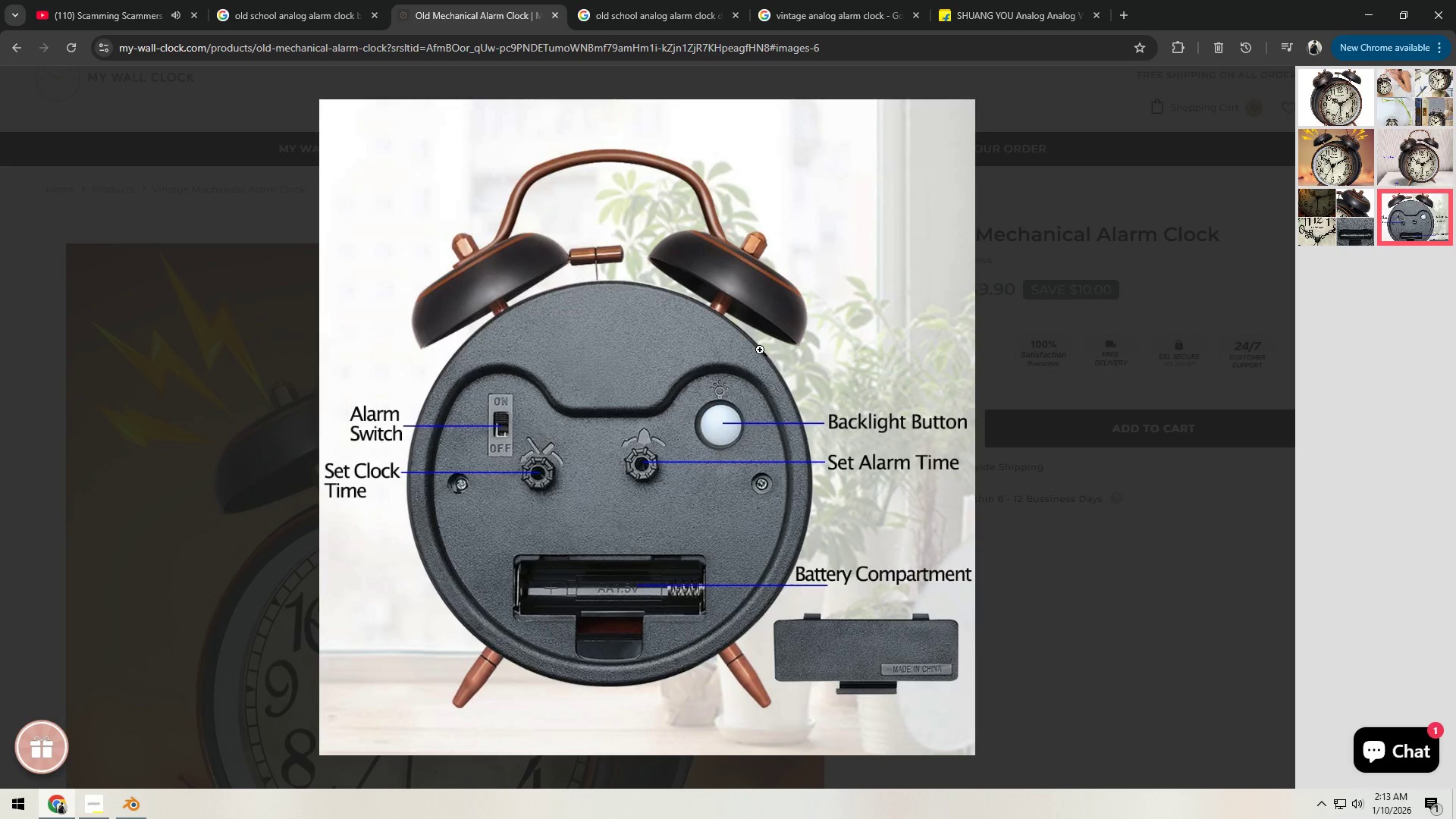 
wait(5.62)
 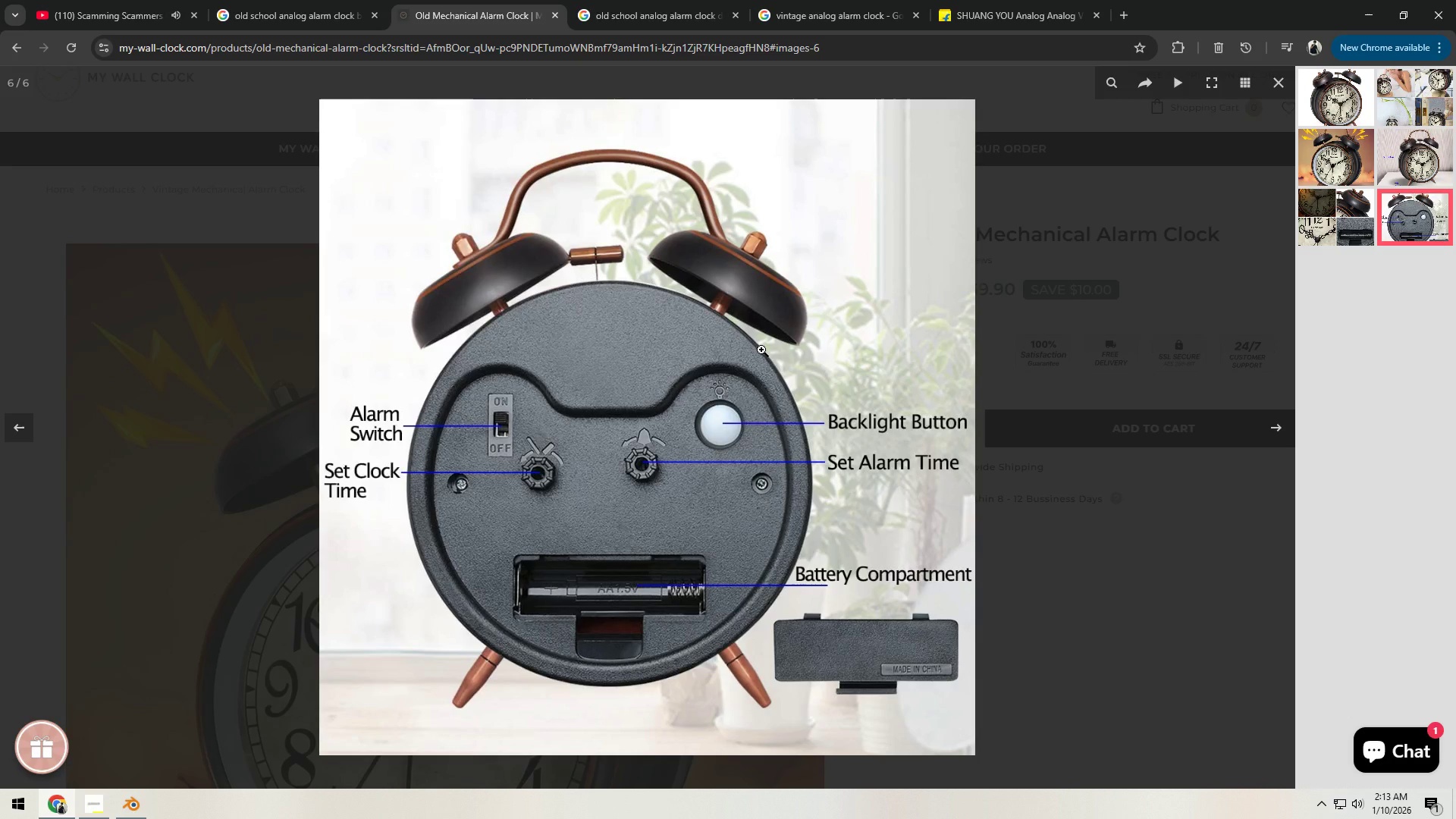 
left_click([133, 812])
 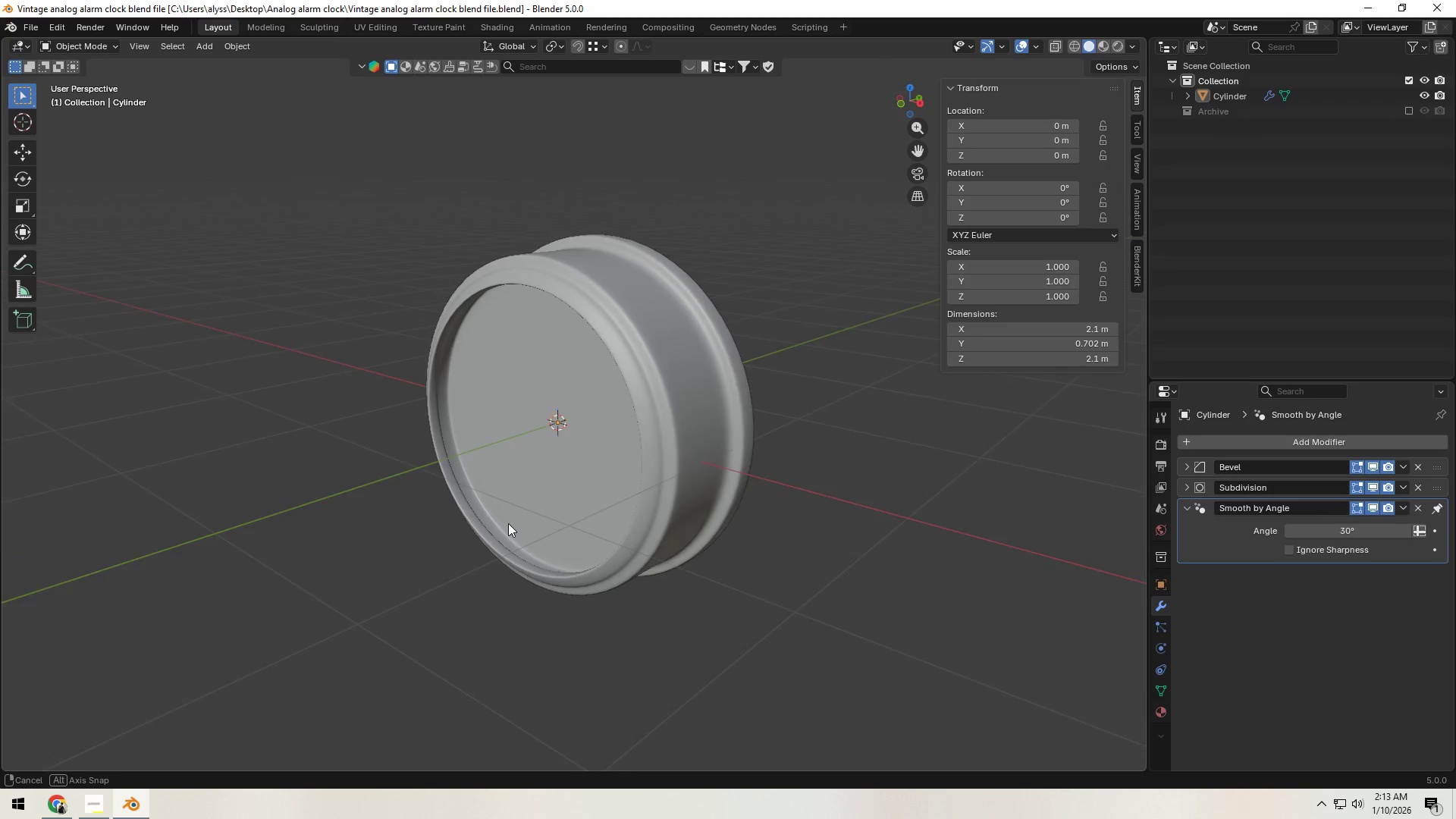 
left_click([670, 428])
 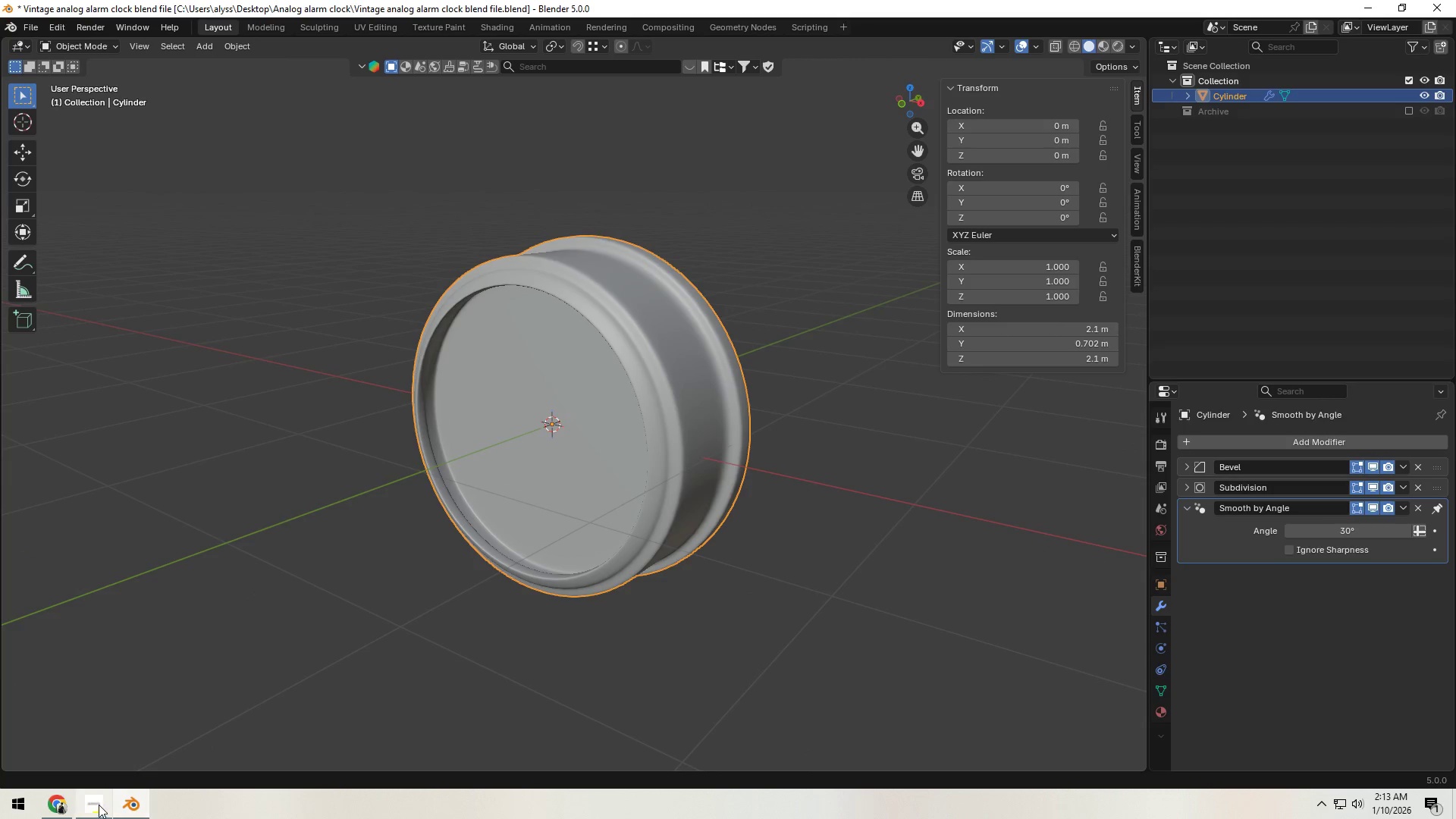 
left_click([59, 808])
 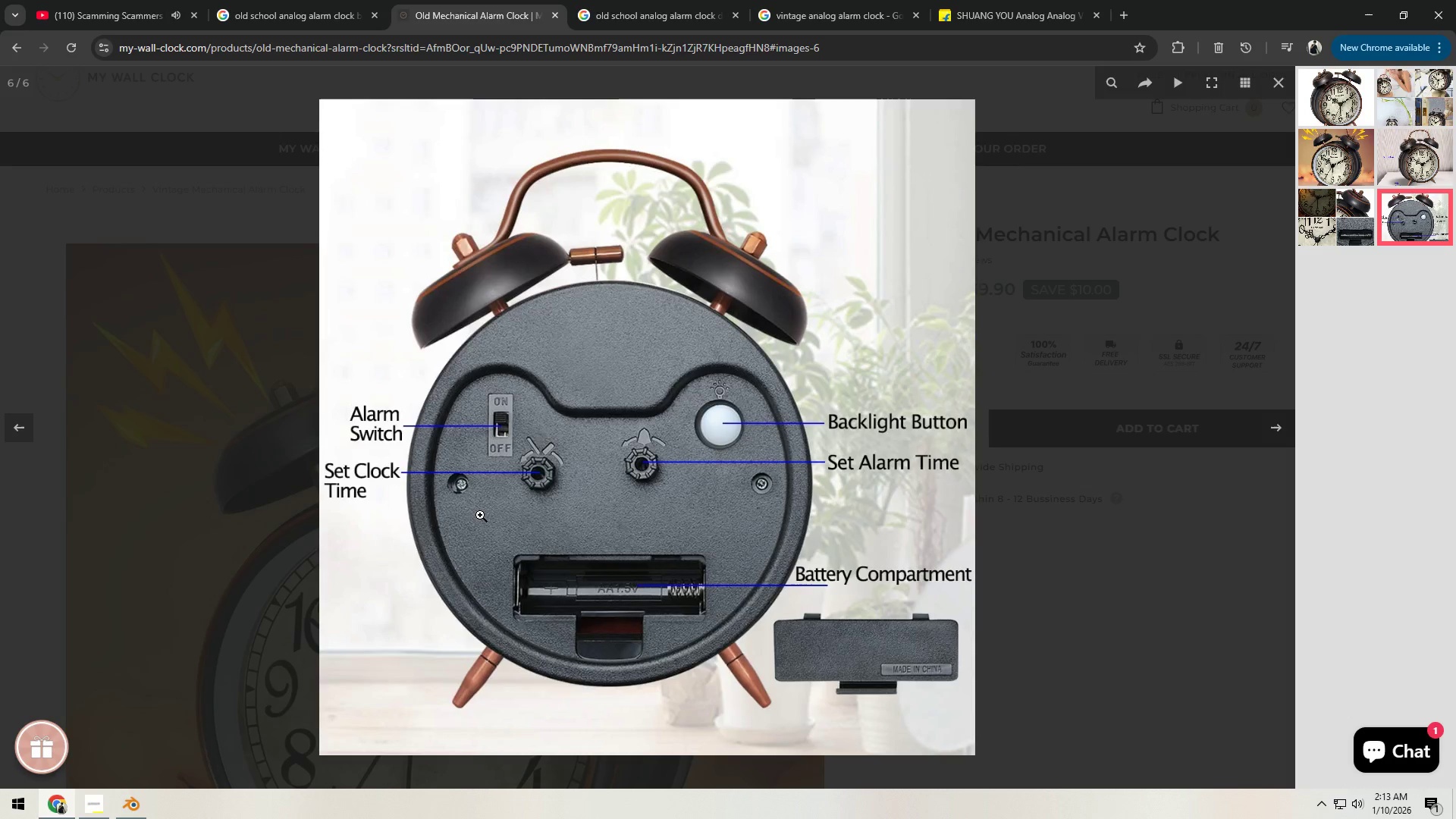 
scroll: coordinate [502, 492], scroll_direction: down, amount: 1.0
 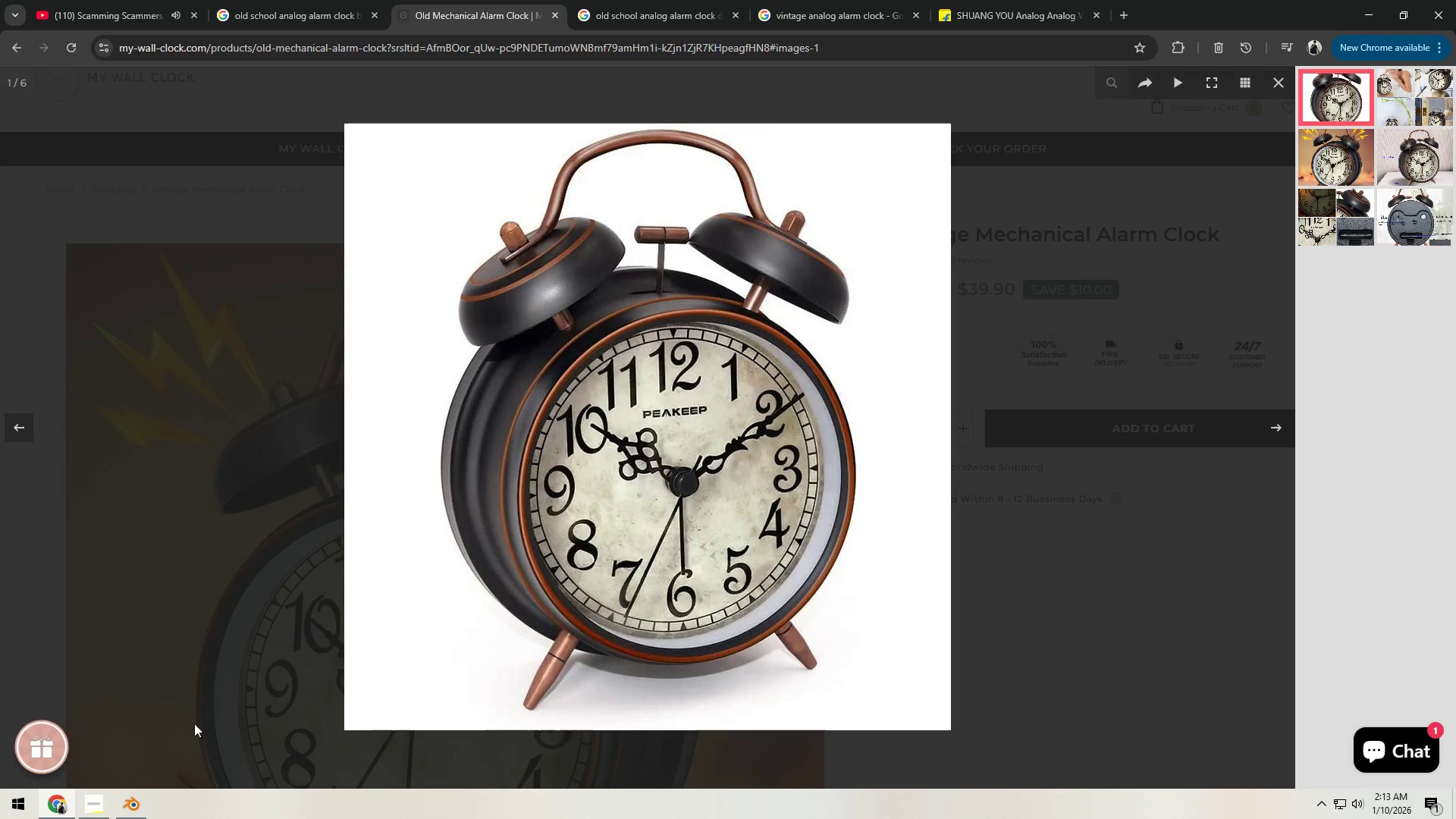 
left_click([140, 811])
 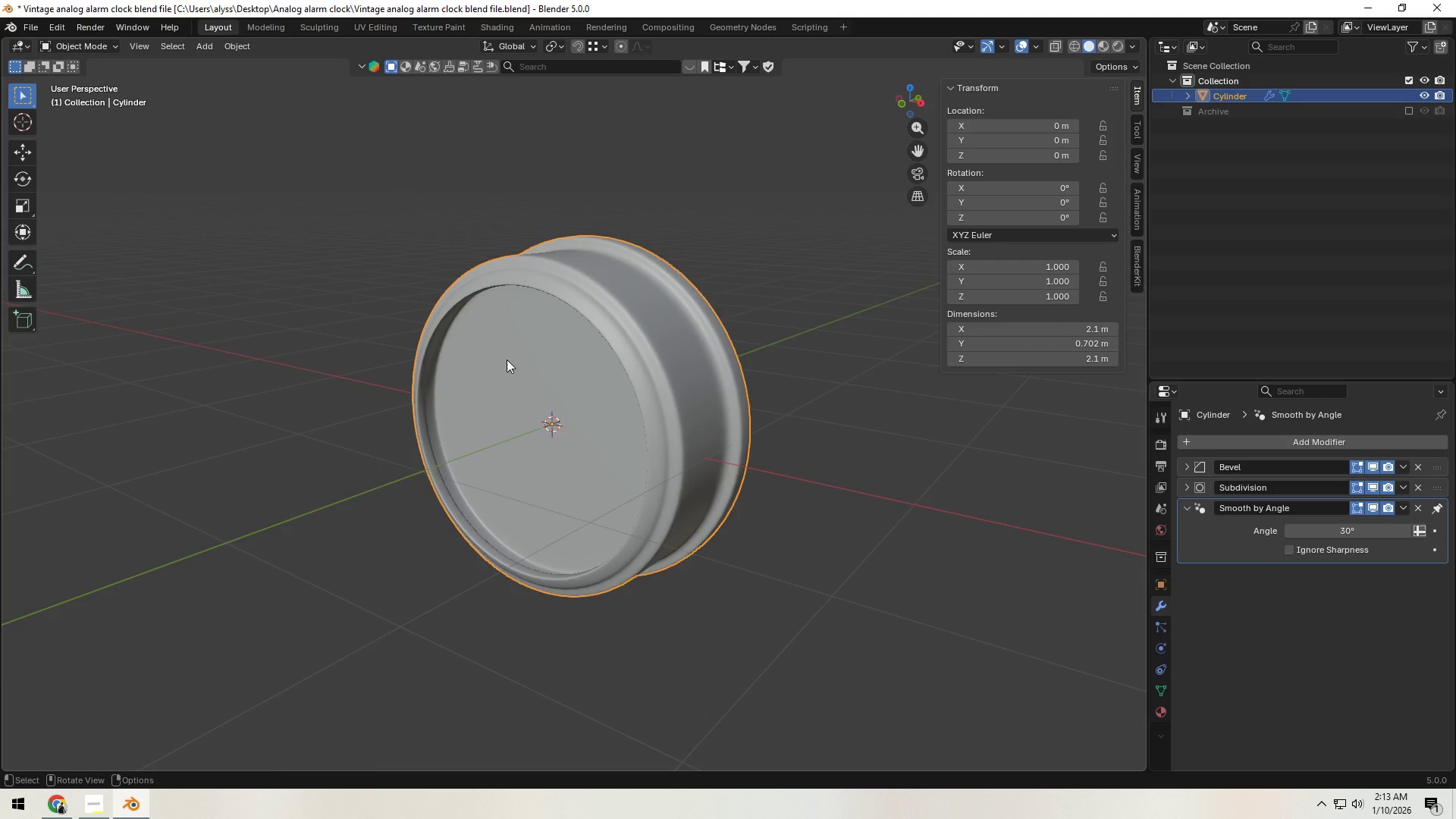 
left_click([620, 326])
 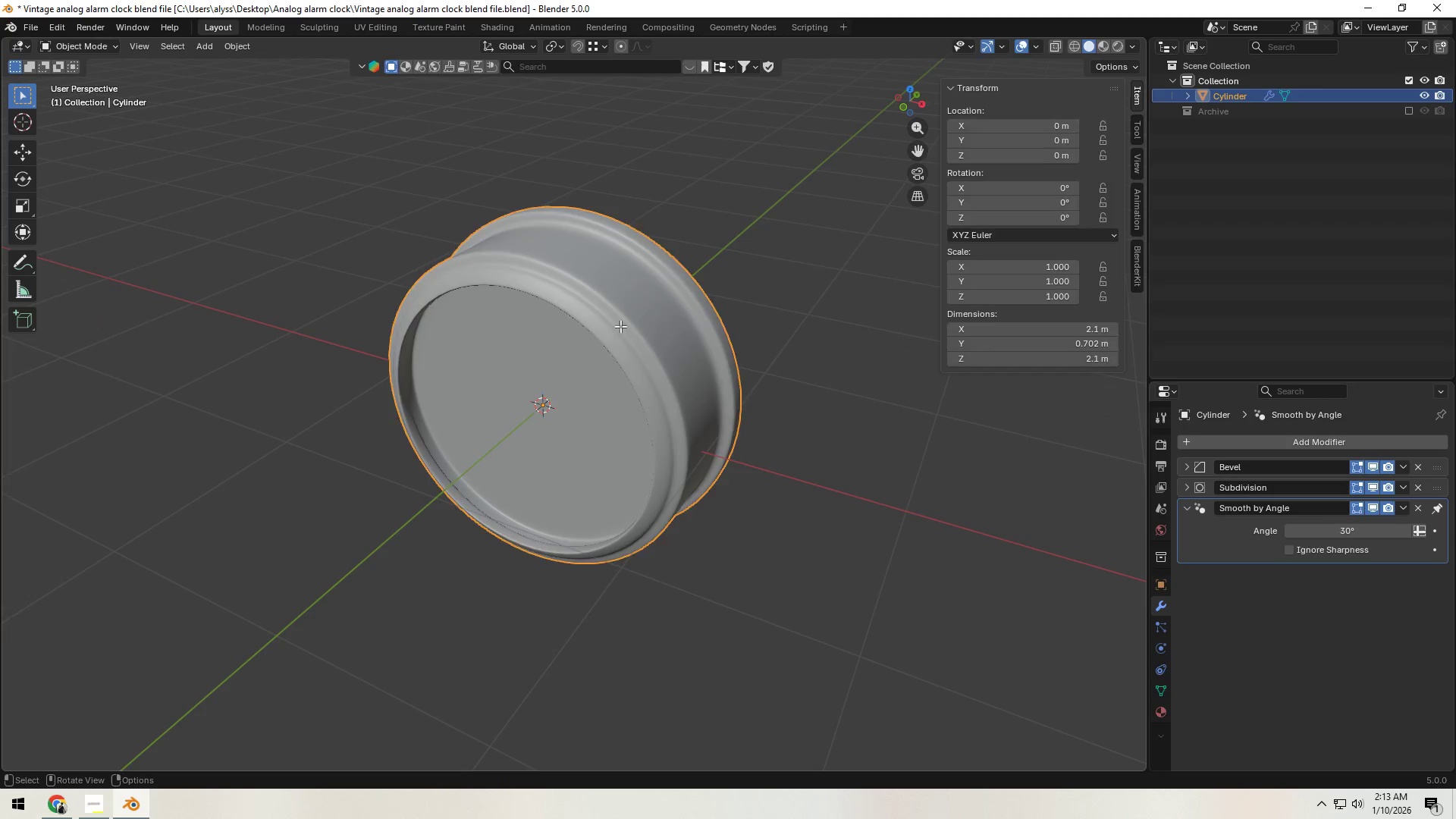 
key(Tab)
 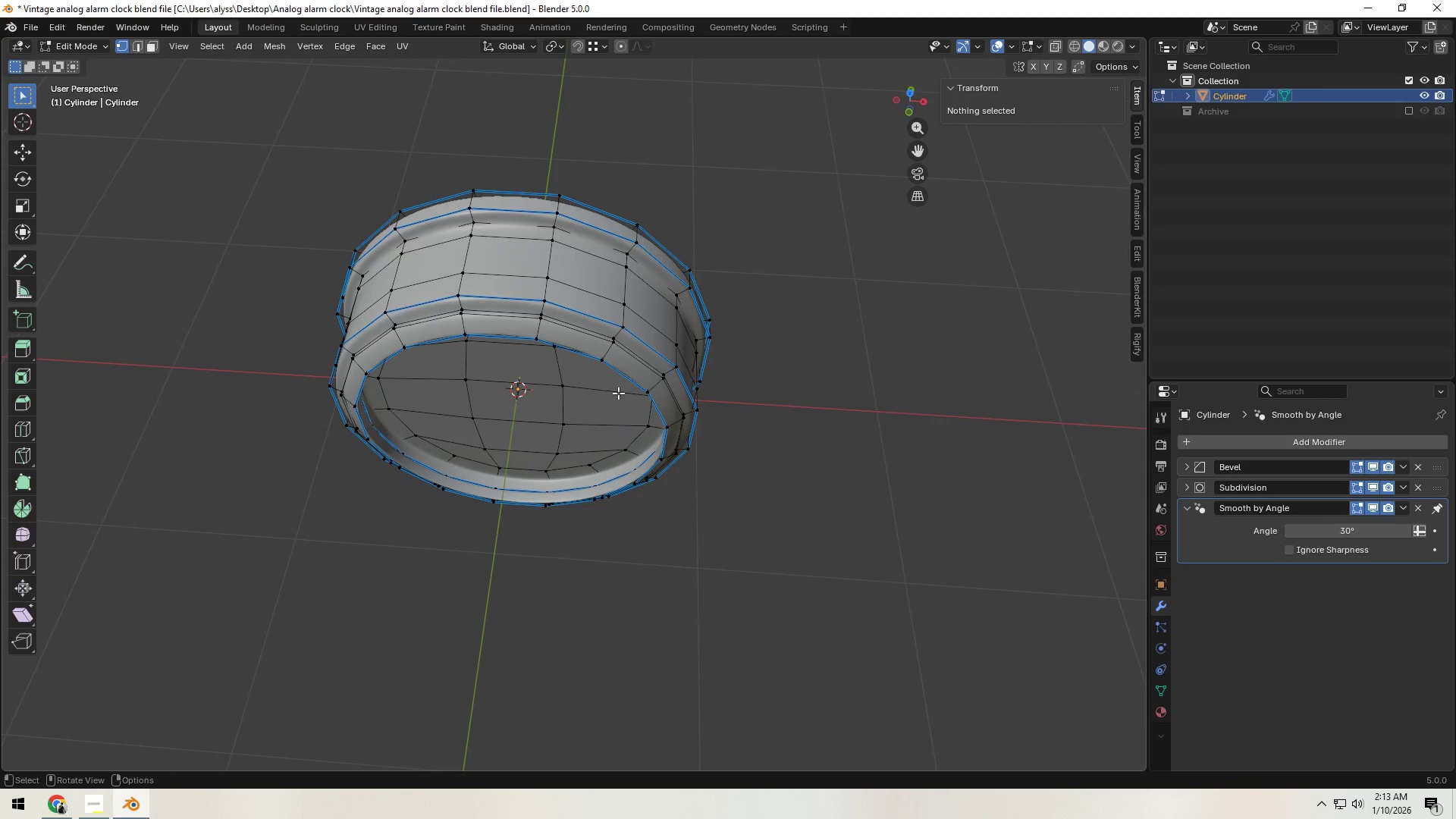 
hold_key(key=ShiftLeft, duration=0.55)
 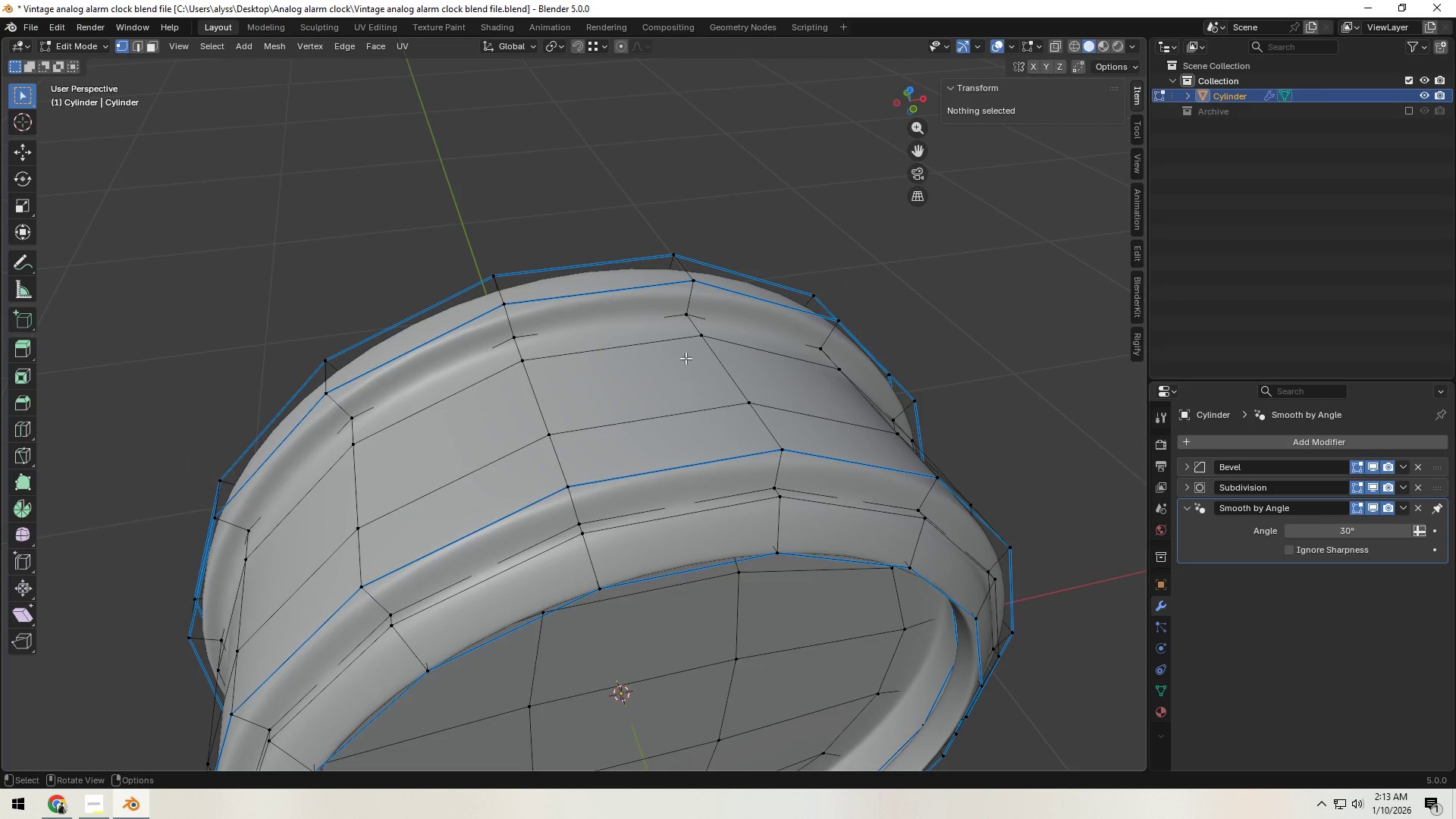 
scroll: coordinate [560, 389], scroll_direction: up, amount: 4.0
 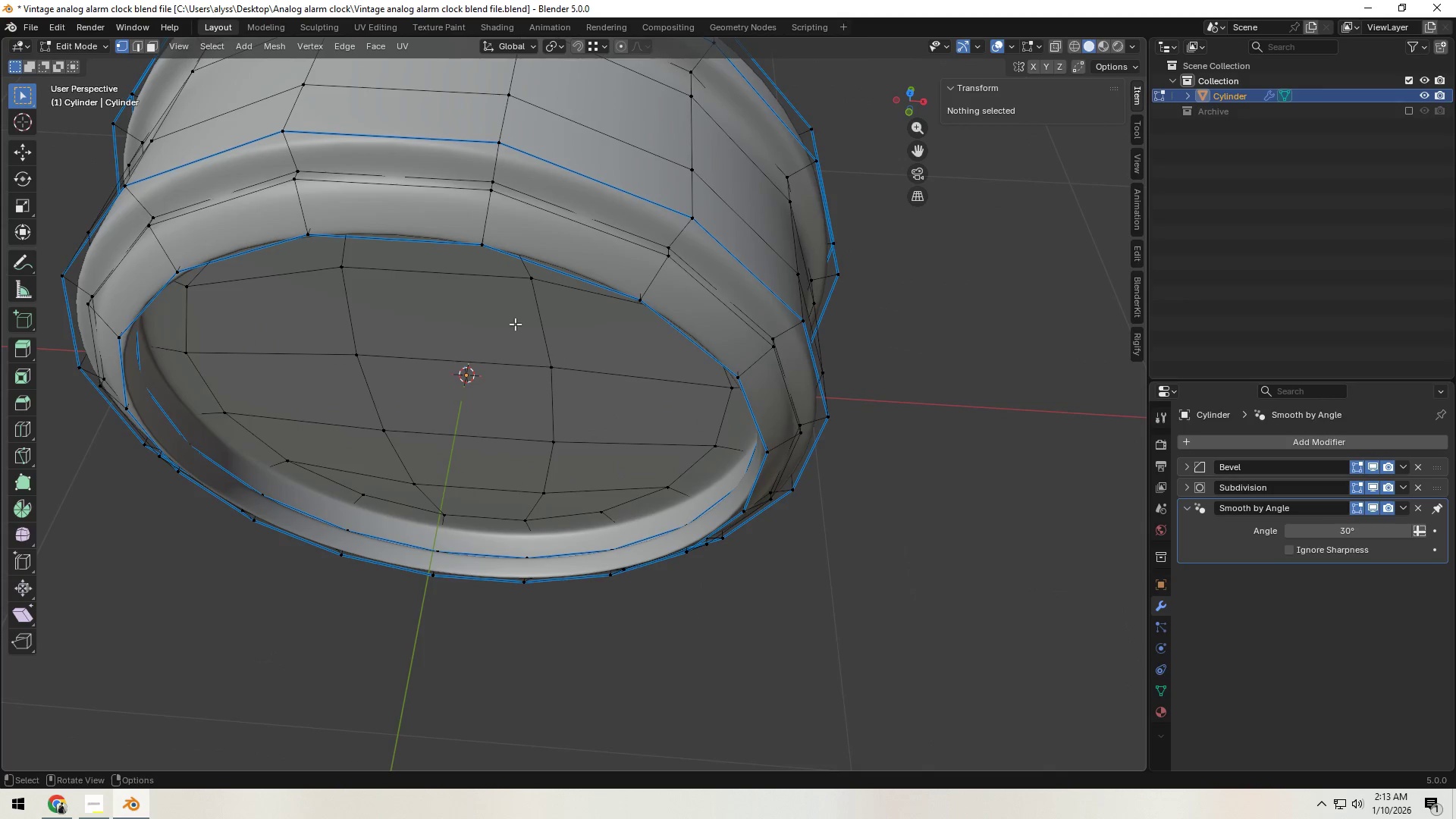 
key(2)
 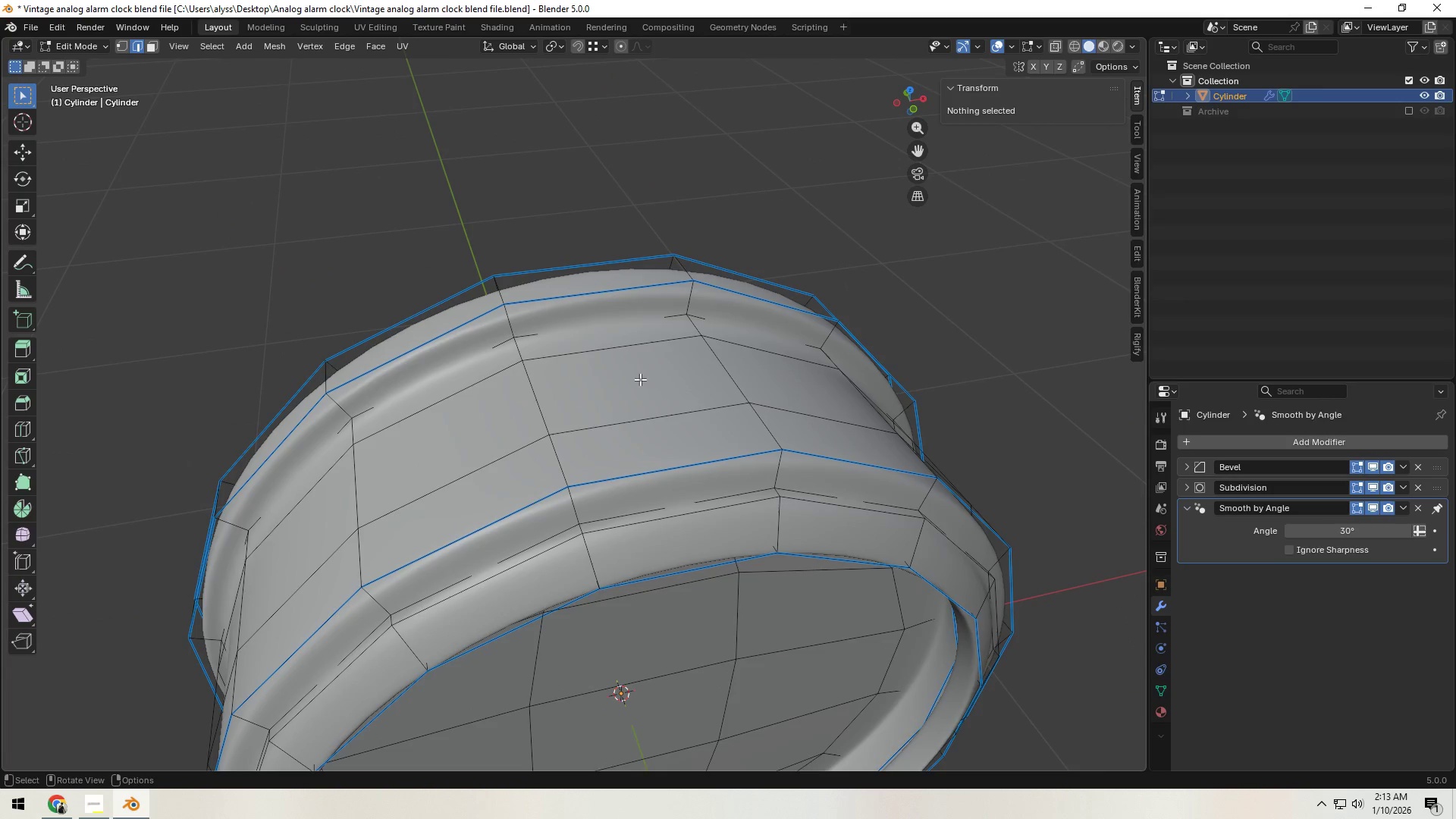 
left_click([640, 379])
 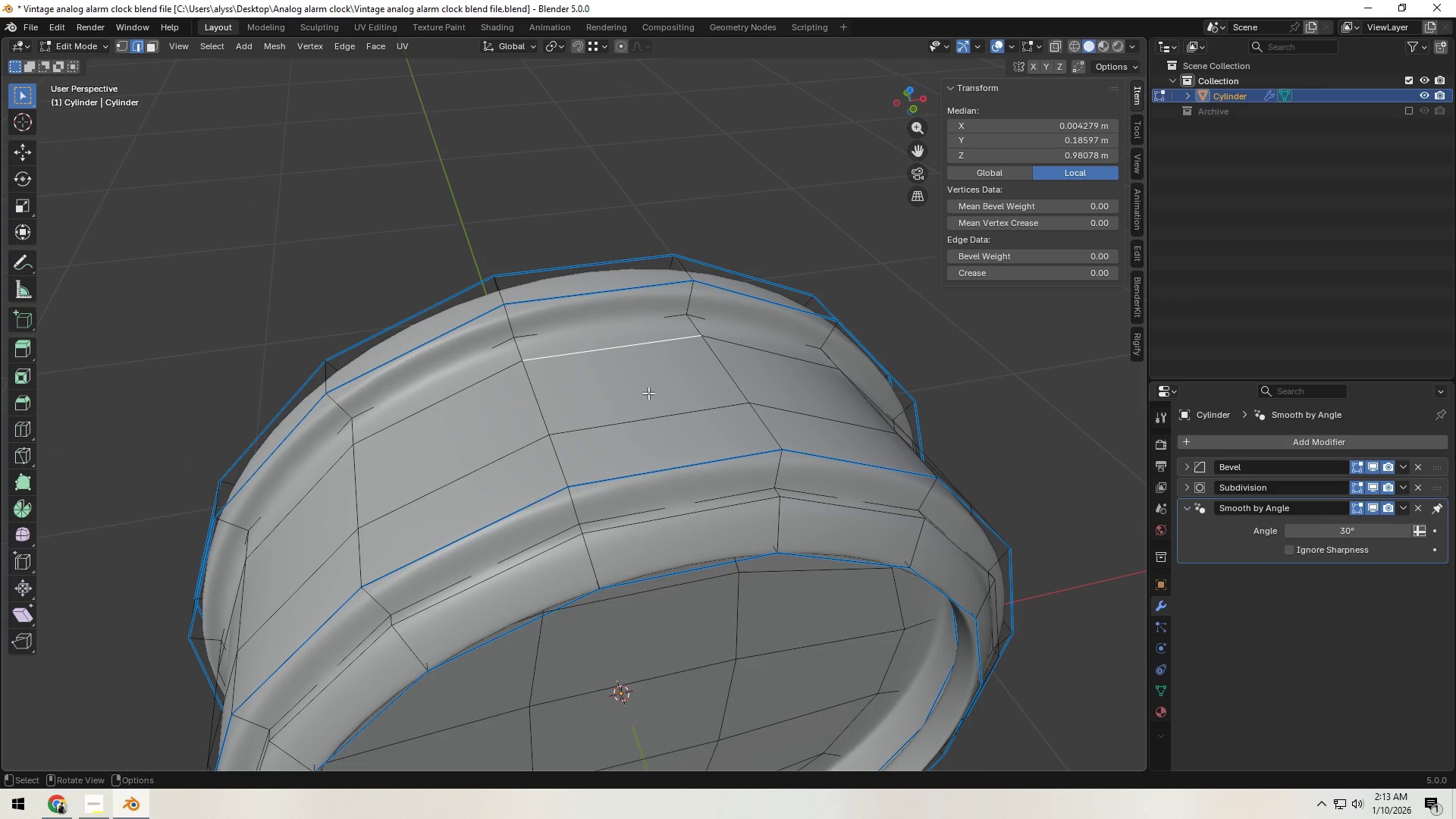 
left_click([637, 400])
 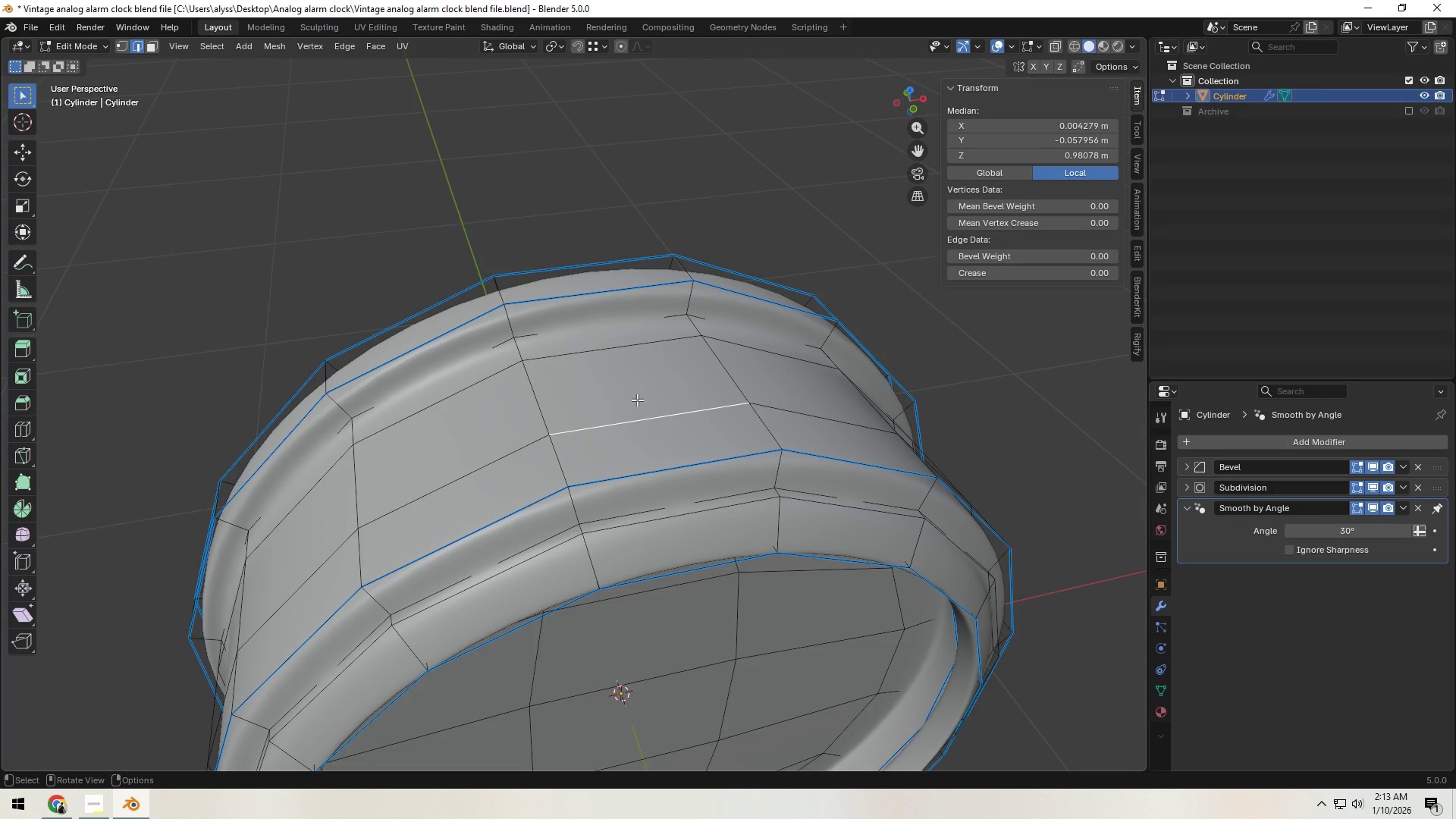 
key(2)
 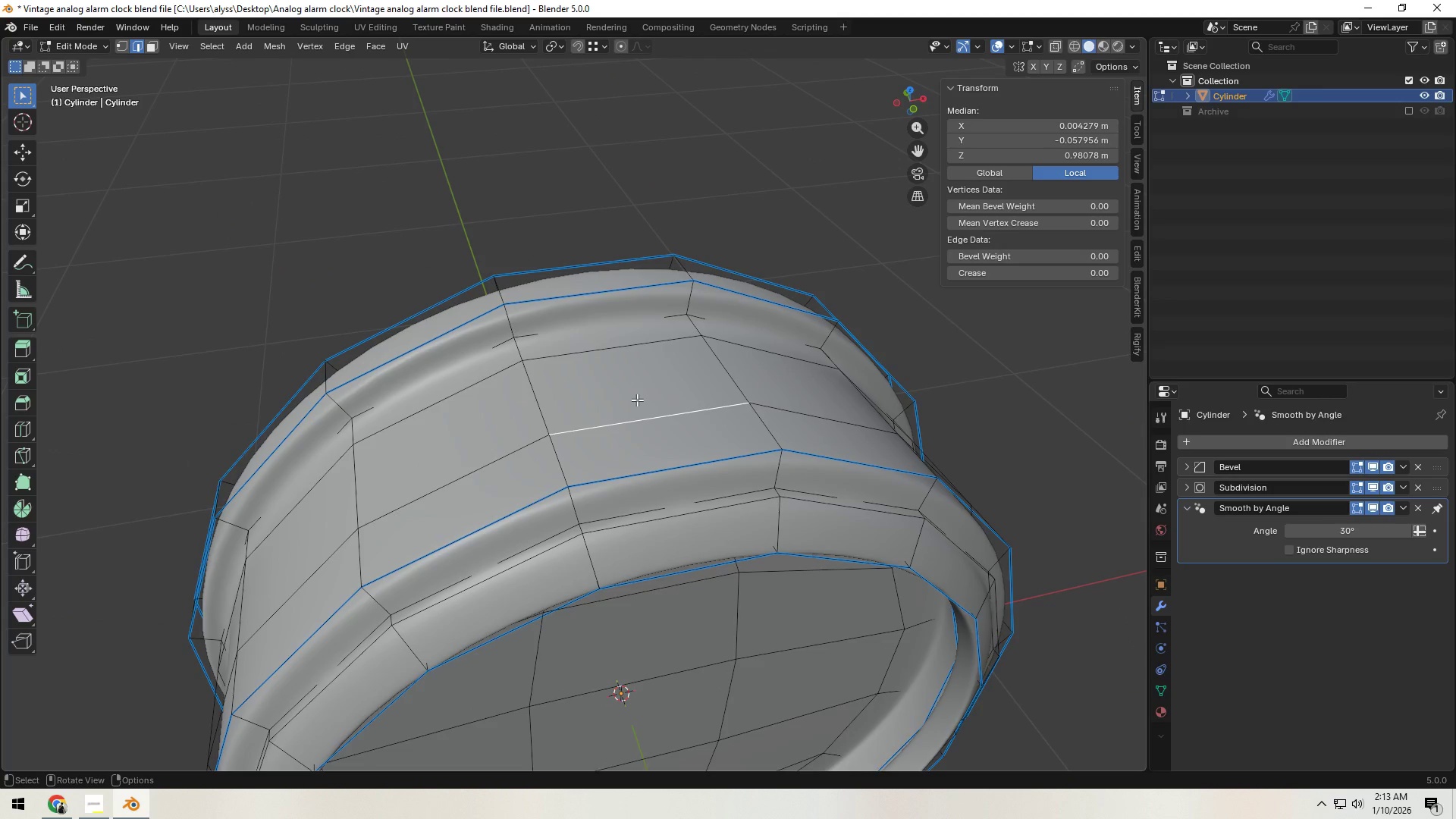 
double_click([637, 400])
 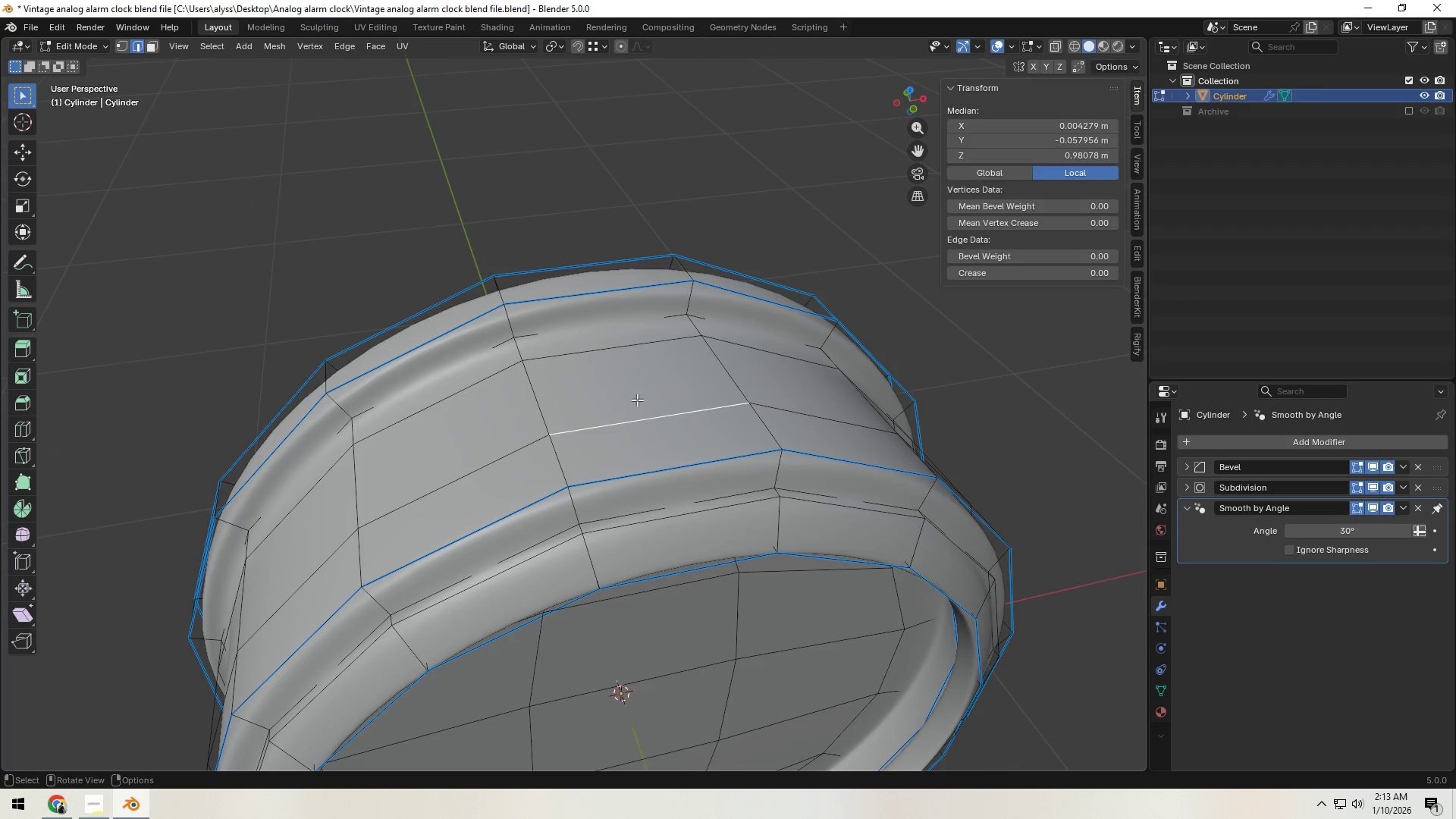 
key(3)
 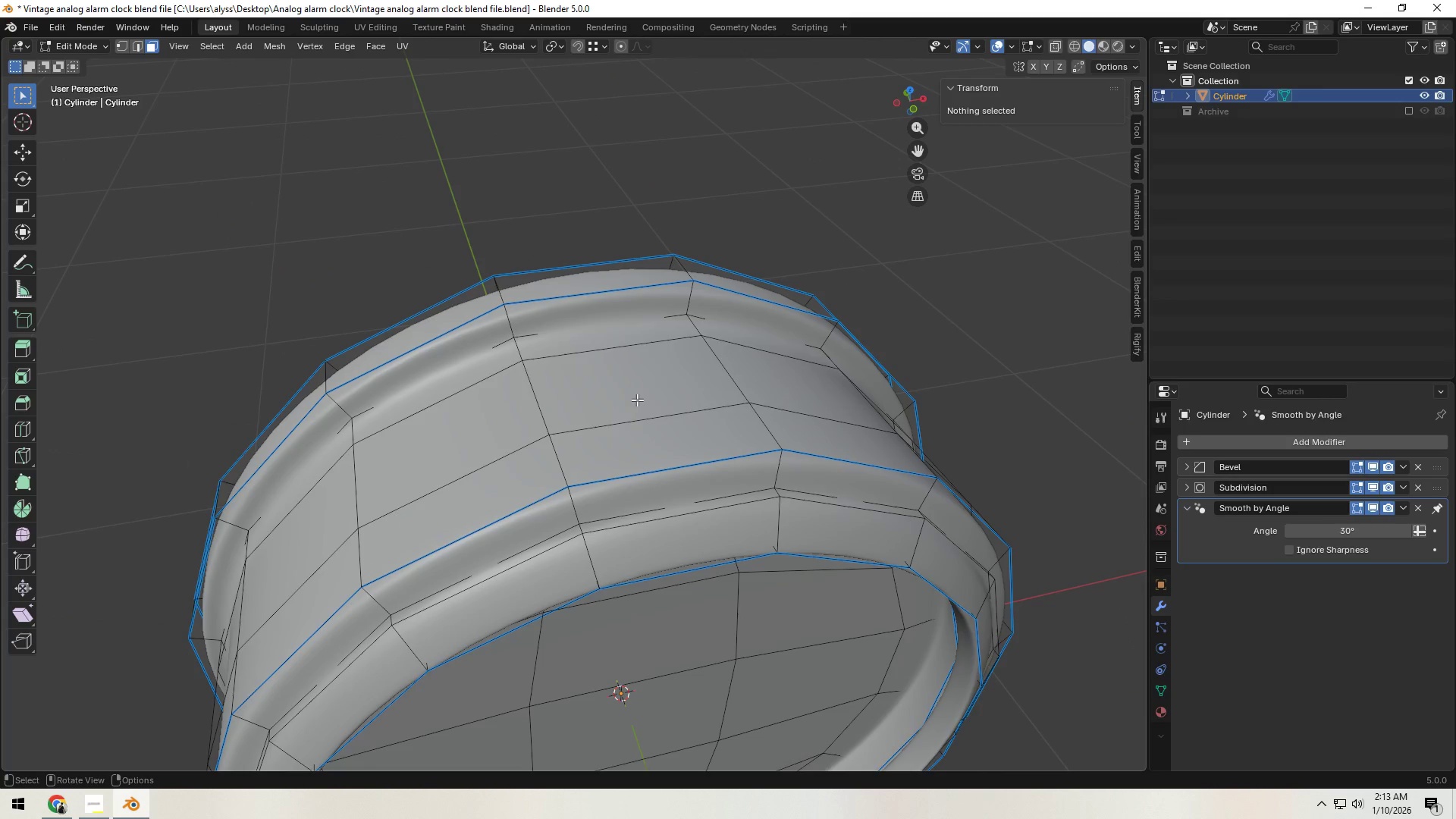 
left_click([637, 400])
 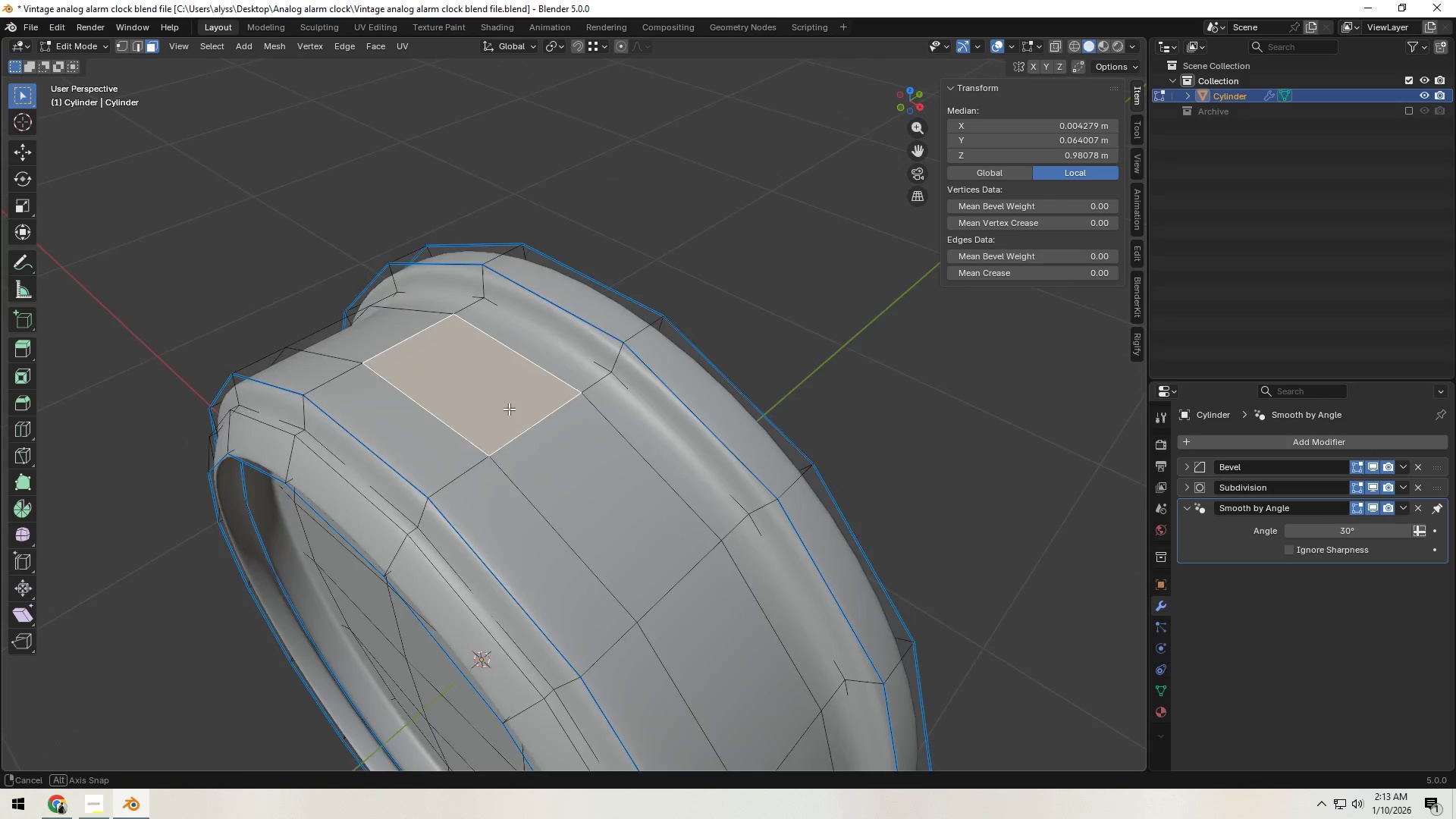 
hold_key(key=ShiftLeft, duration=0.62)
 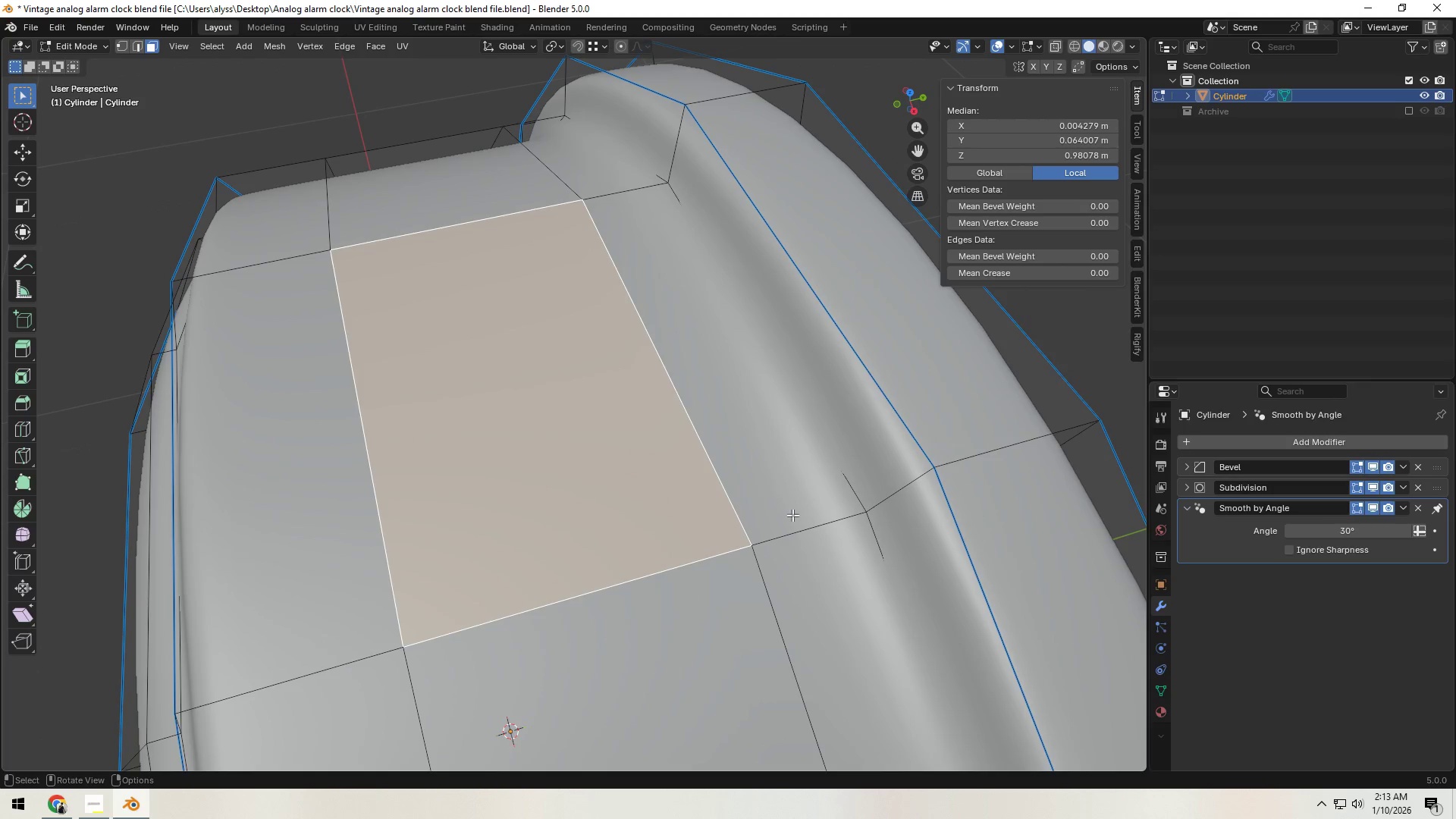 
scroll: coordinate [475, 416], scroll_direction: up, amount: 4.0
 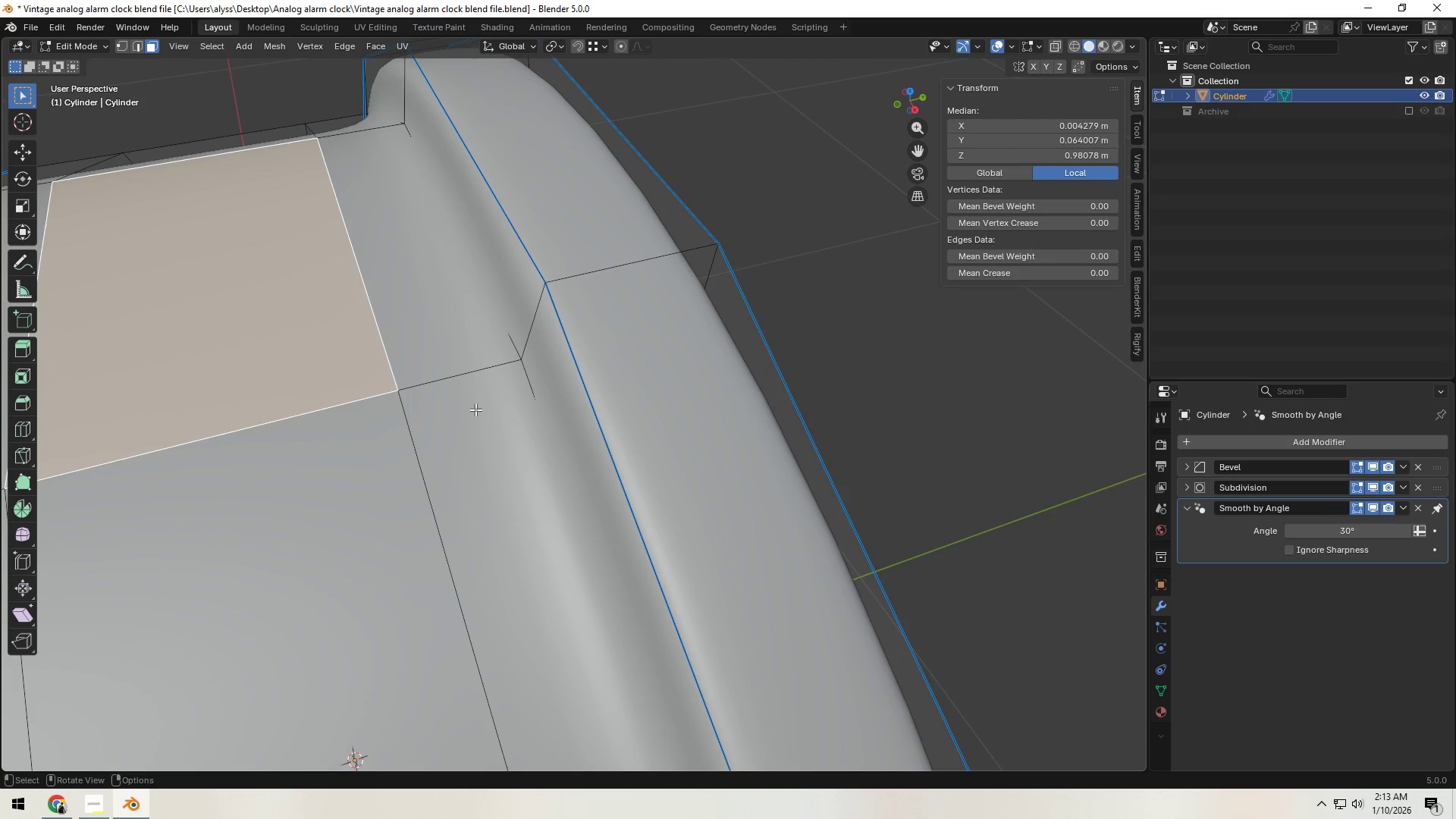 
key(I)
 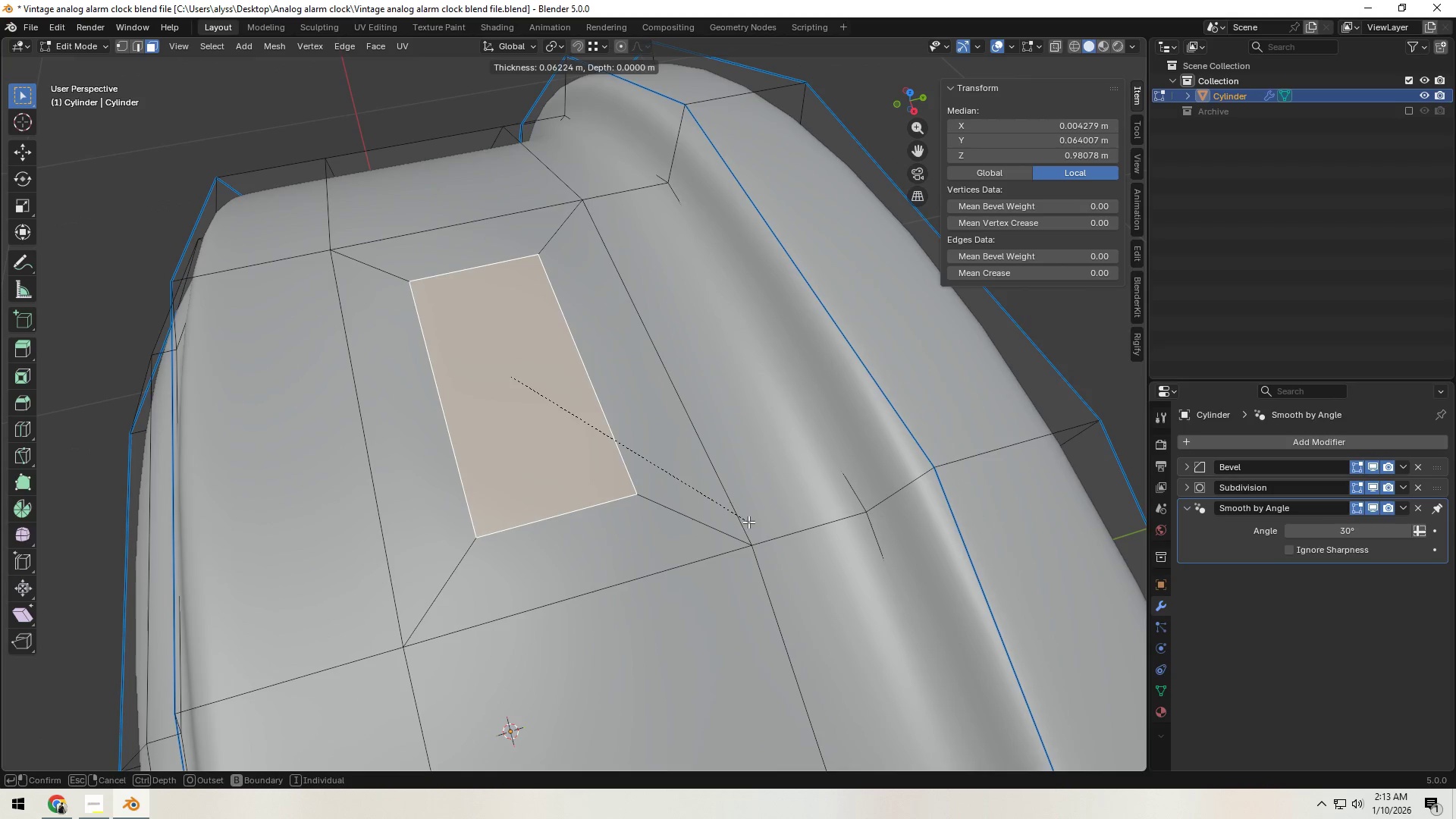 
left_click([748, 522])
 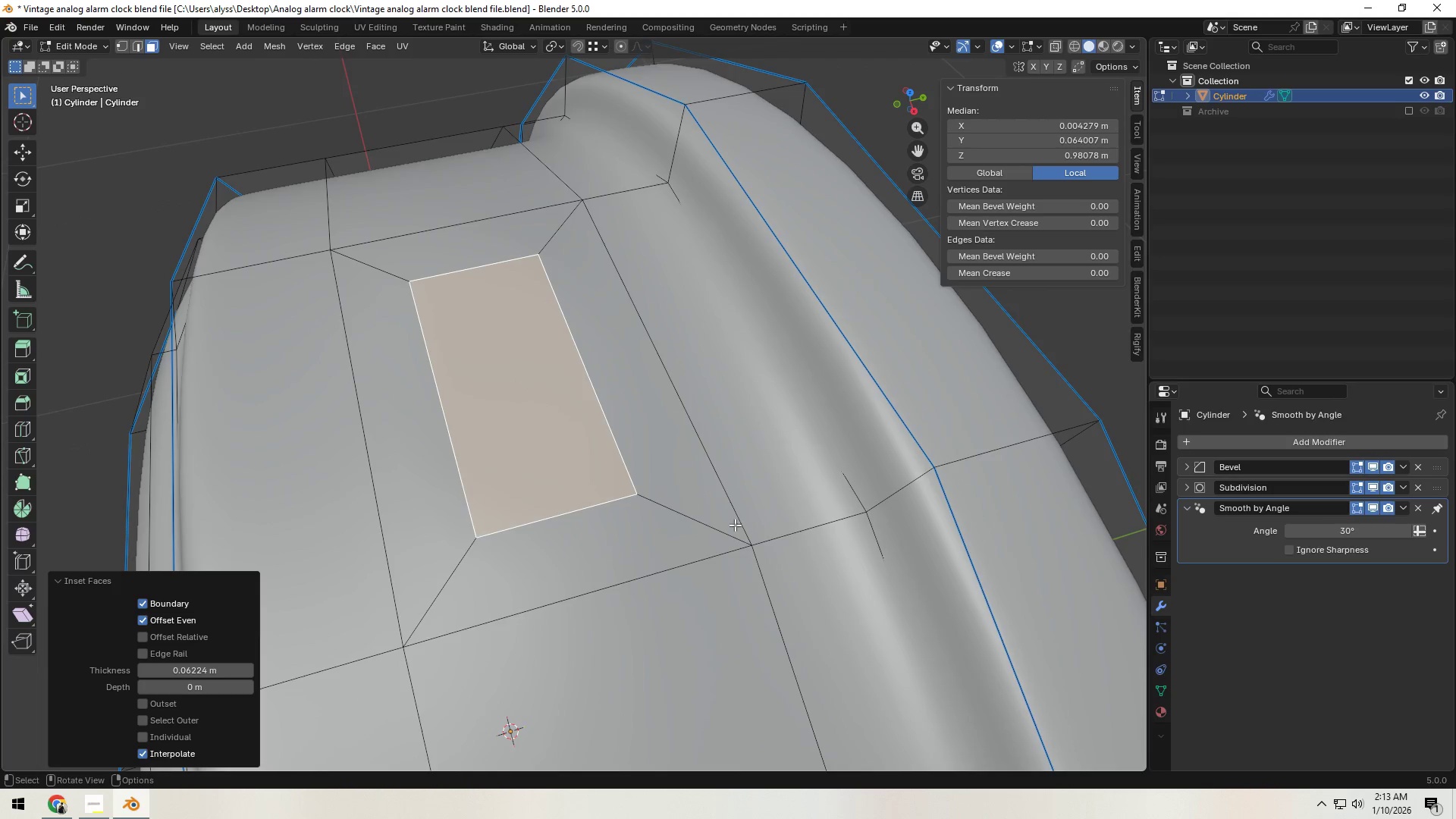 
key(Tab)
 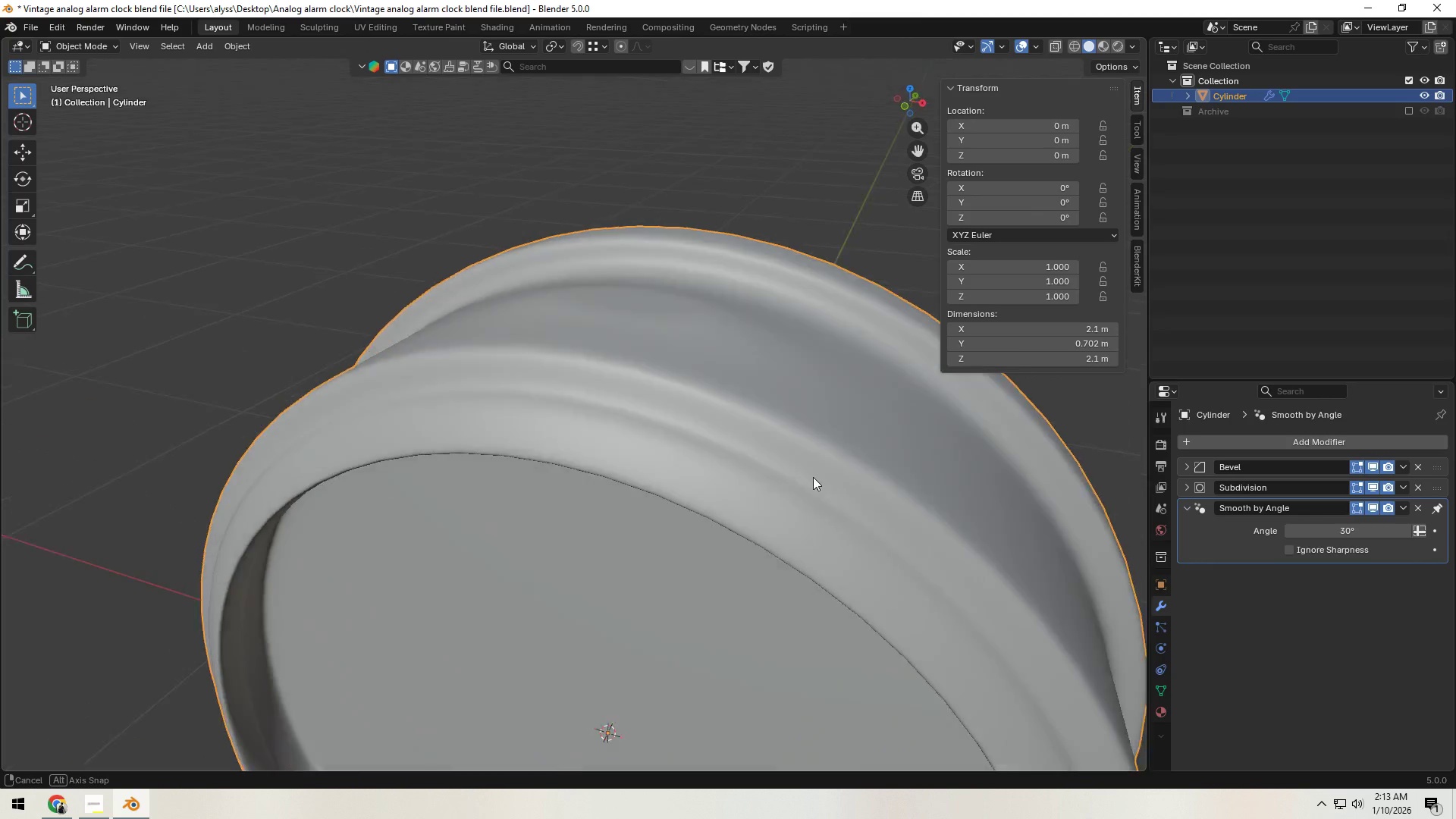 
scroll: coordinate [727, 526], scroll_direction: down, amount: 3.0
 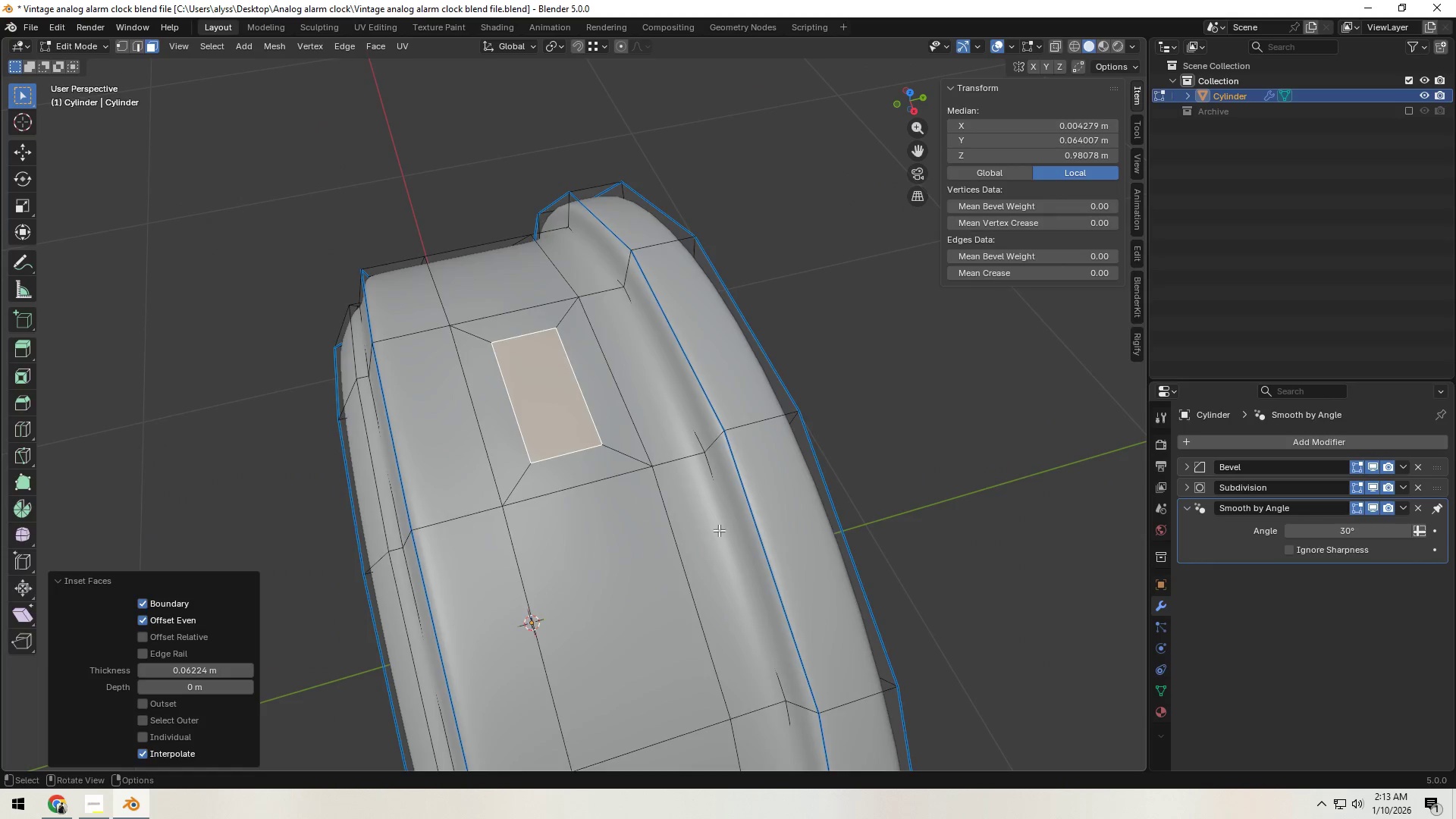 
key(Tab)
 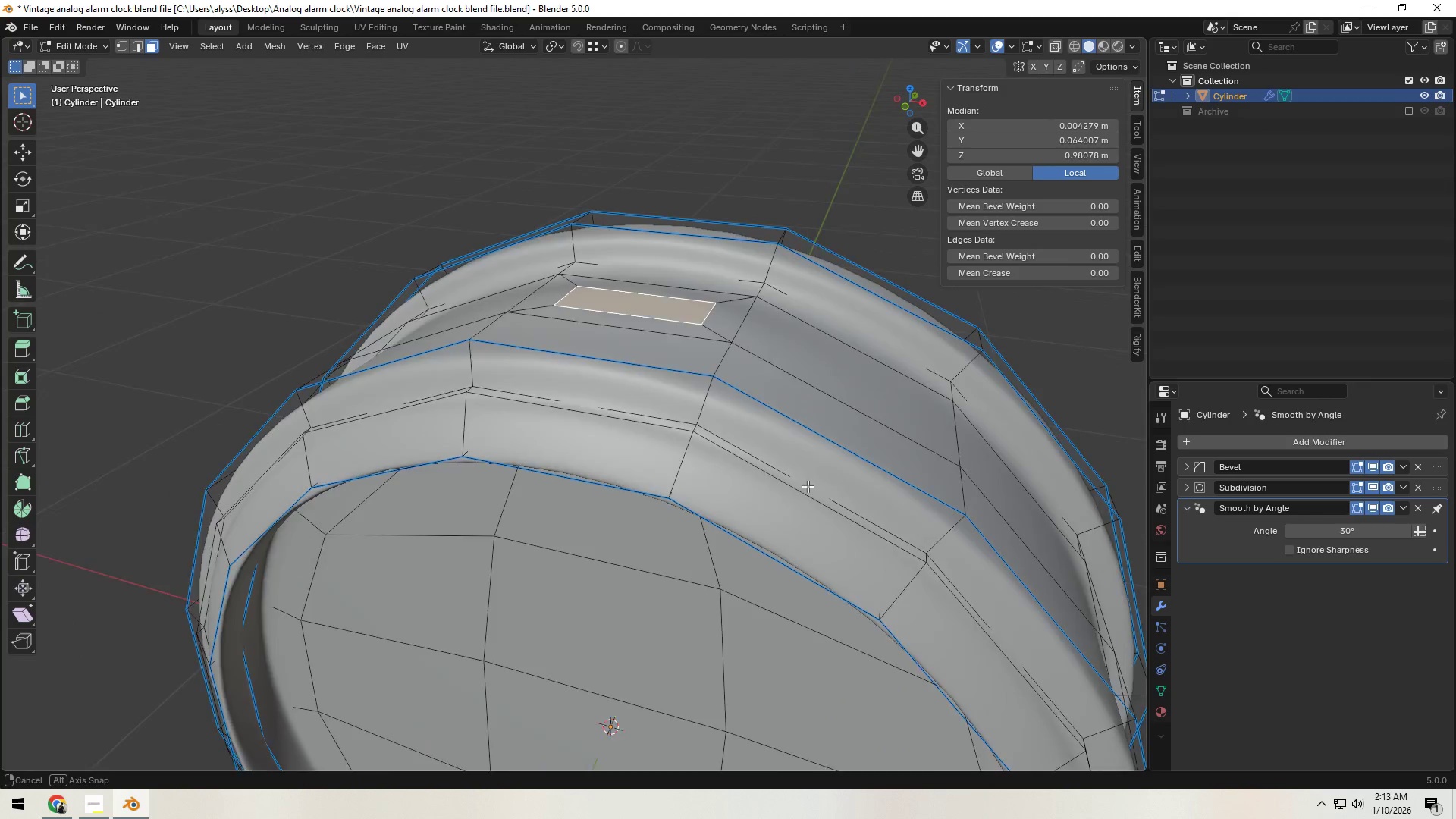 
scroll: coordinate [800, 496], scroll_direction: down, amount: 1.0
 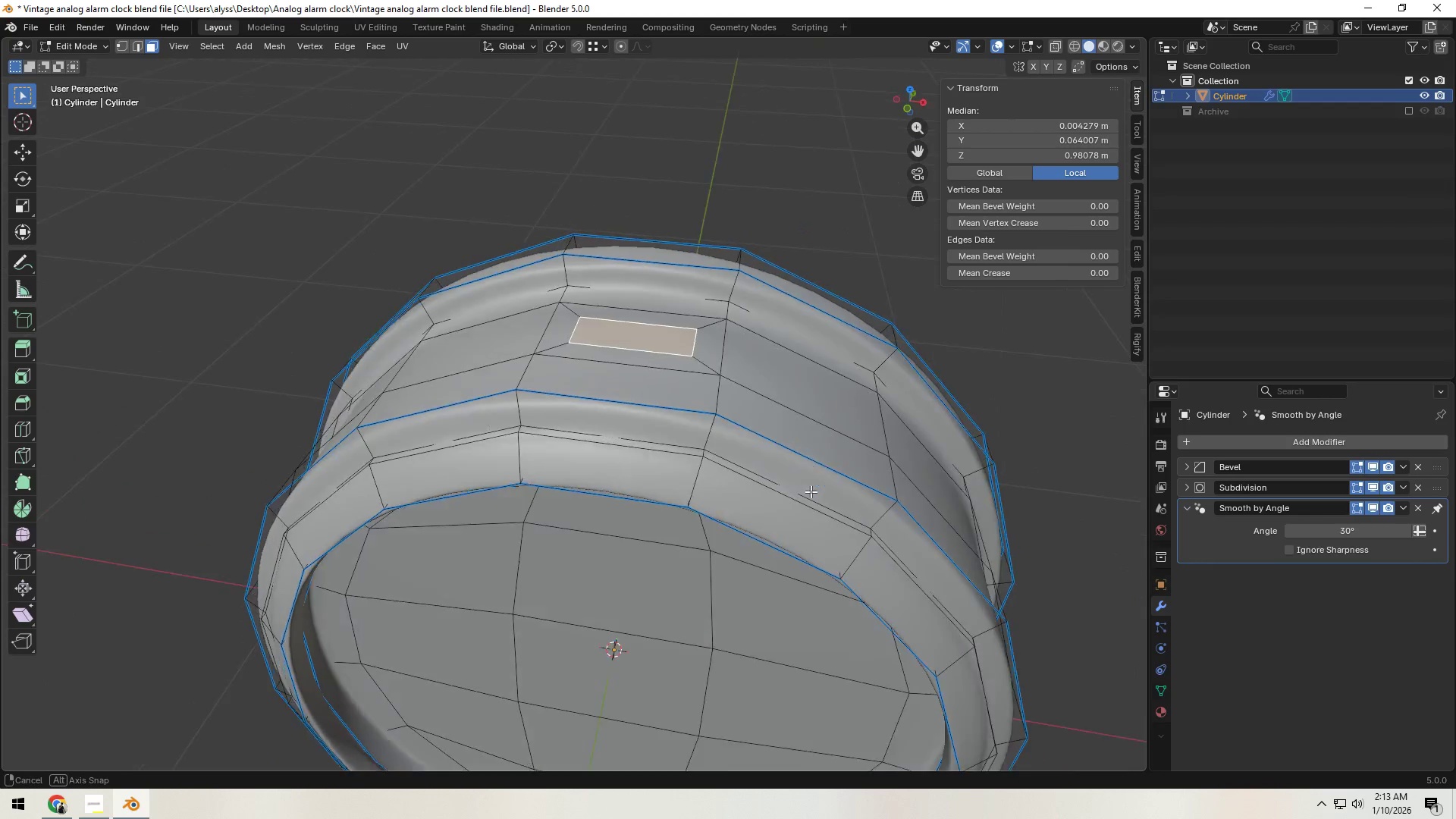 
hold_key(key=ShiftLeft, duration=0.39)
 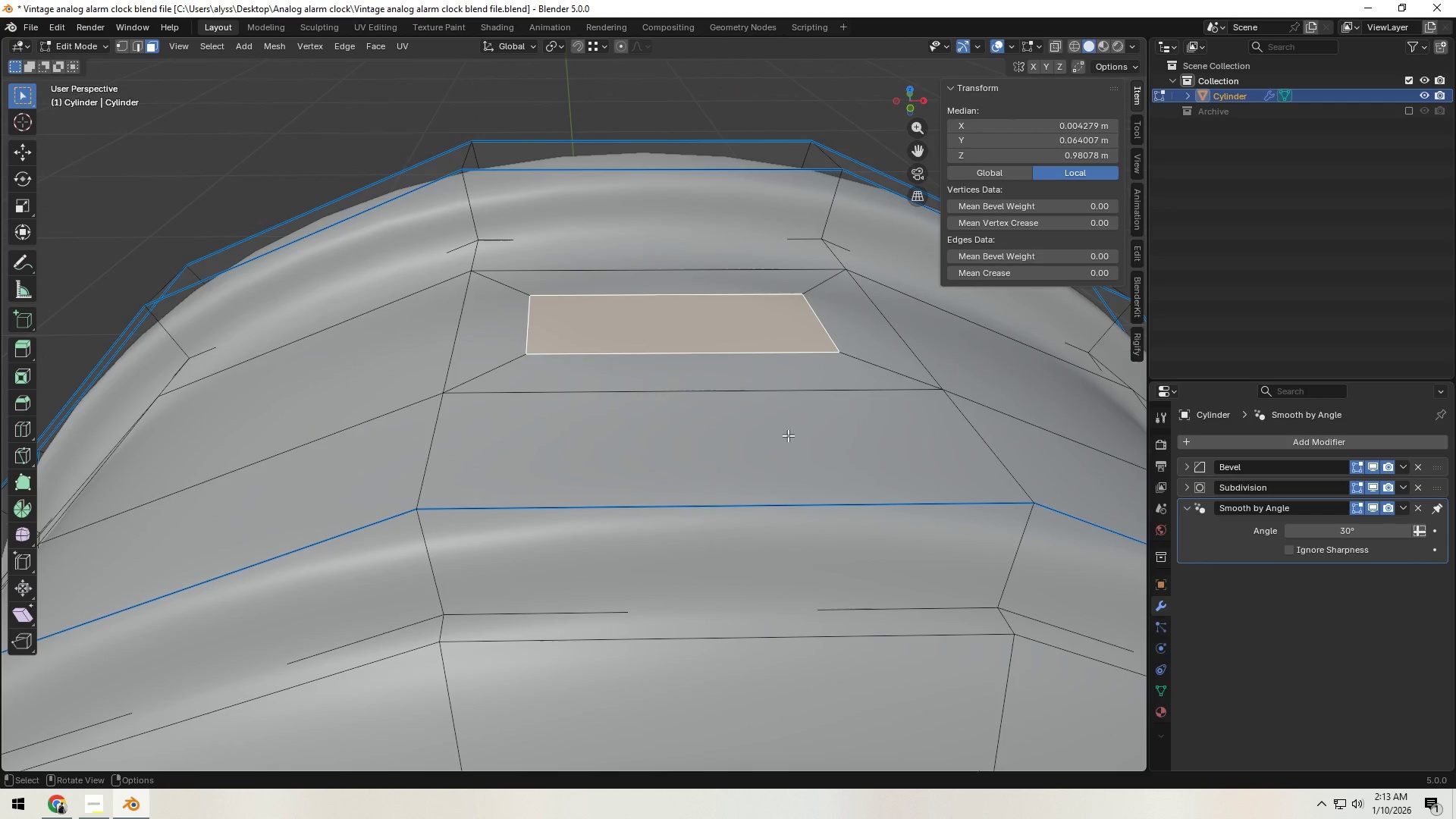 
scroll: coordinate [808, 491], scroll_direction: up, amount: 4.0
 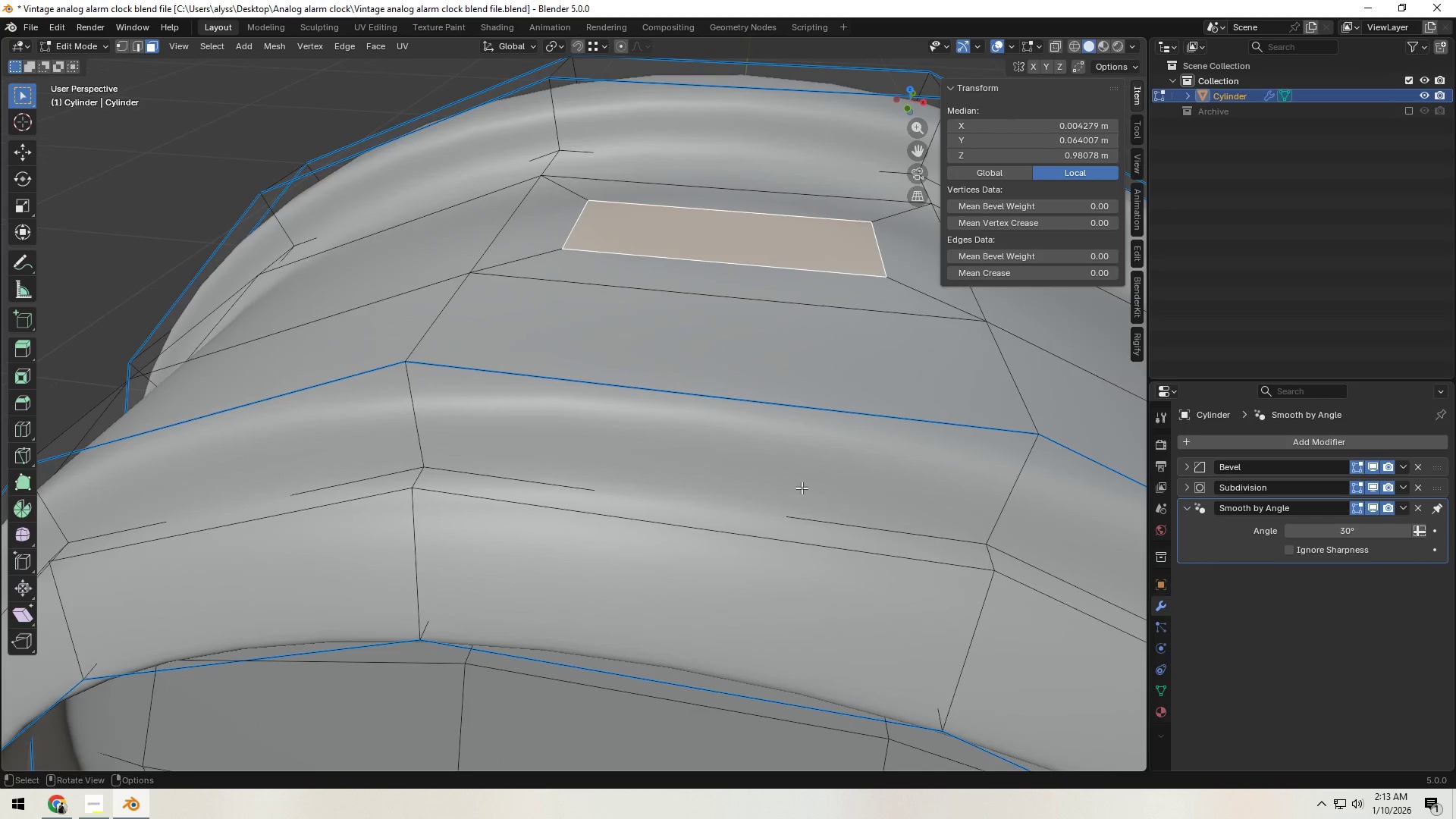 
key(E)
 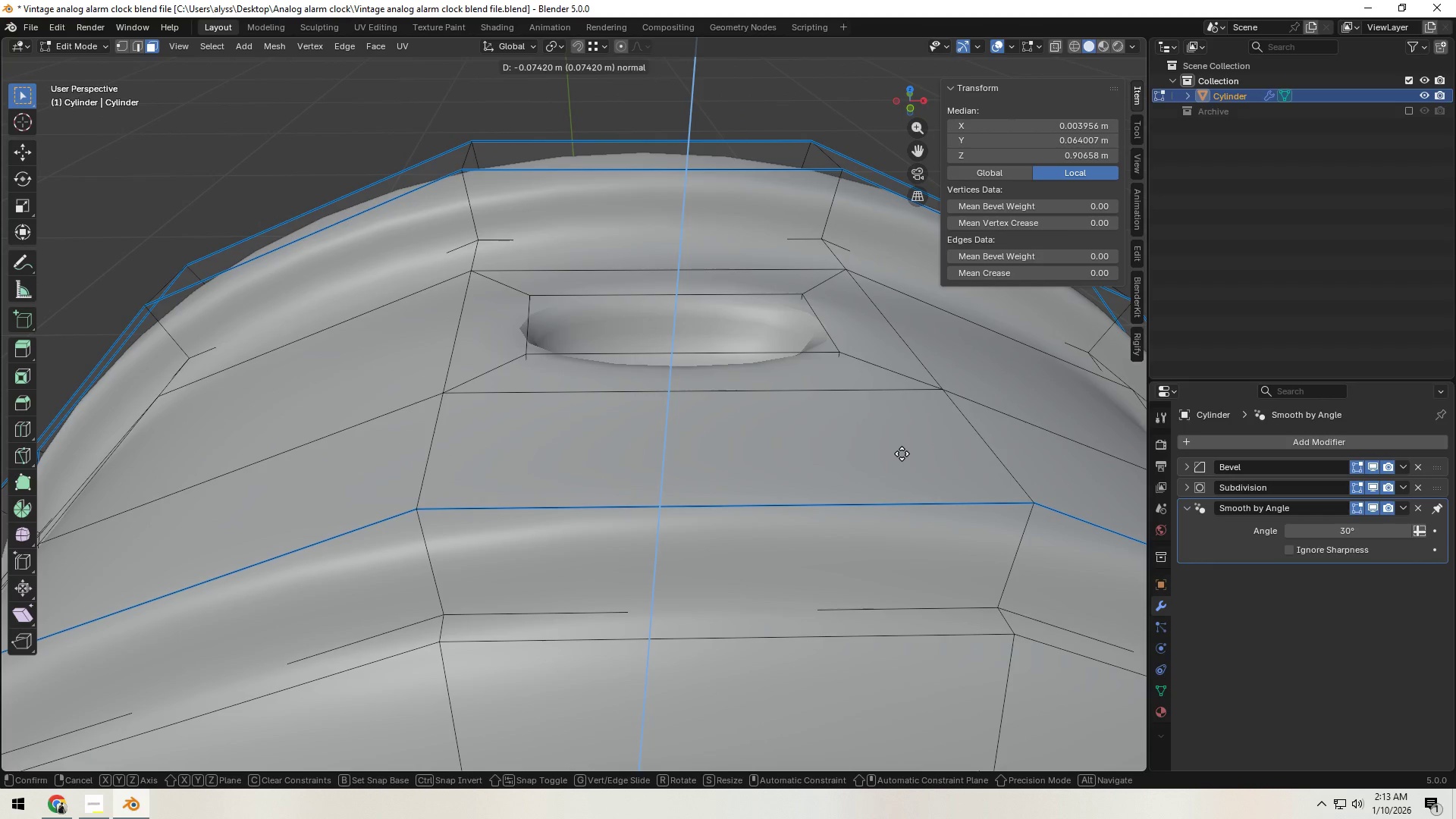 
left_click([902, 453])
 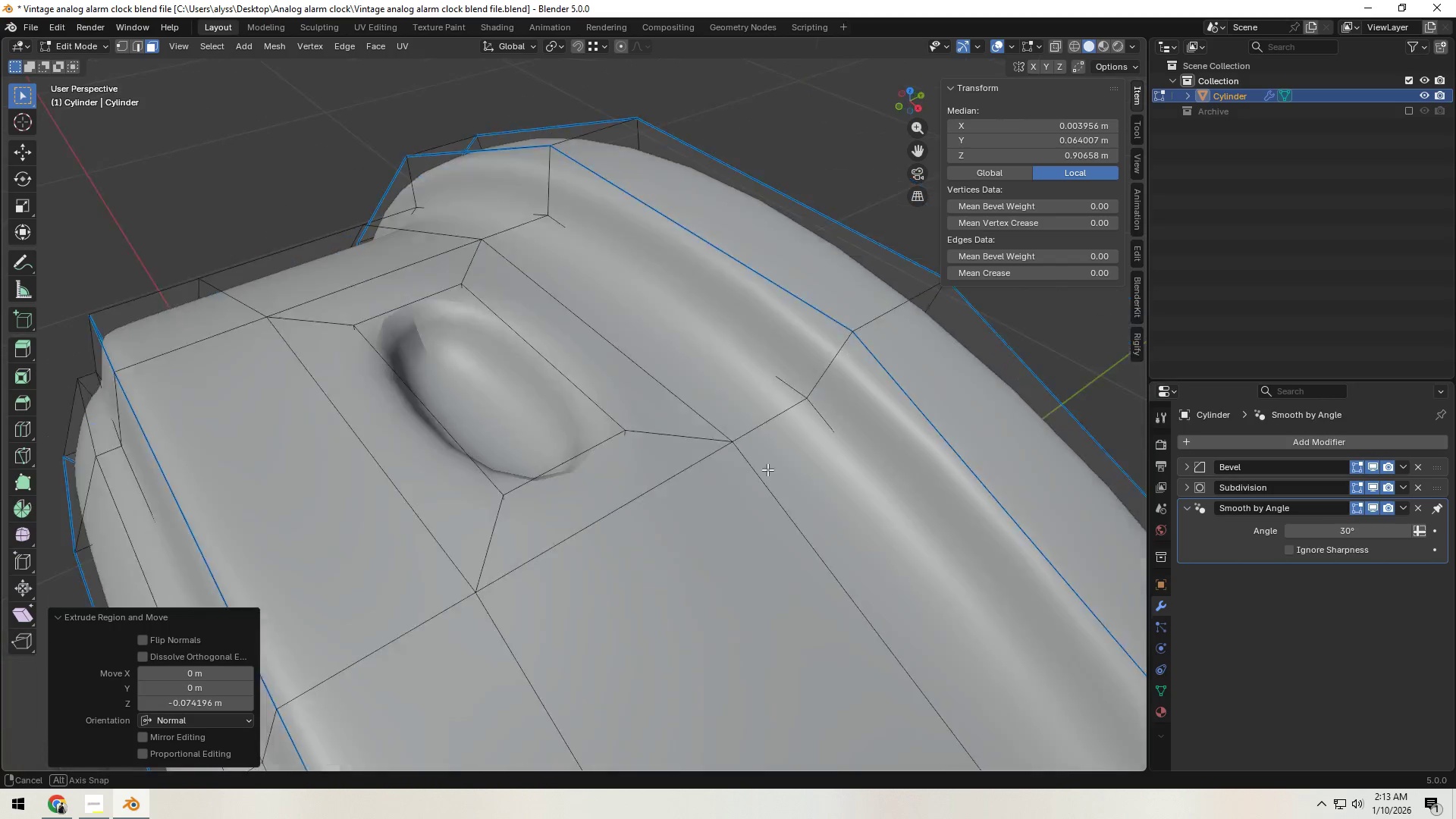 
hold_key(key=ShiftLeft, duration=0.36)
 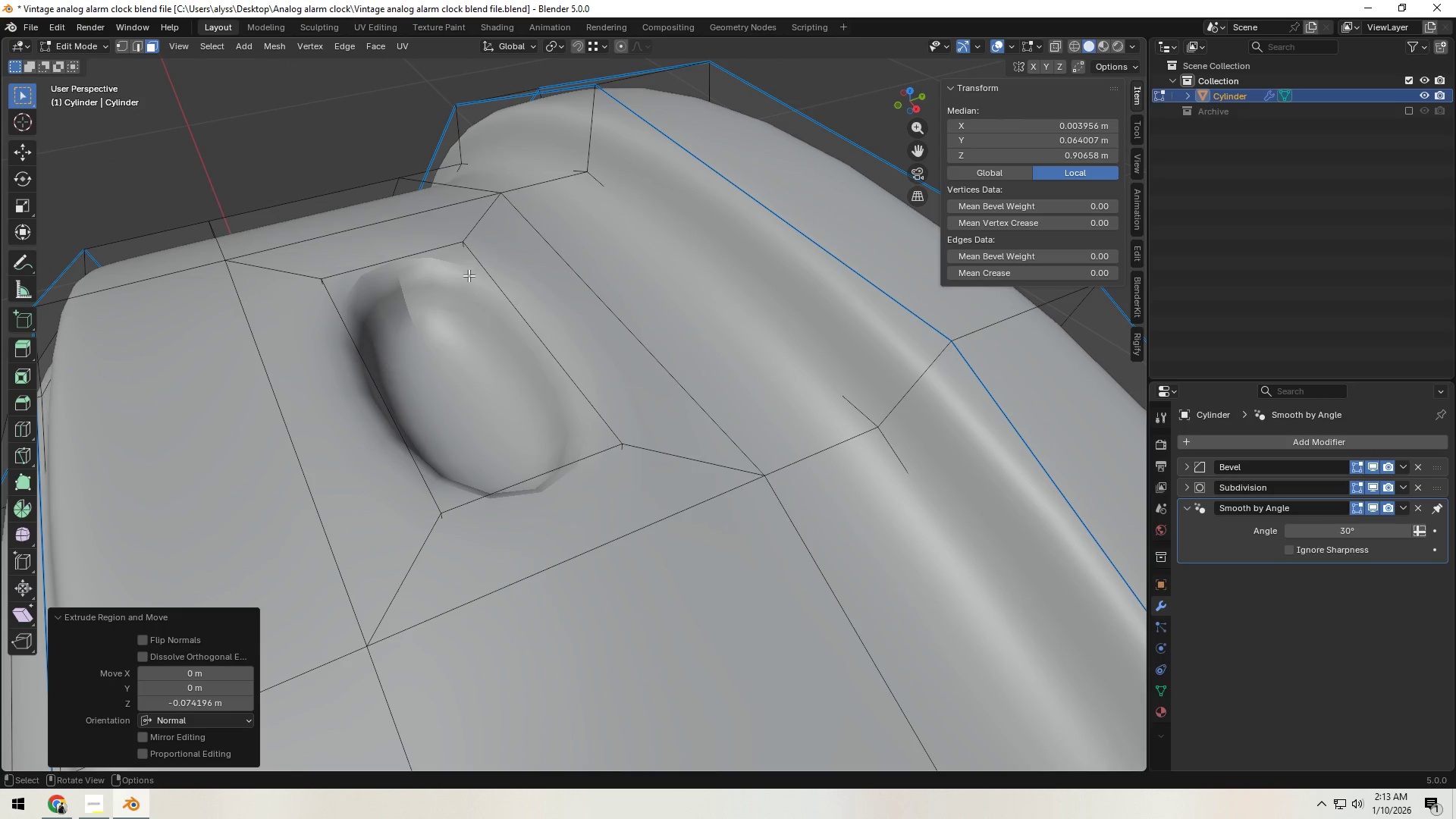 
scroll: coordinate [646, 472], scroll_direction: up, amount: 1.0
 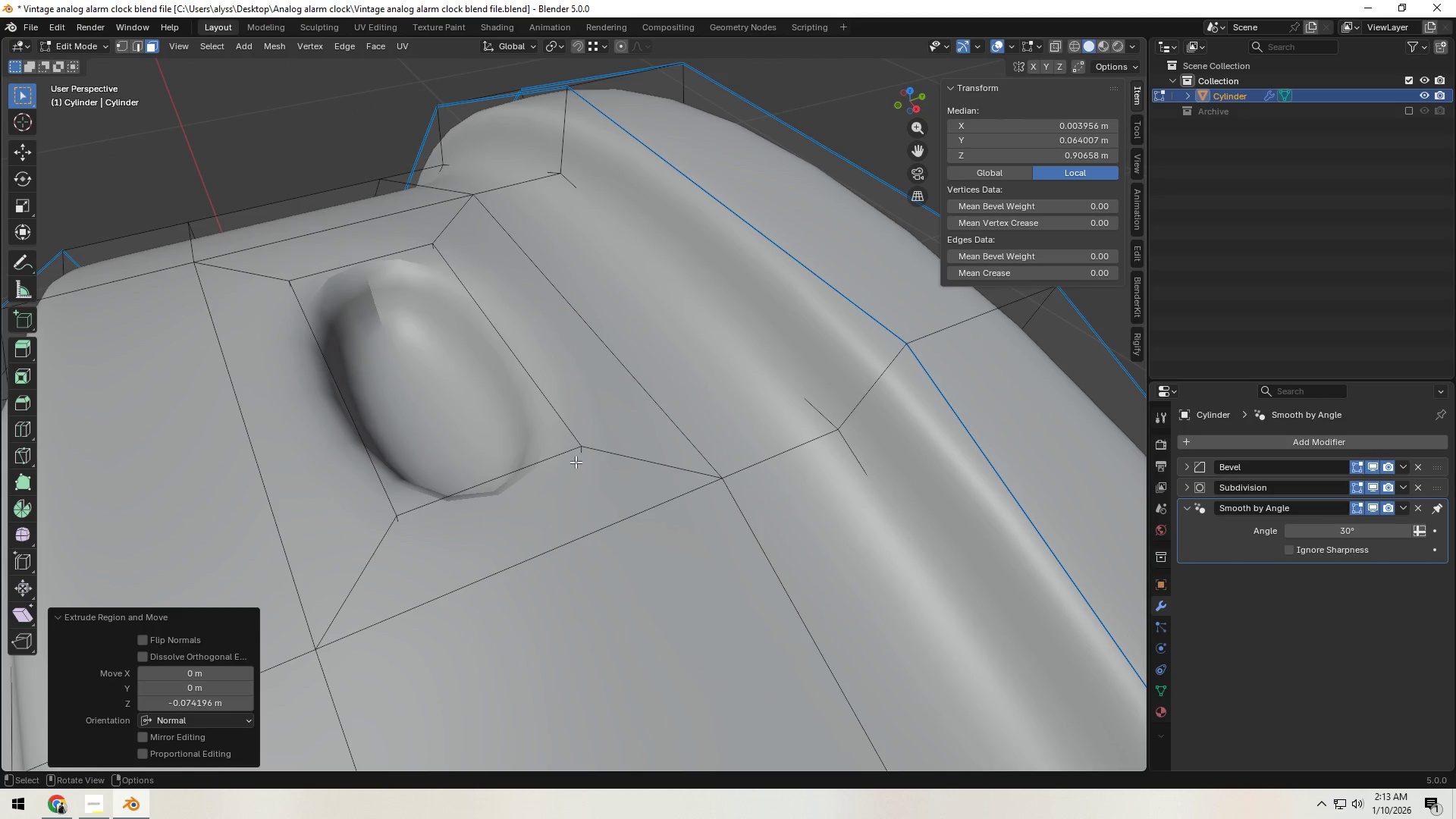 
left_click([467, 269])
 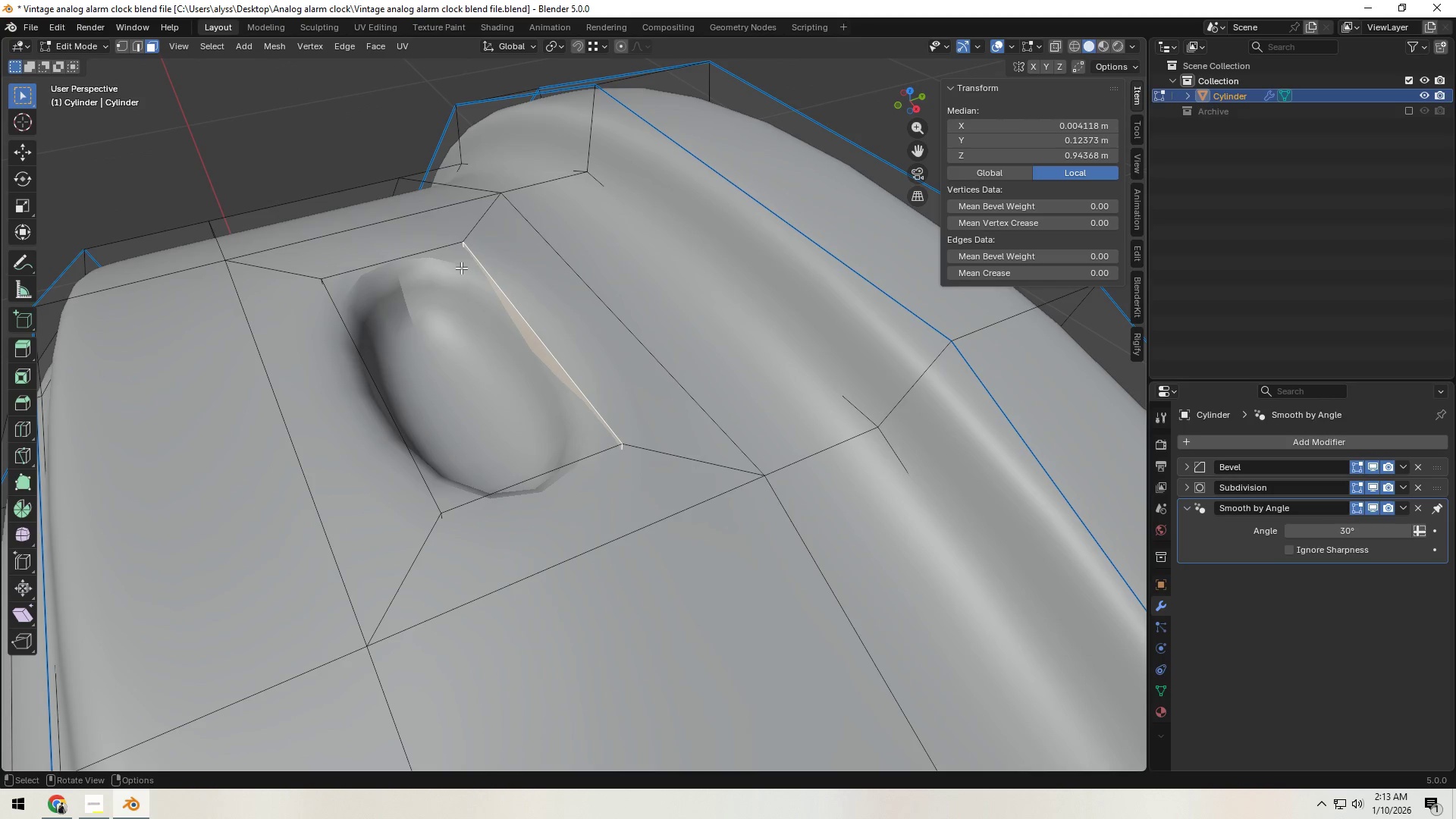 
key(2)
 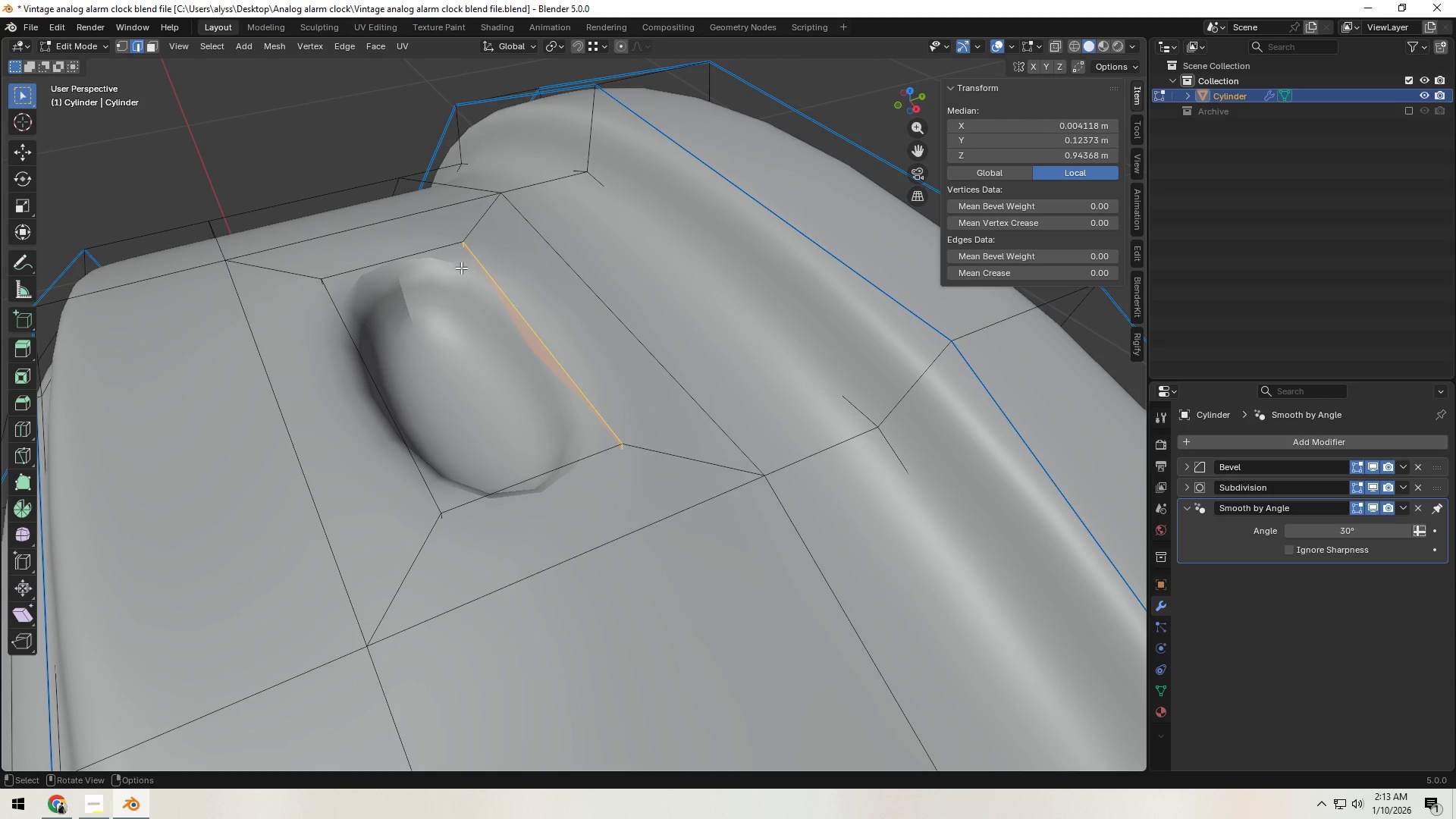 
left_click([461, 268])
 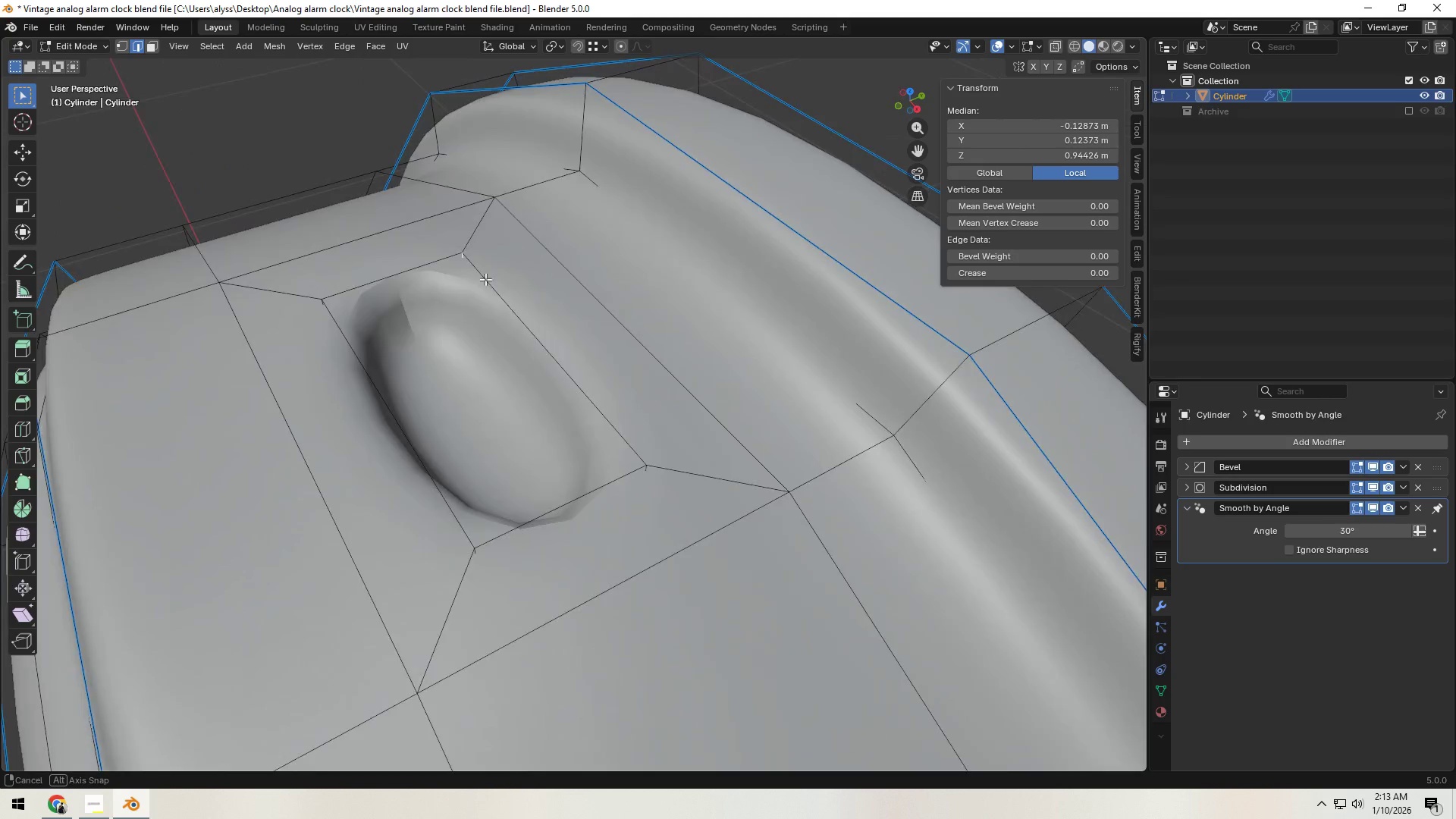 
key(3)
 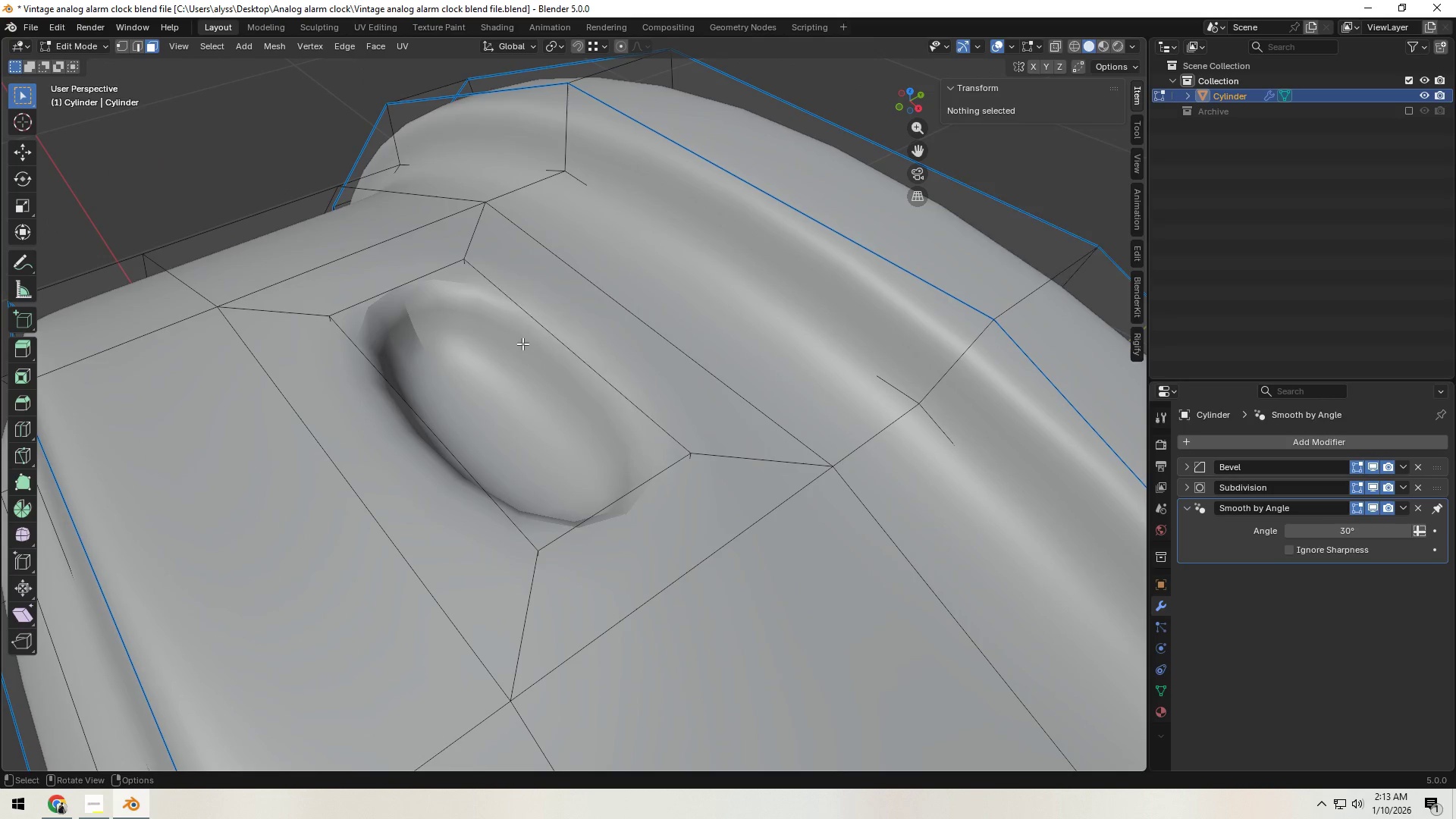 
left_click([522, 344])
 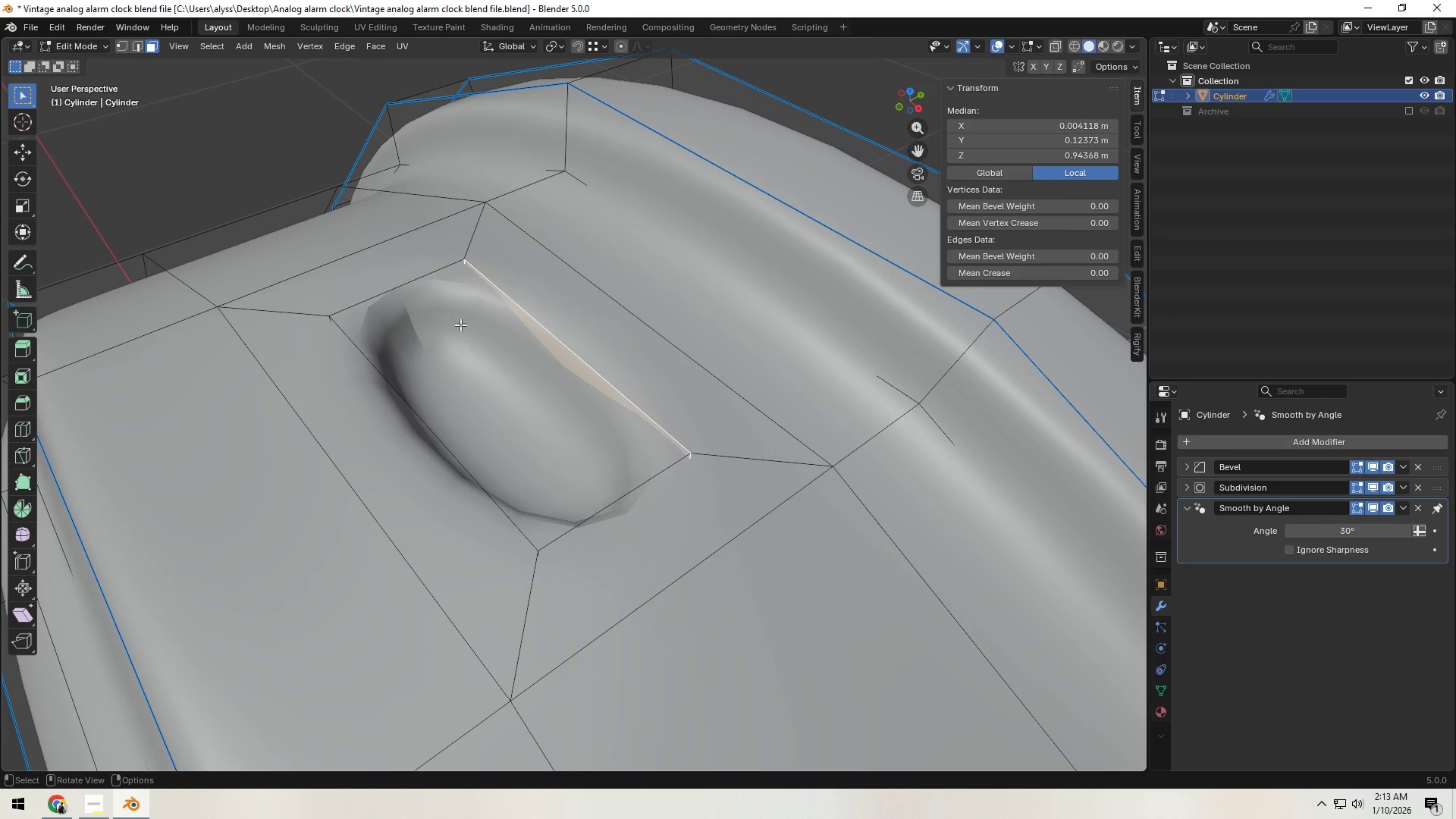 
hold_key(key=ShiftLeft, duration=0.67)
left_click([427, 309])
 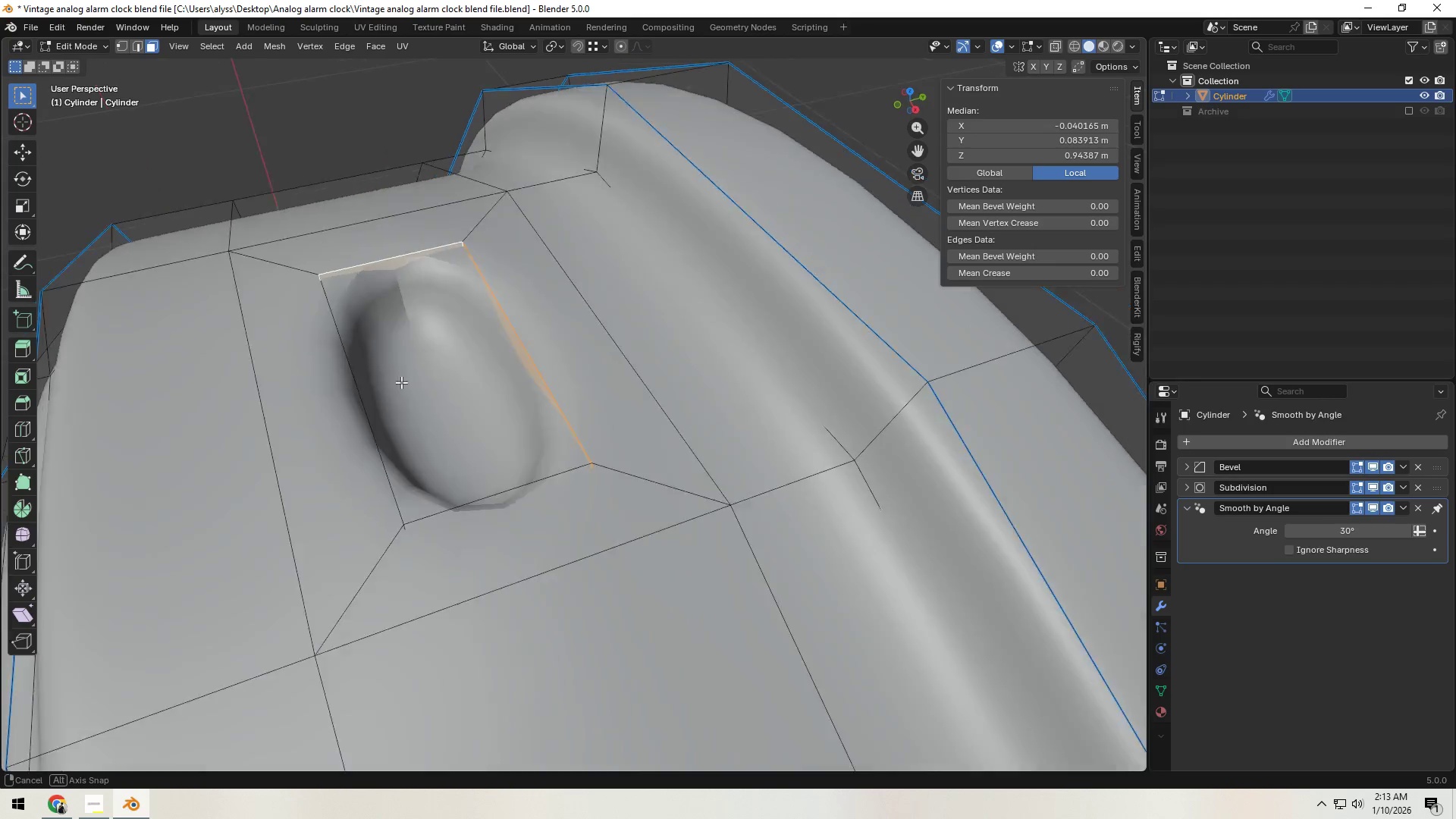 
hold_key(key=ShiftLeft, duration=0.53)
left_click([293, 323])
 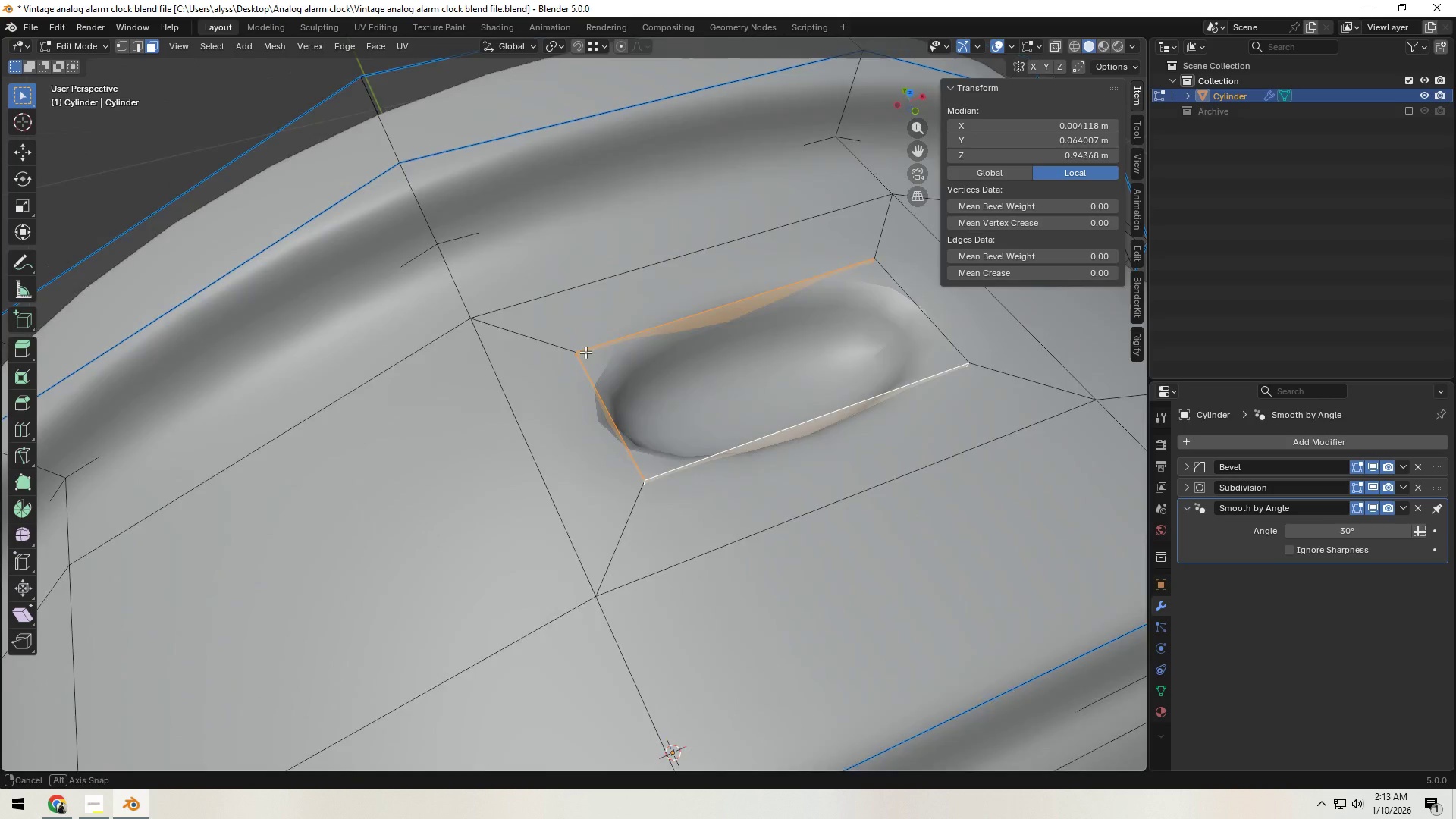 
hold_key(key=ShiftLeft, duration=0.62)
left_click([881, 288])
 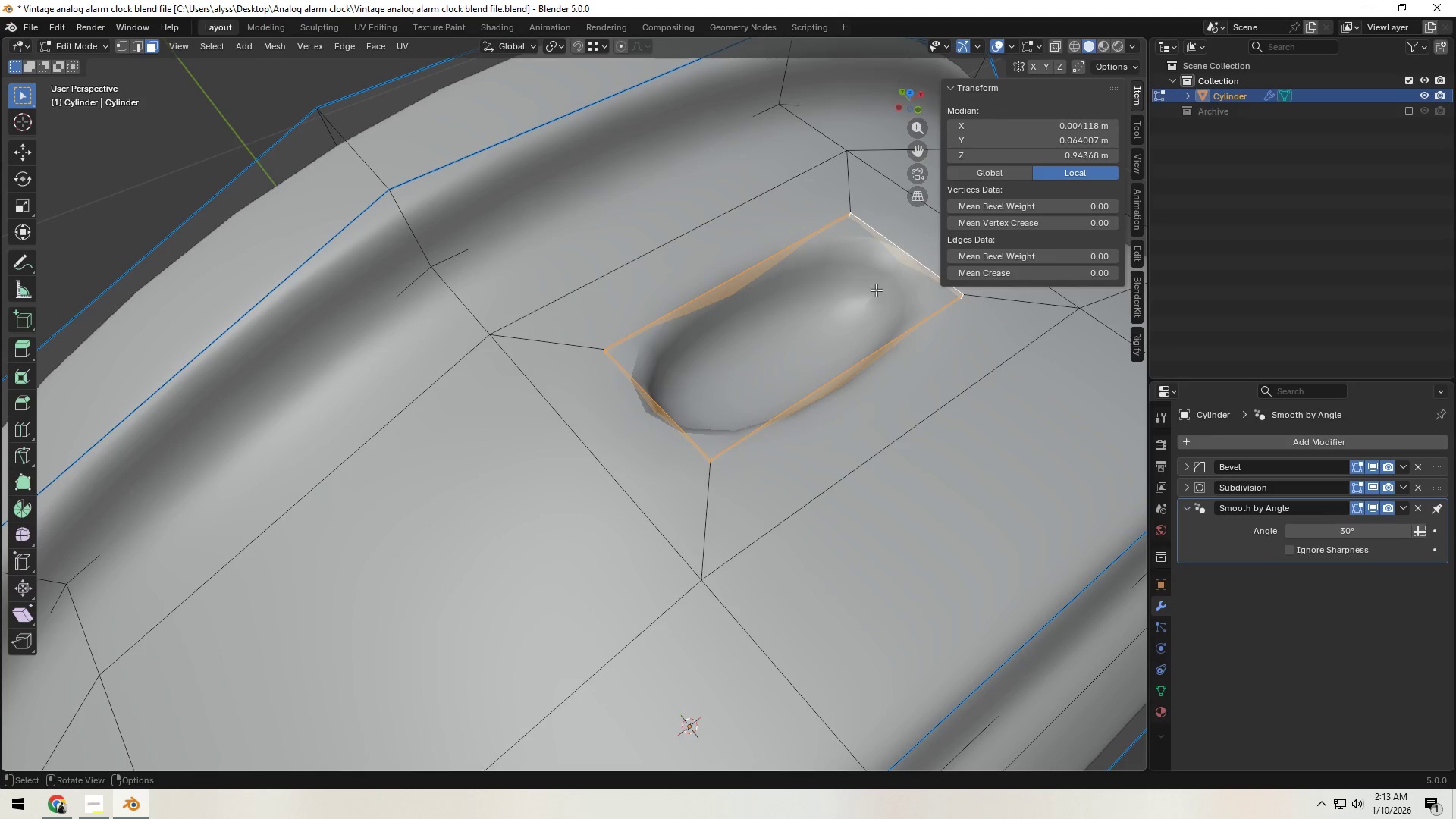 
hold_key(key=ShiftLeft, duration=0.58)
 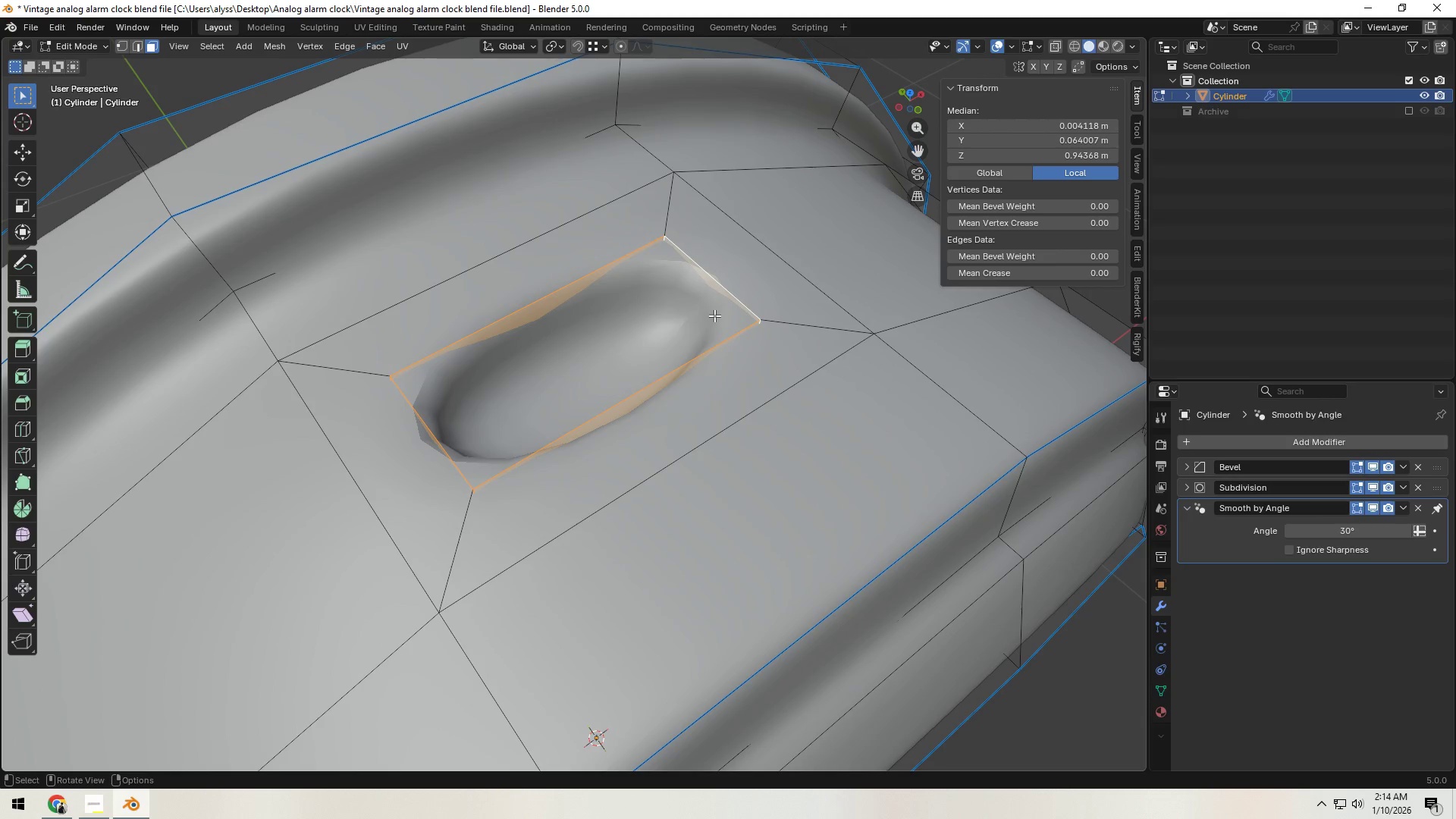 
hold_key(key=ShiftLeft, duration=15.7)
left_click_drag(start_coordinate=[1075, 260], to_coordinate=[1129, 261])
 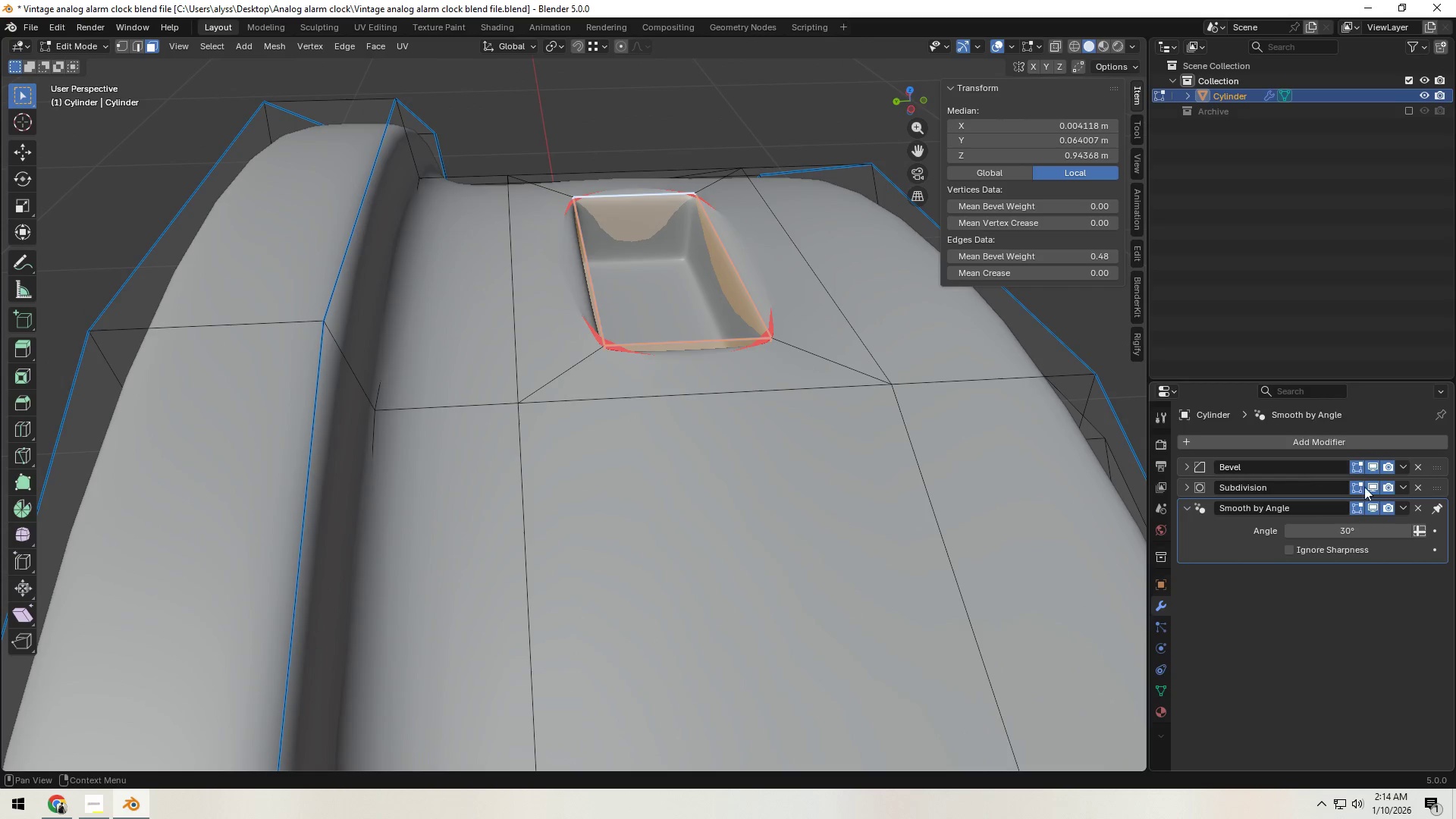 
double_click([1376, 485])
 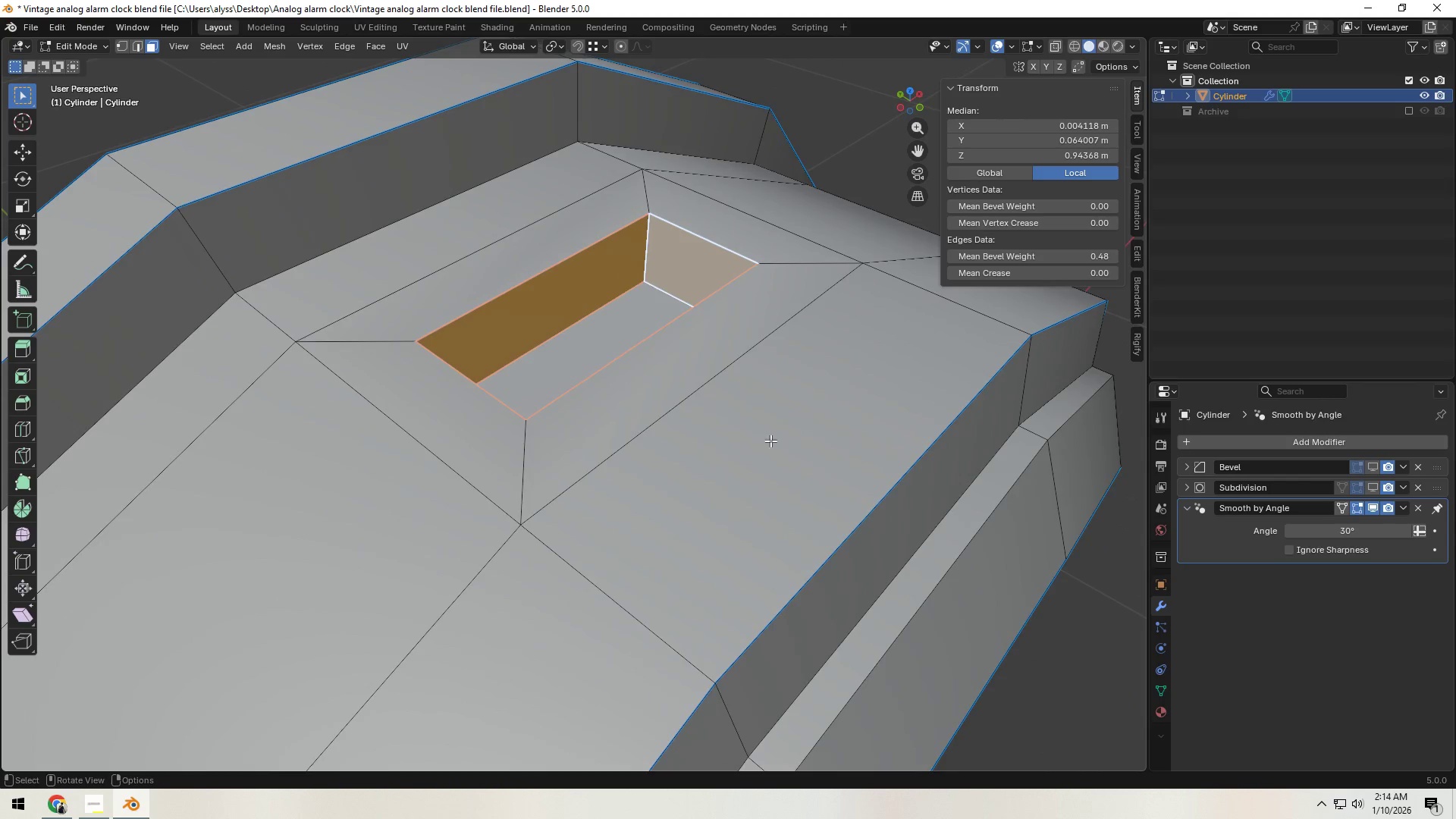 
hold_key(key=ShiftLeft, duration=0.47)
 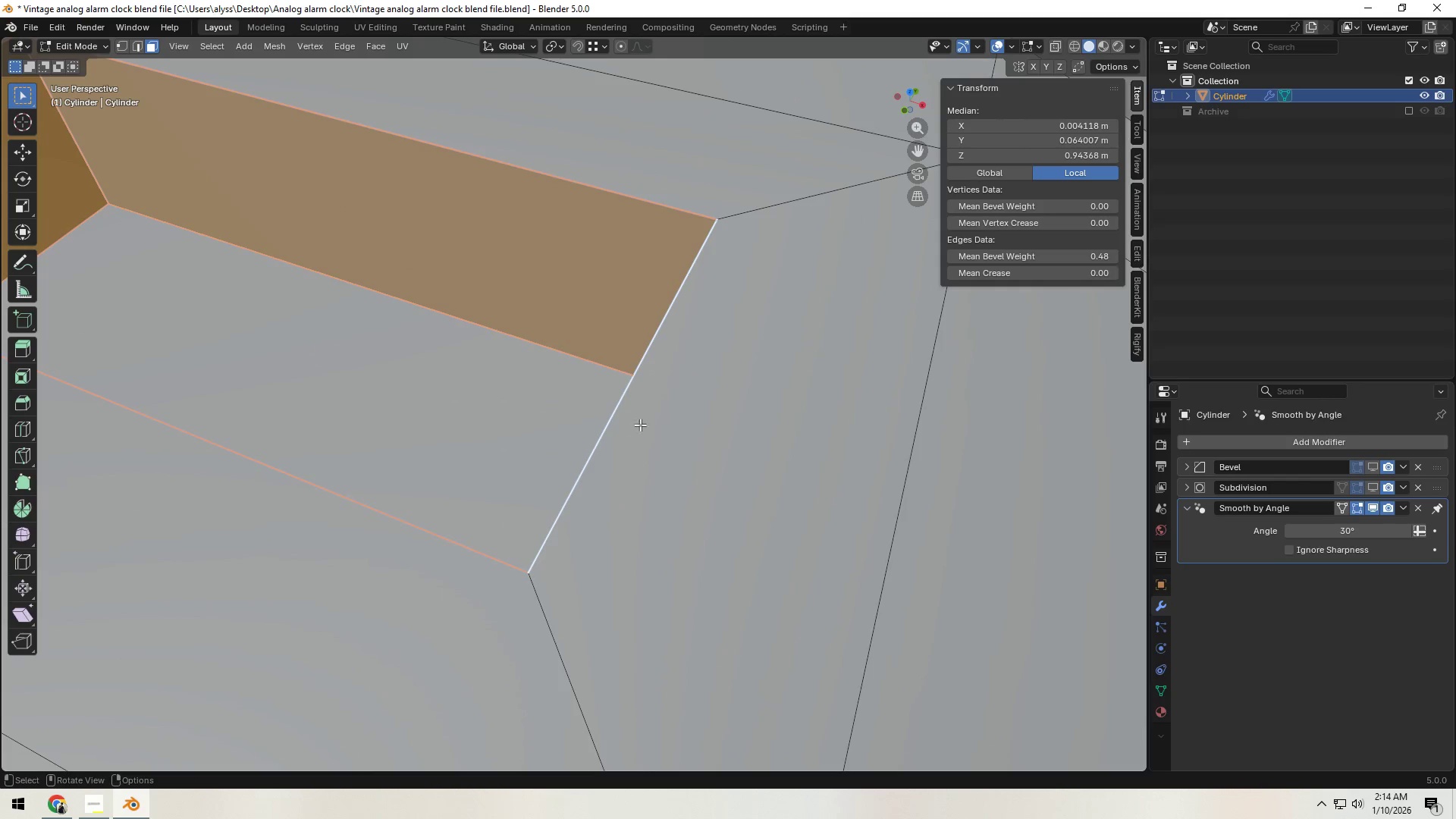 
scroll: coordinate [629, 449], scroll_direction: up, amount: 4.0
 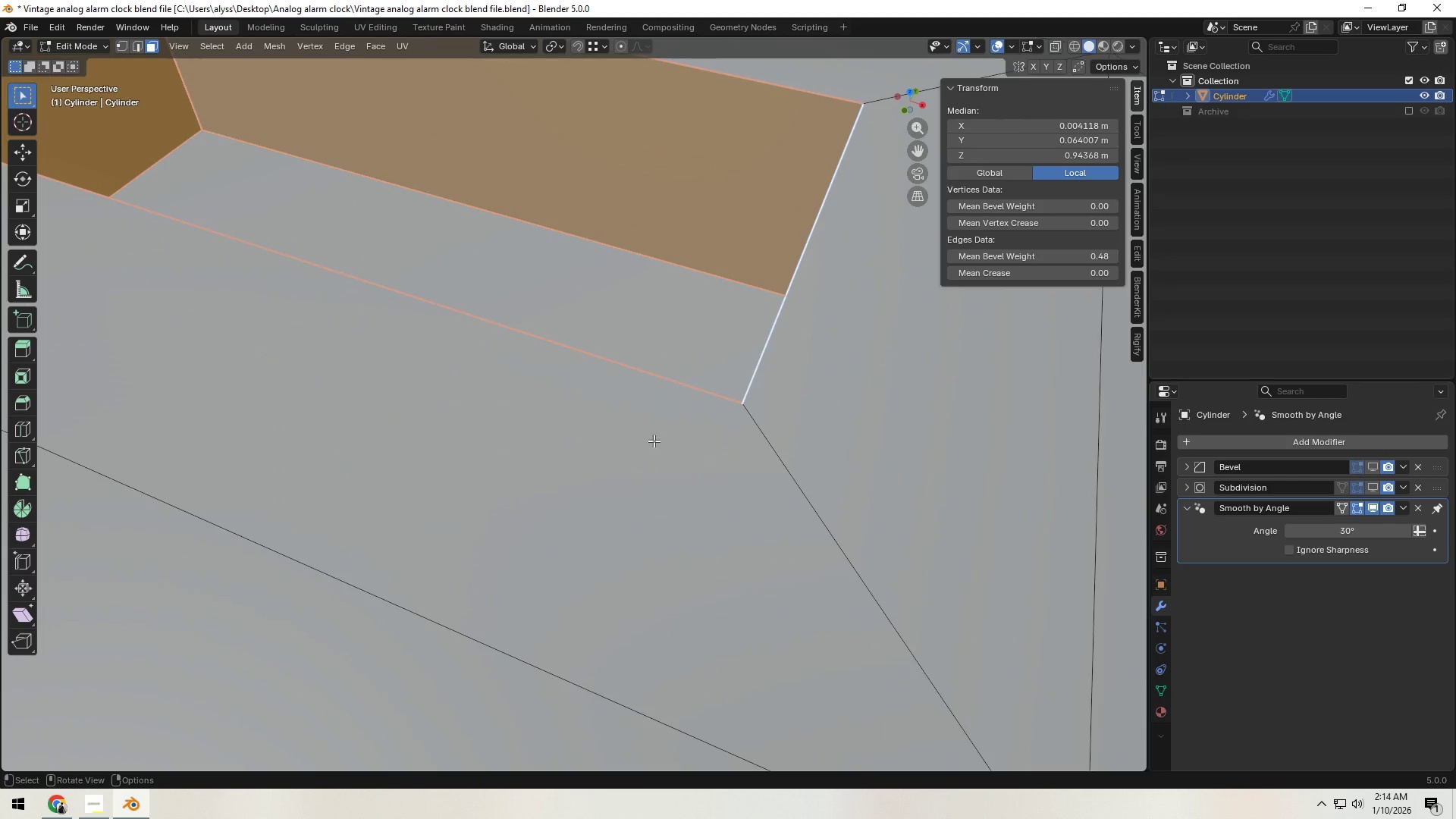 
hold_key(key=ShiftLeft, duration=0.34)
 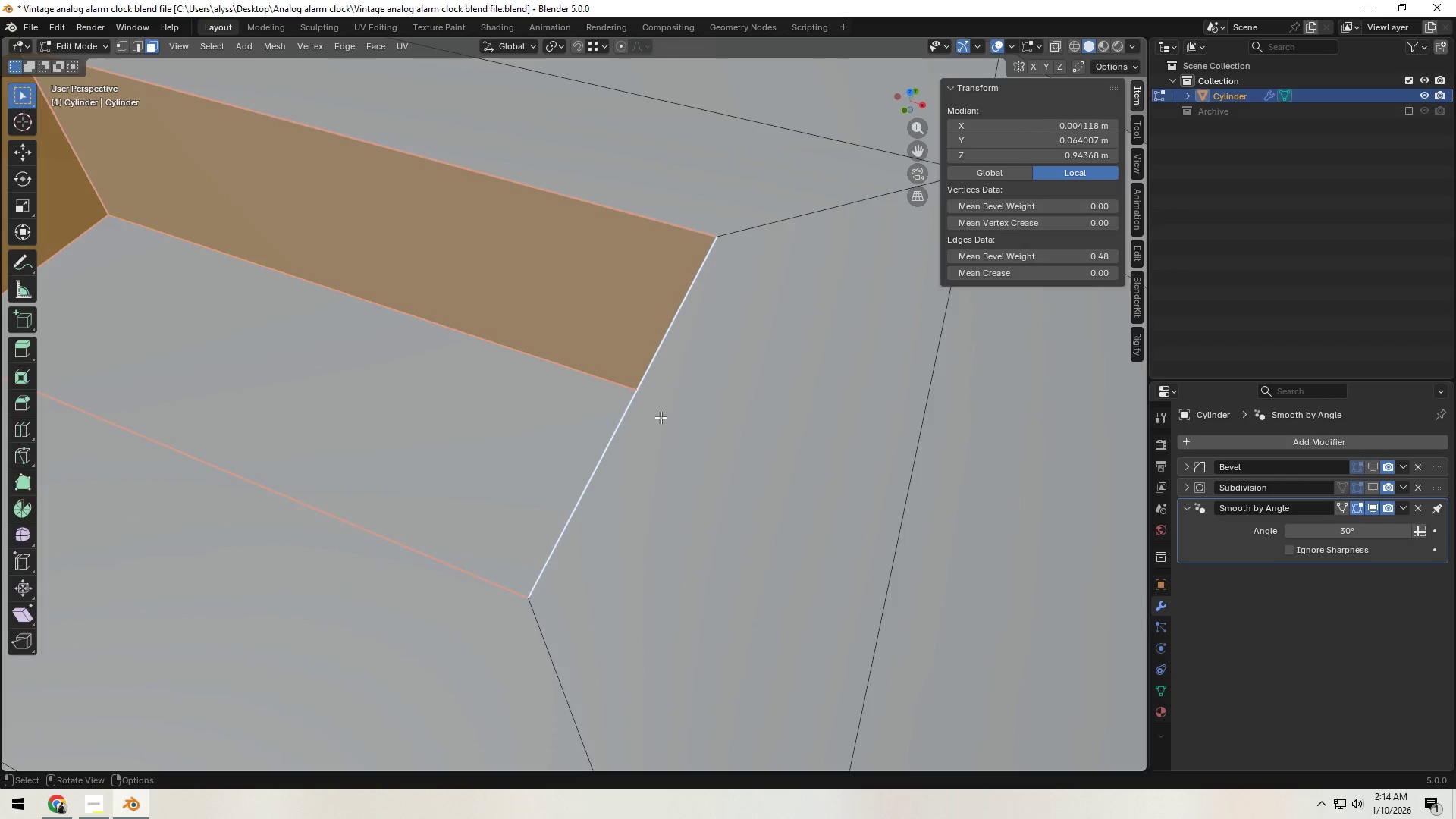 
key(Tab)
 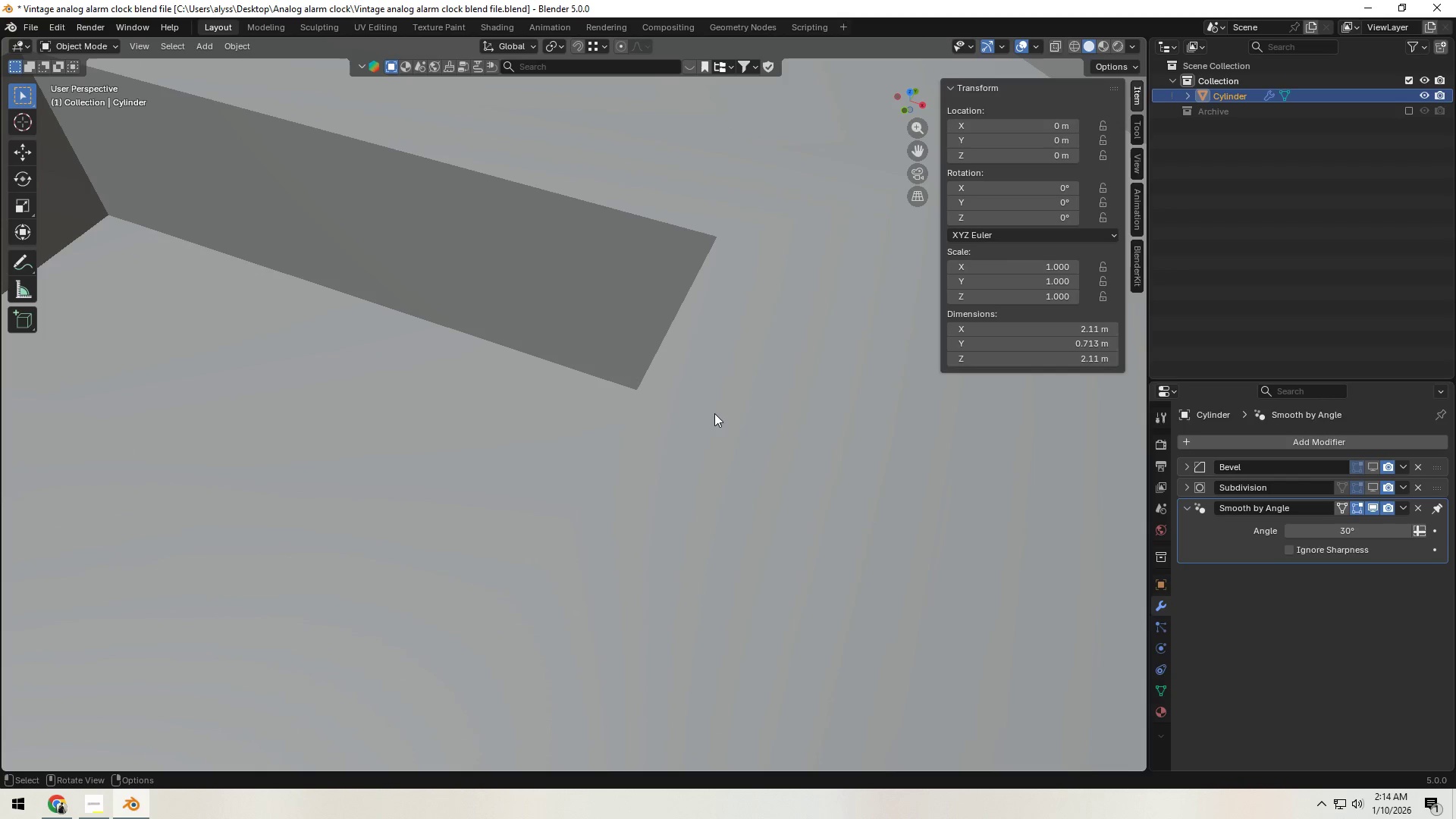 
left_click([723, 413])
 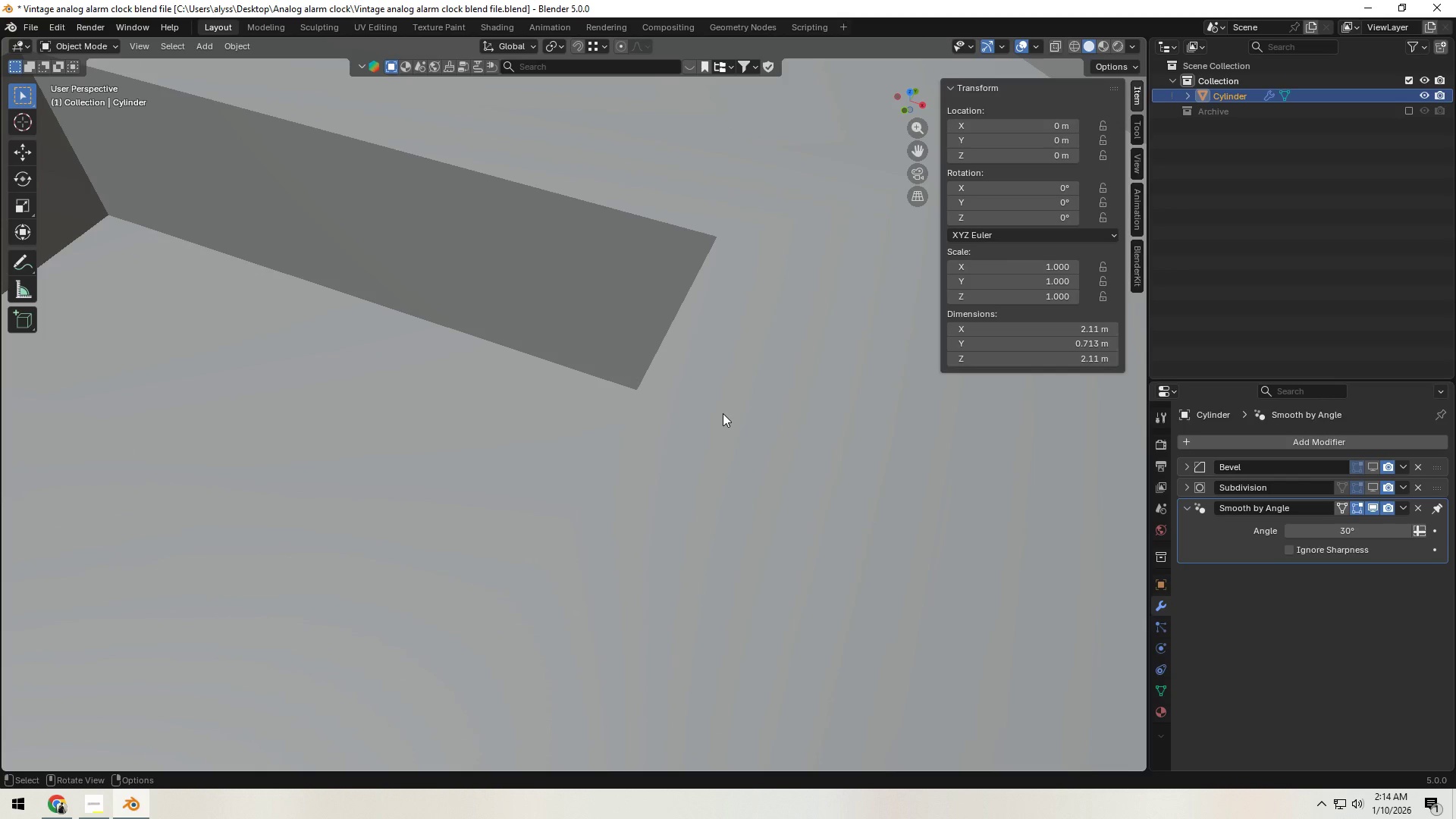 
key(Control+A)
 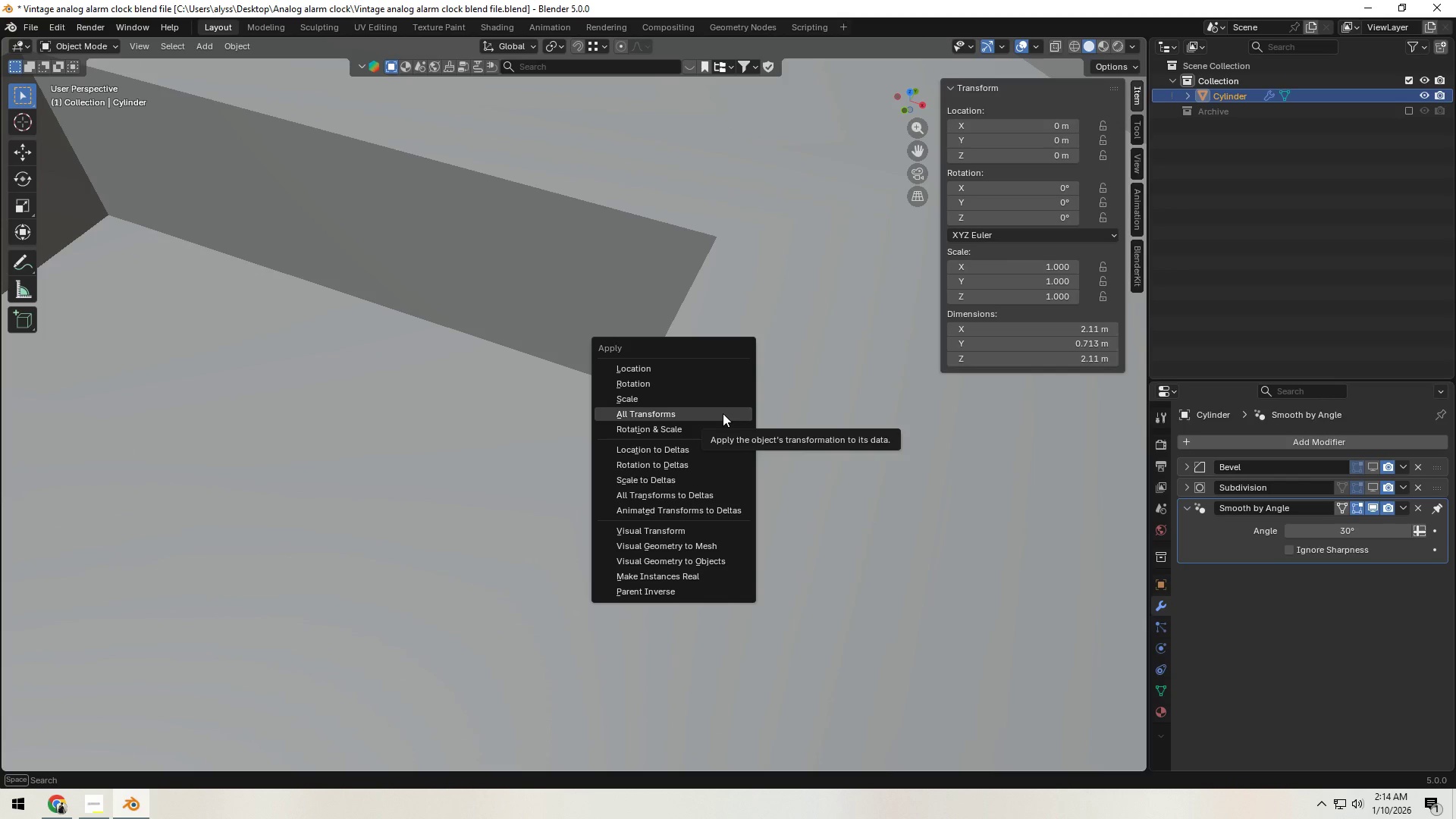 
left_click([723, 413])
 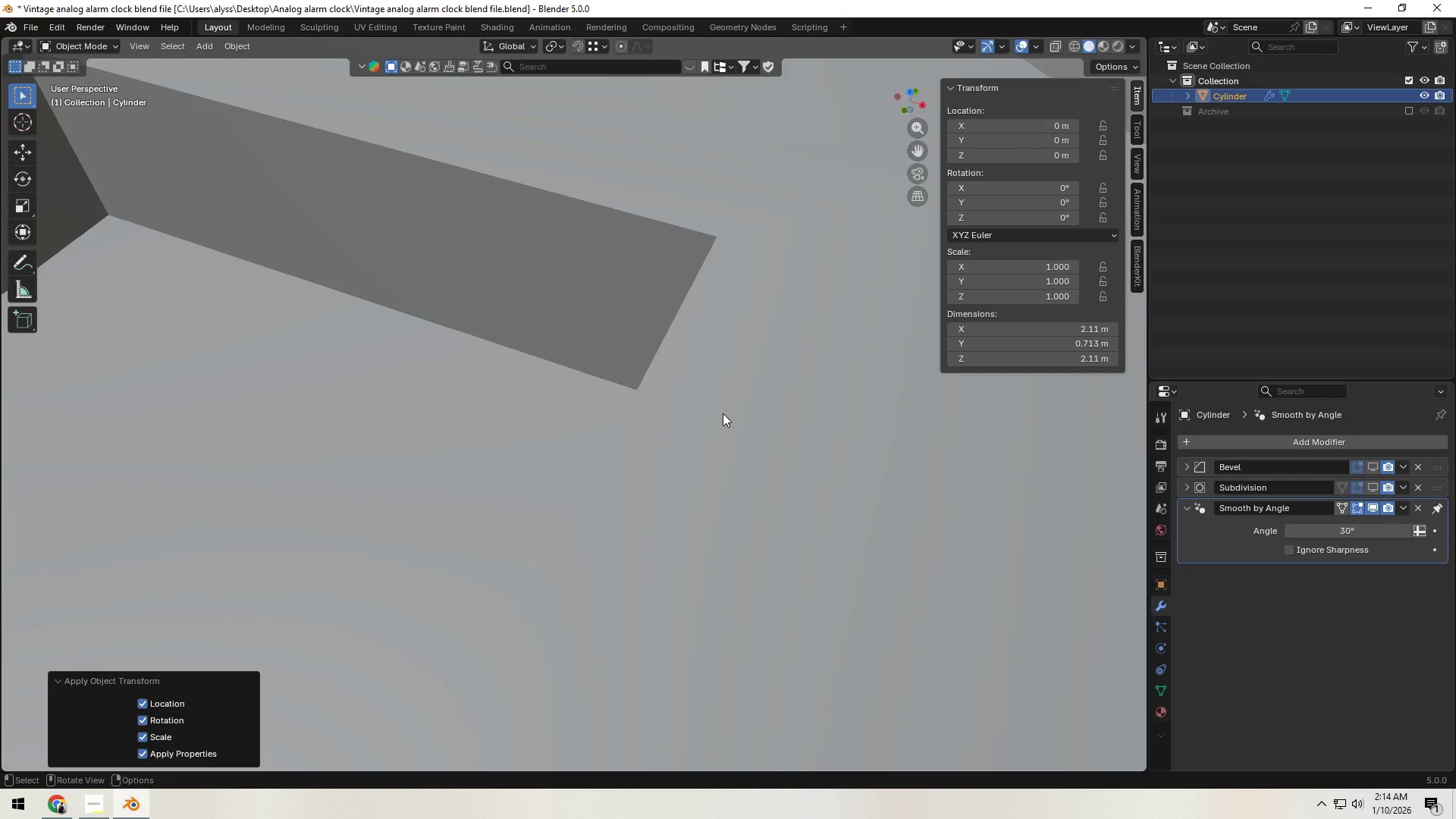 
scroll: coordinate [723, 413], scroll_direction: down, amount: 11.0
 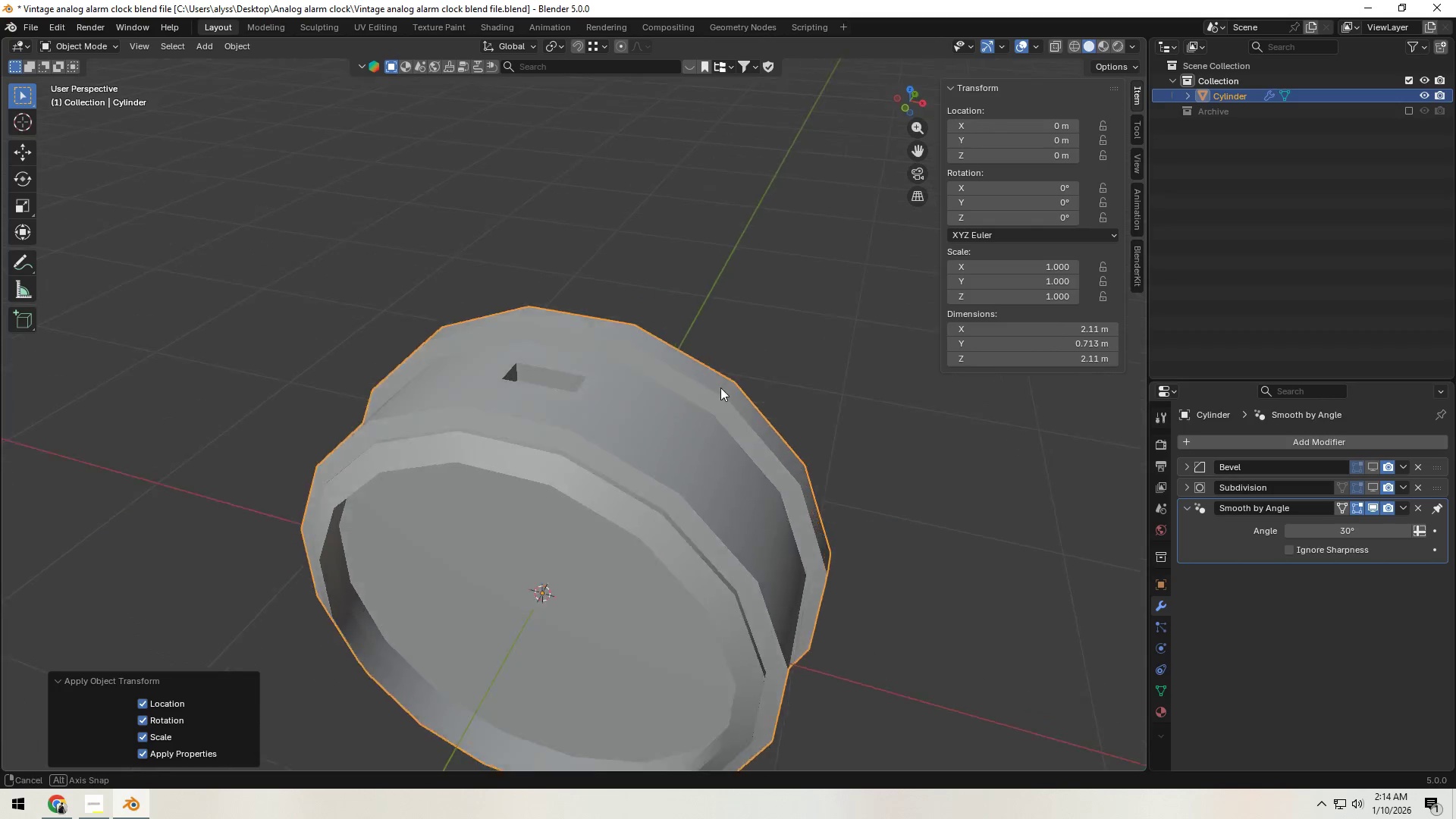 
scroll: coordinate [664, 419], scroll_direction: up, amount: 7.0
 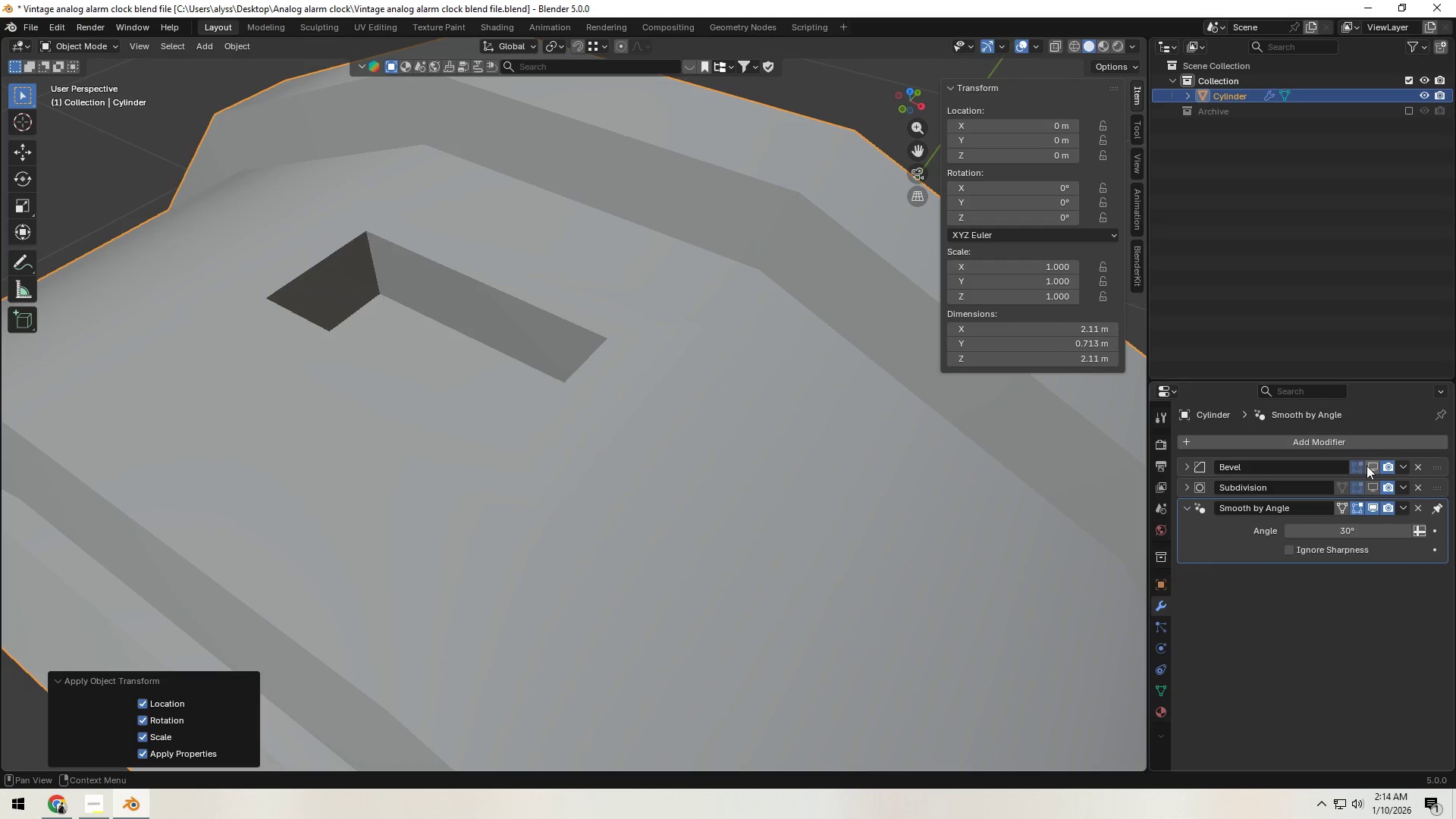 
left_click([1367, 466])
 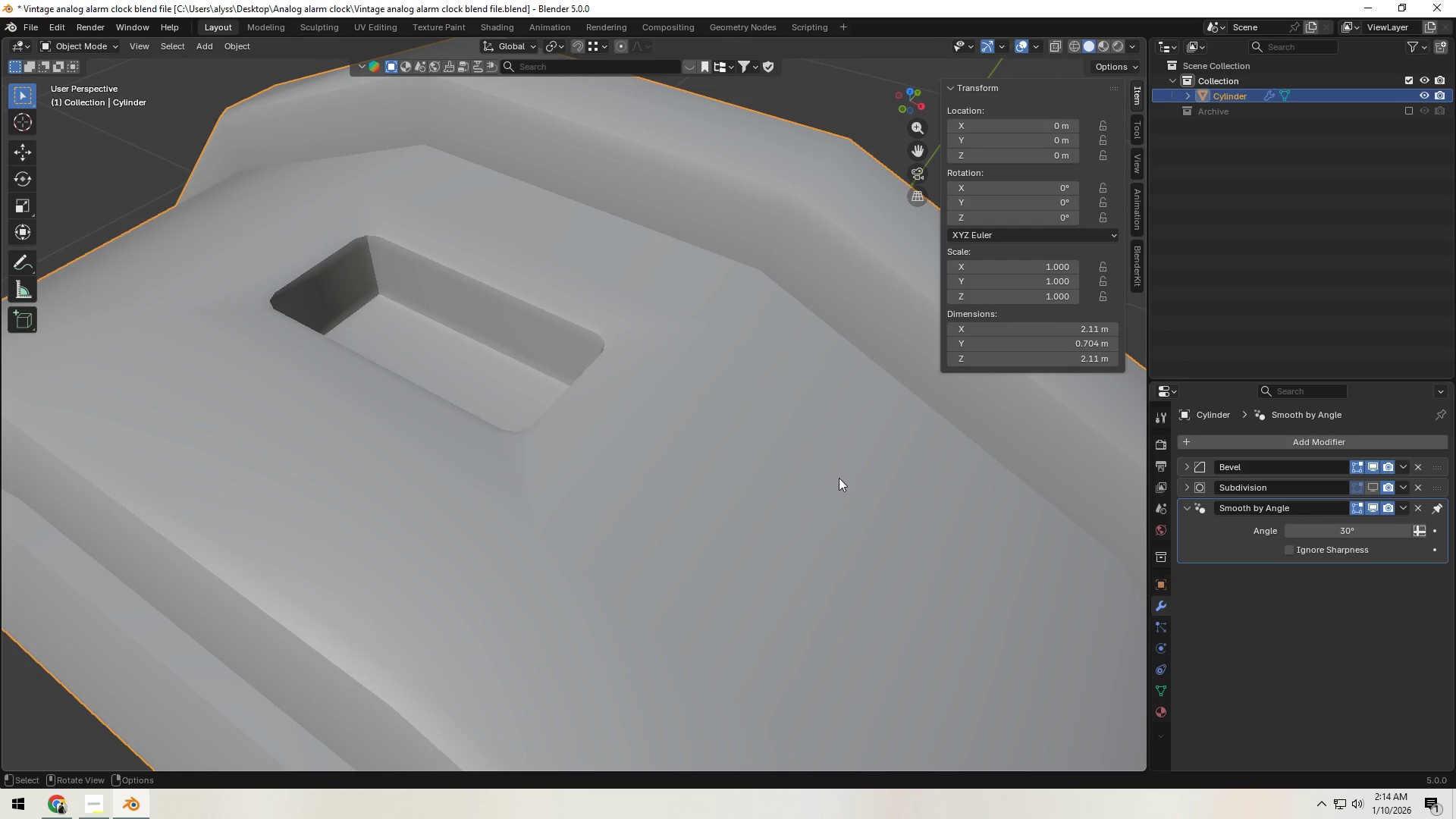 
key(Tab)
 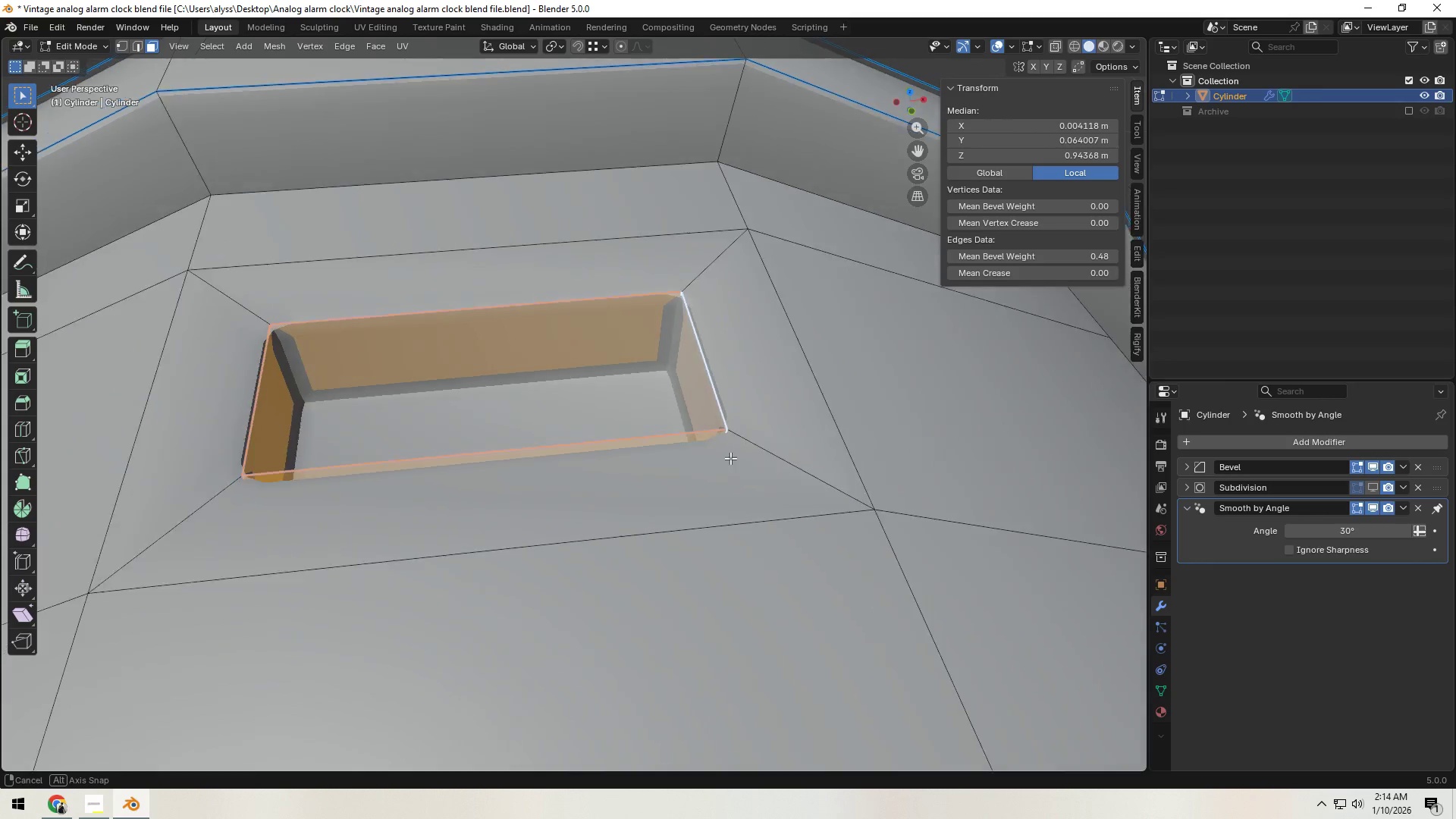 
scroll: coordinate [689, 477], scroll_direction: up, amount: 1.0
 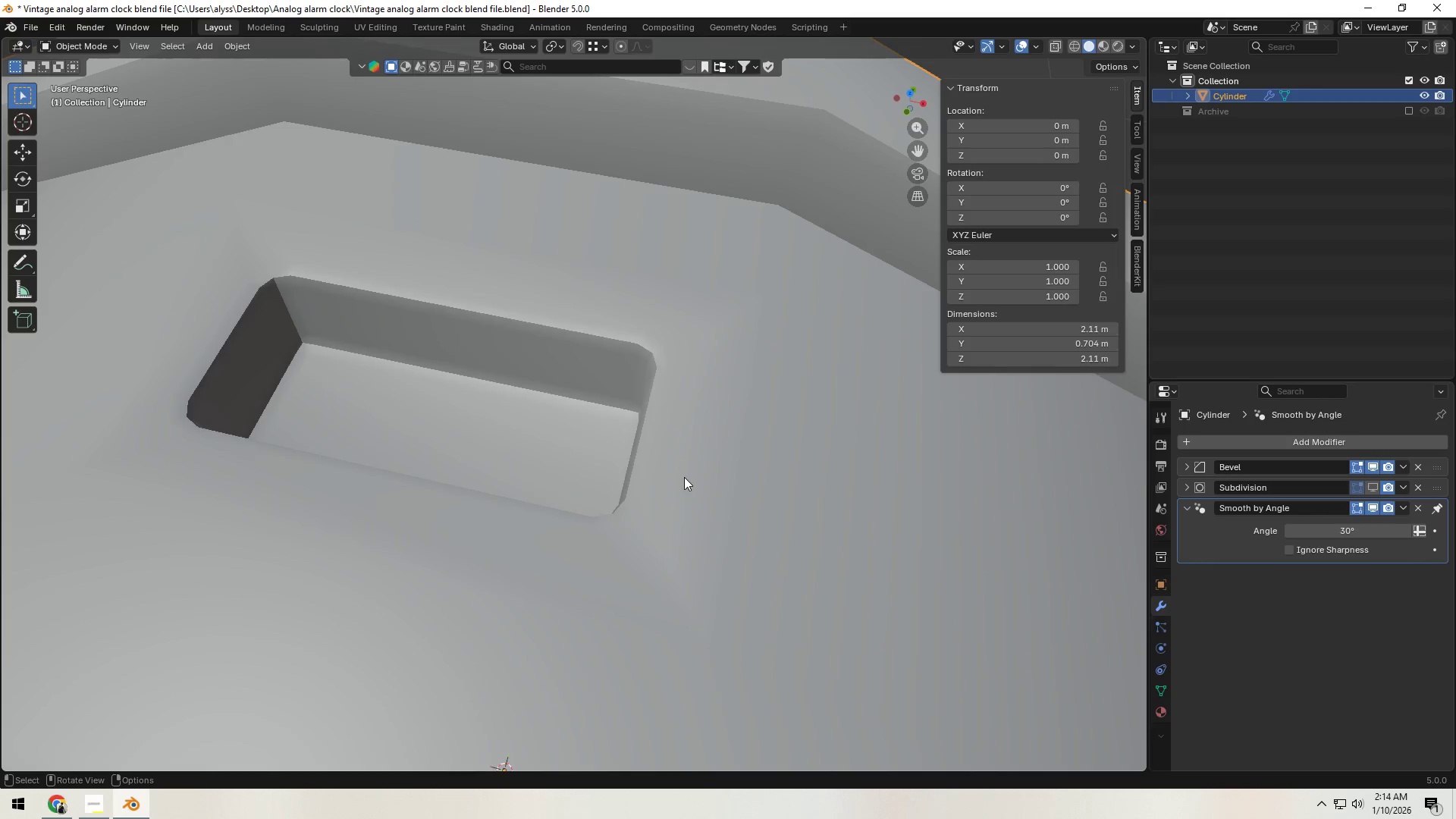 
hold_key(key=ShiftLeft, duration=0.38)
 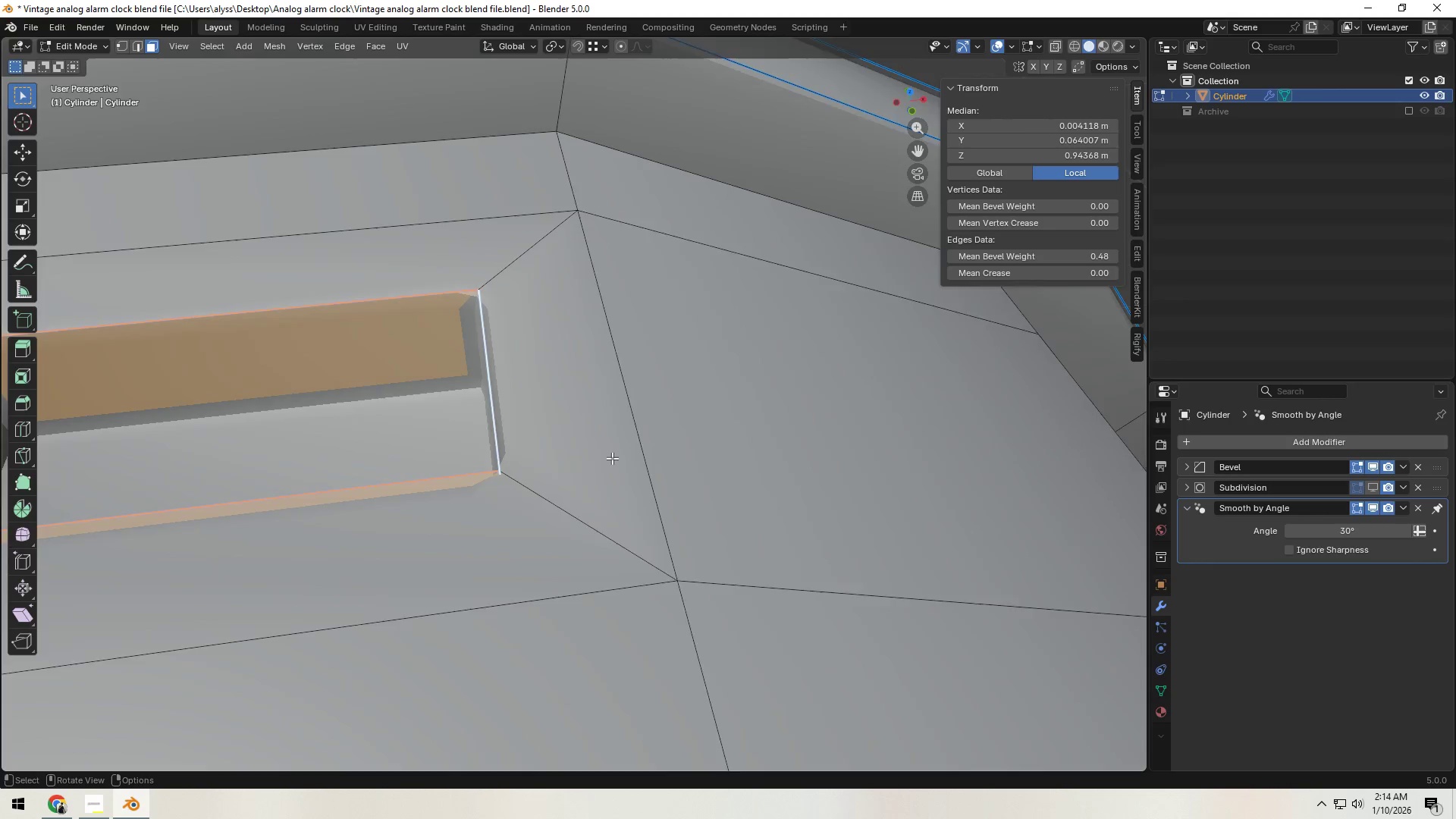 
scroll: coordinate [612, 458], scroll_direction: up, amount: 3.0
 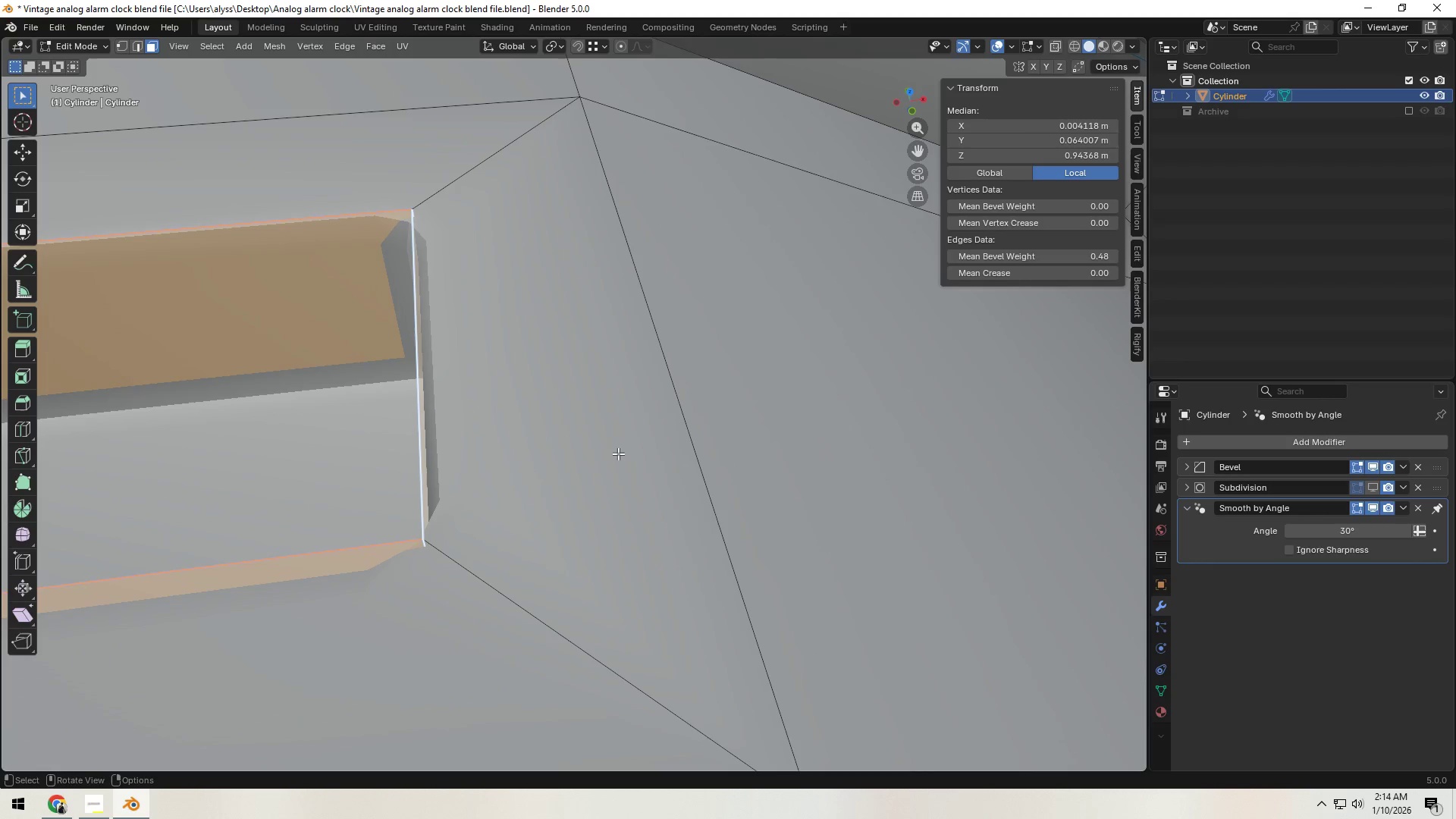 
hold_key(key=ShiftLeft, duration=0.58)
 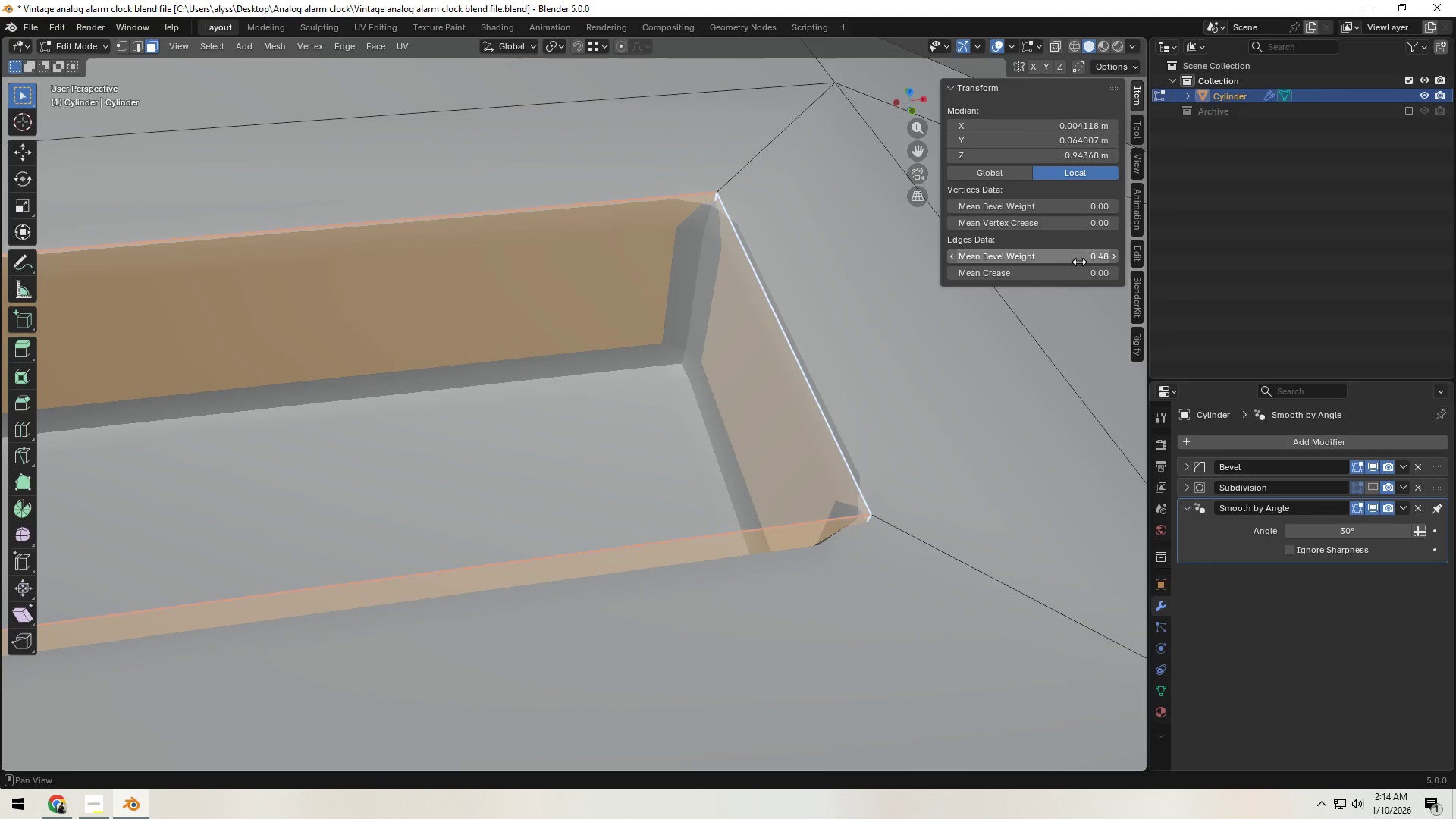 
left_click_drag(start_coordinate=[1080, 260], to_coordinate=[1094, 266])
 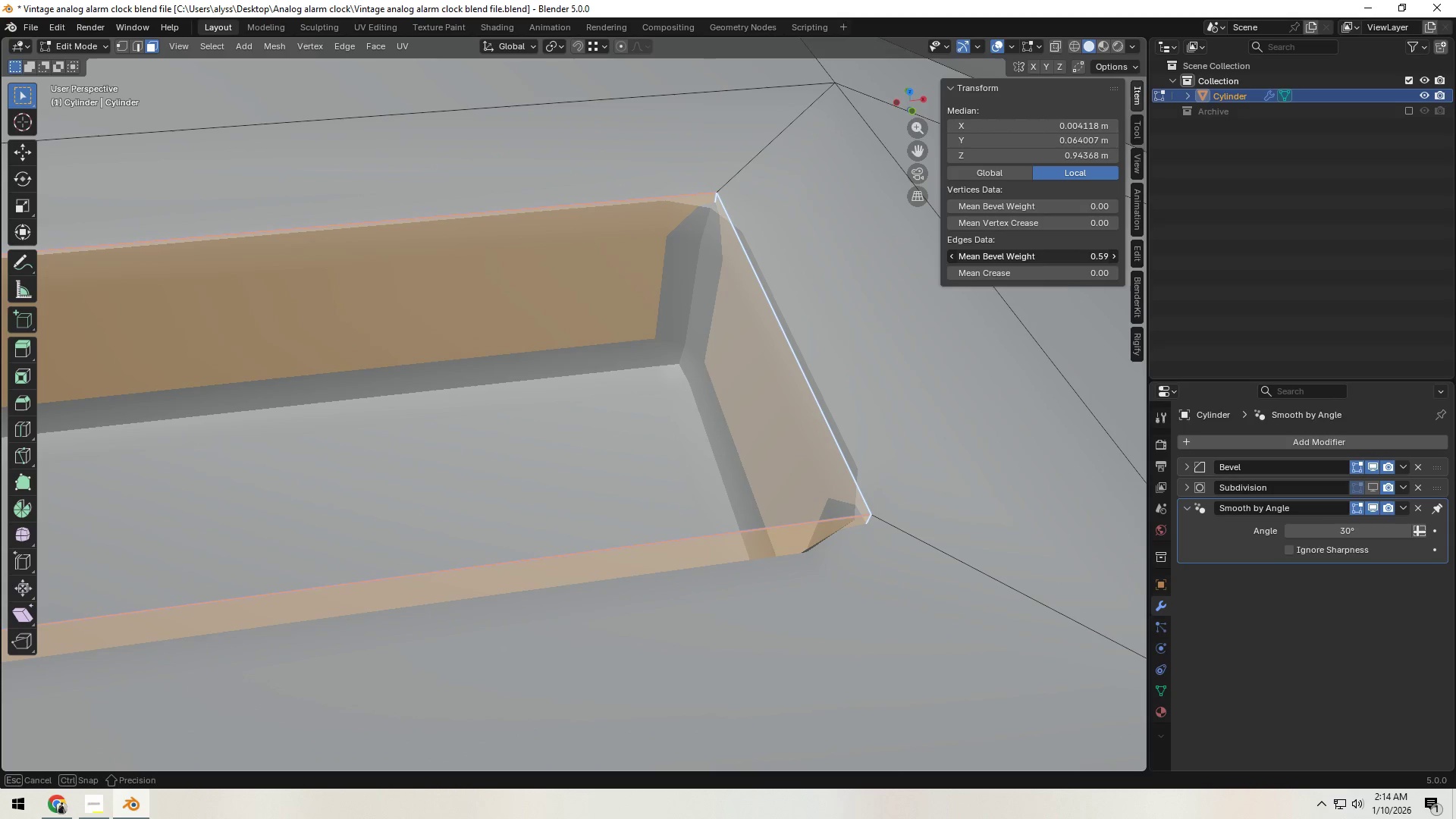 
wait(8.11)
 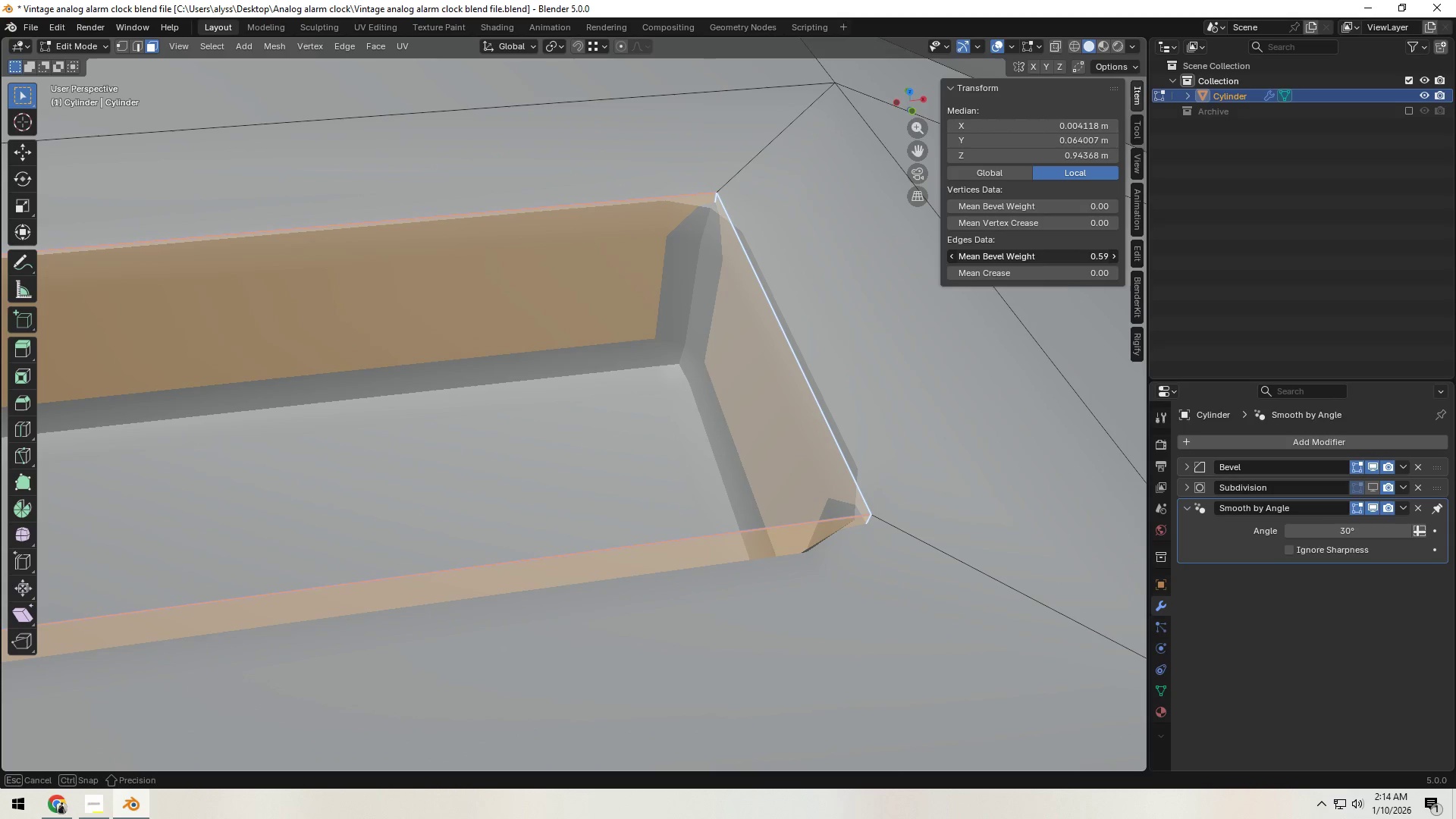 
scroll: coordinate [573, 411], scroll_direction: down, amount: 5.0
 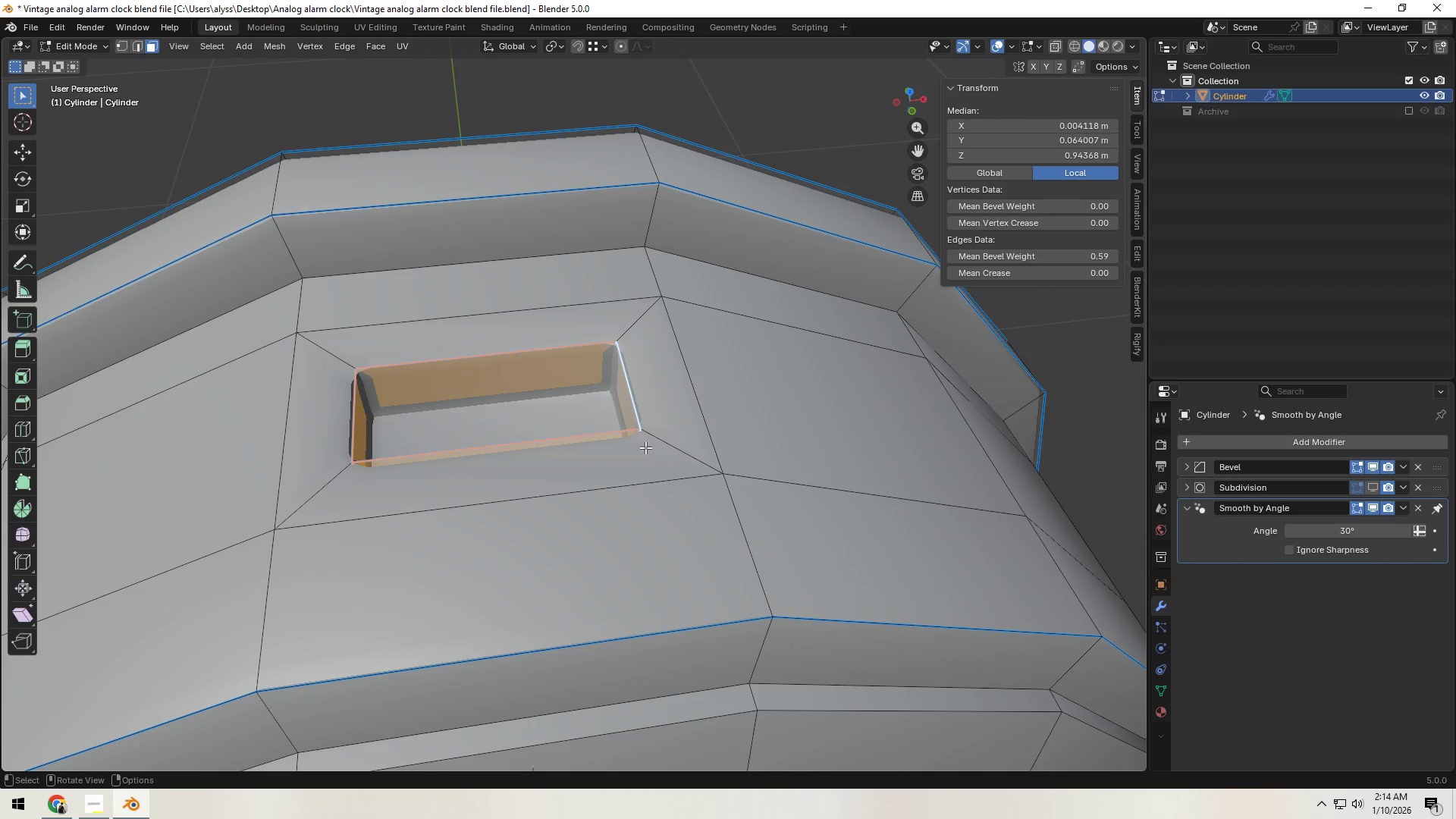 
left_click([679, 445])
 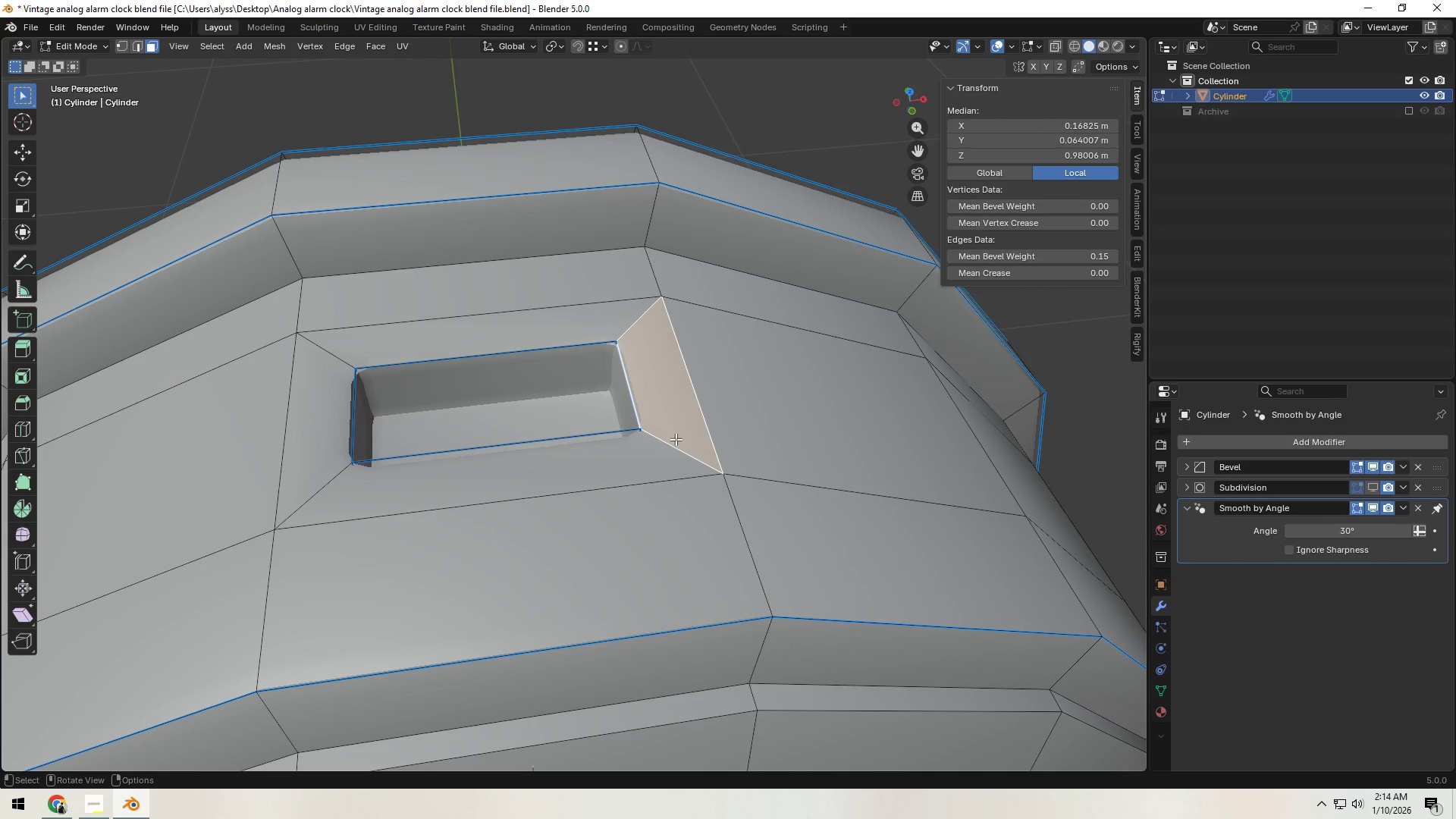 
key(2)
 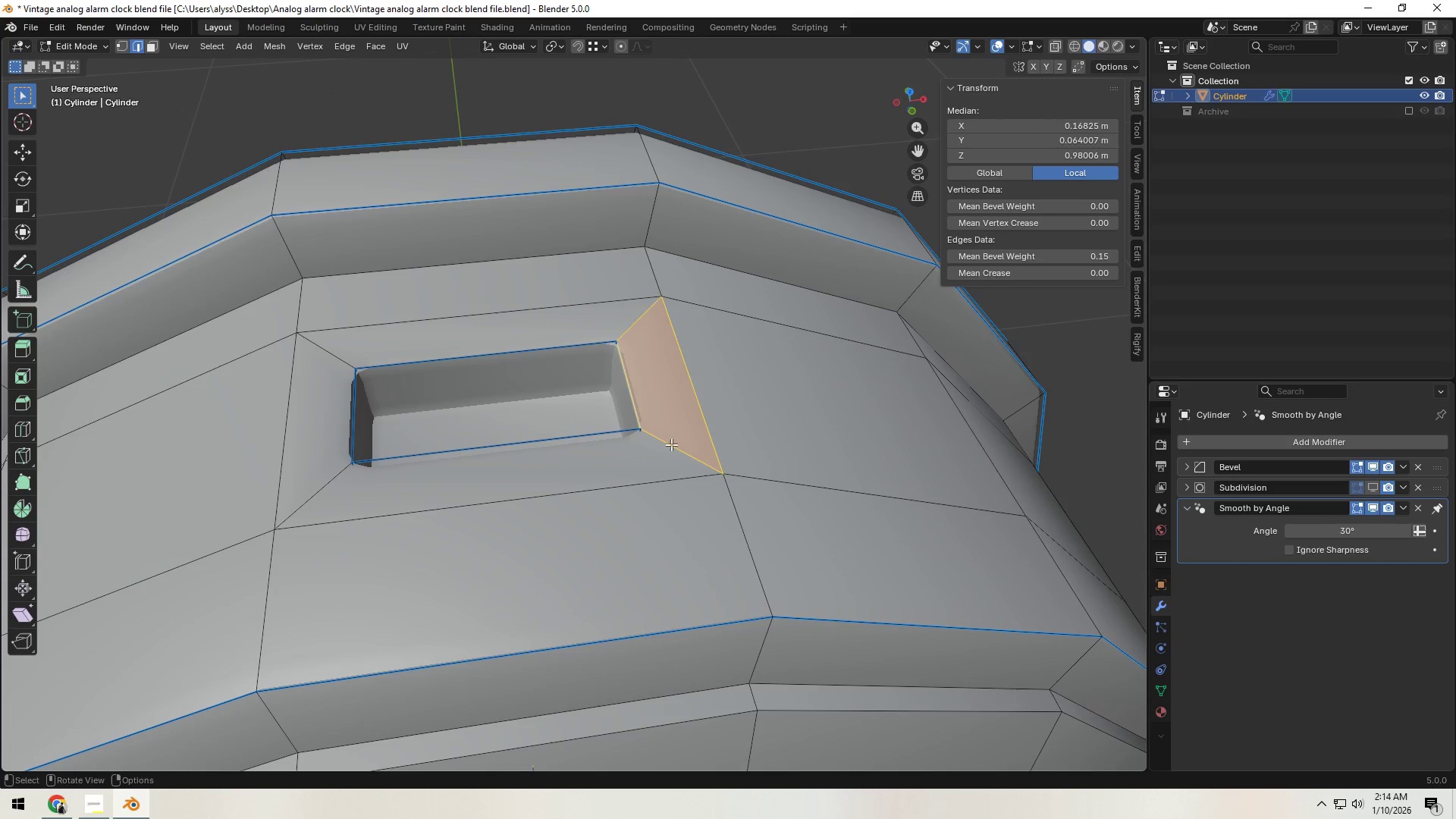 
left_click([671, 444])
 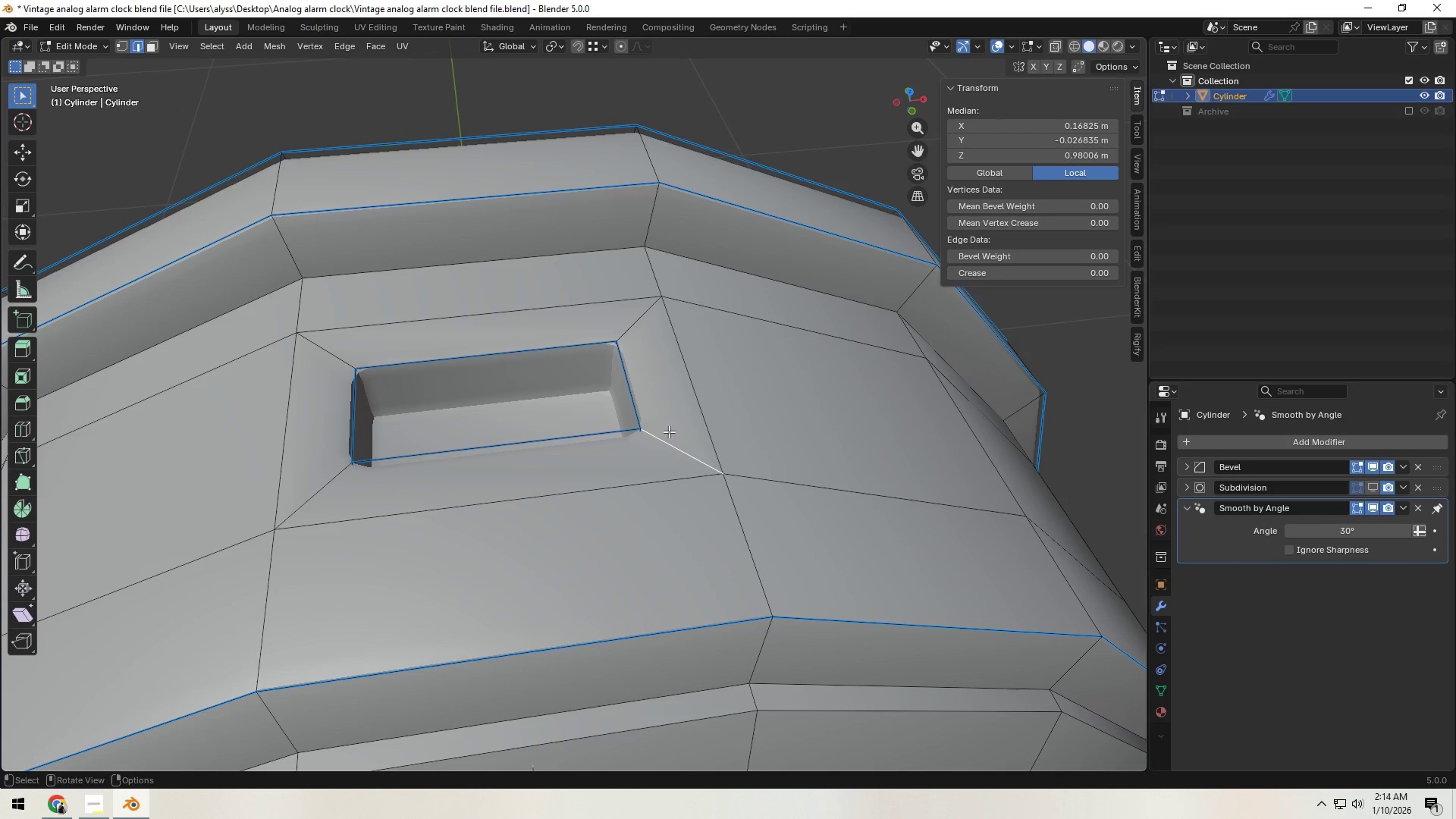 
hold_key(key=ShiftLeft, duration=1.05)
left_click([645, 328])
 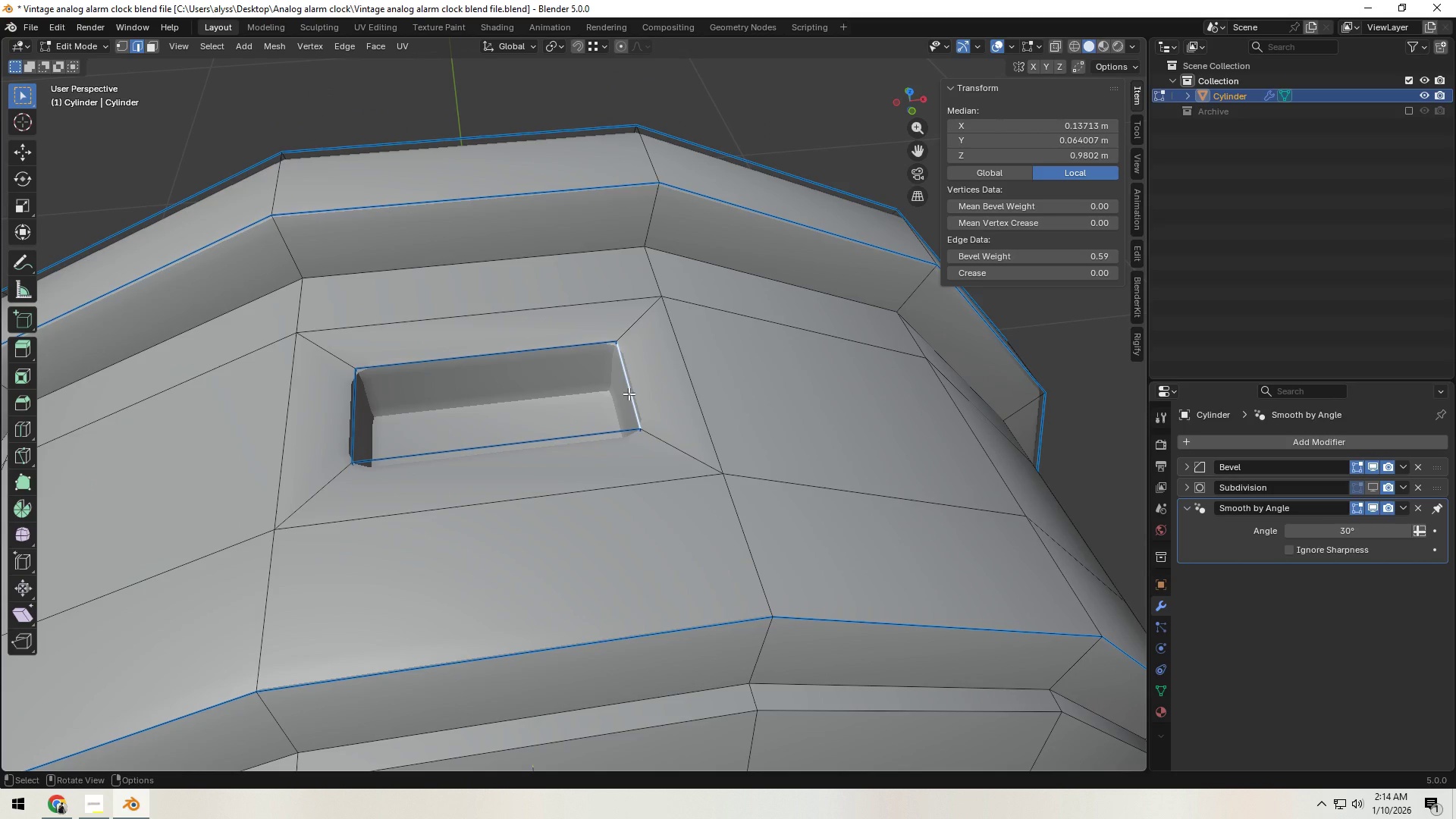 
left_click([673, 428])
 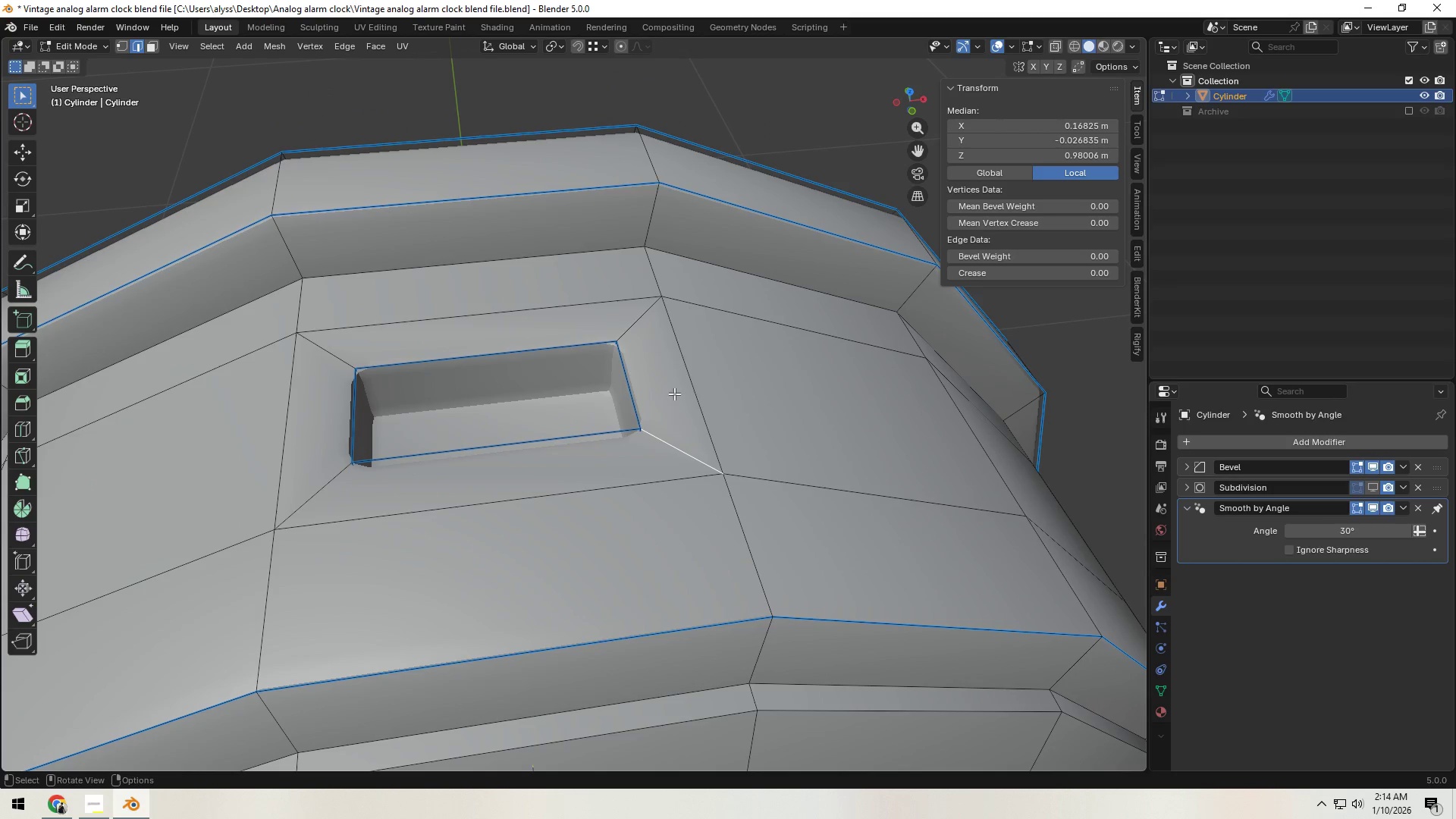 
hold_key(key=ShiftLeft, duration=0.81)
left_click([654, 332])
 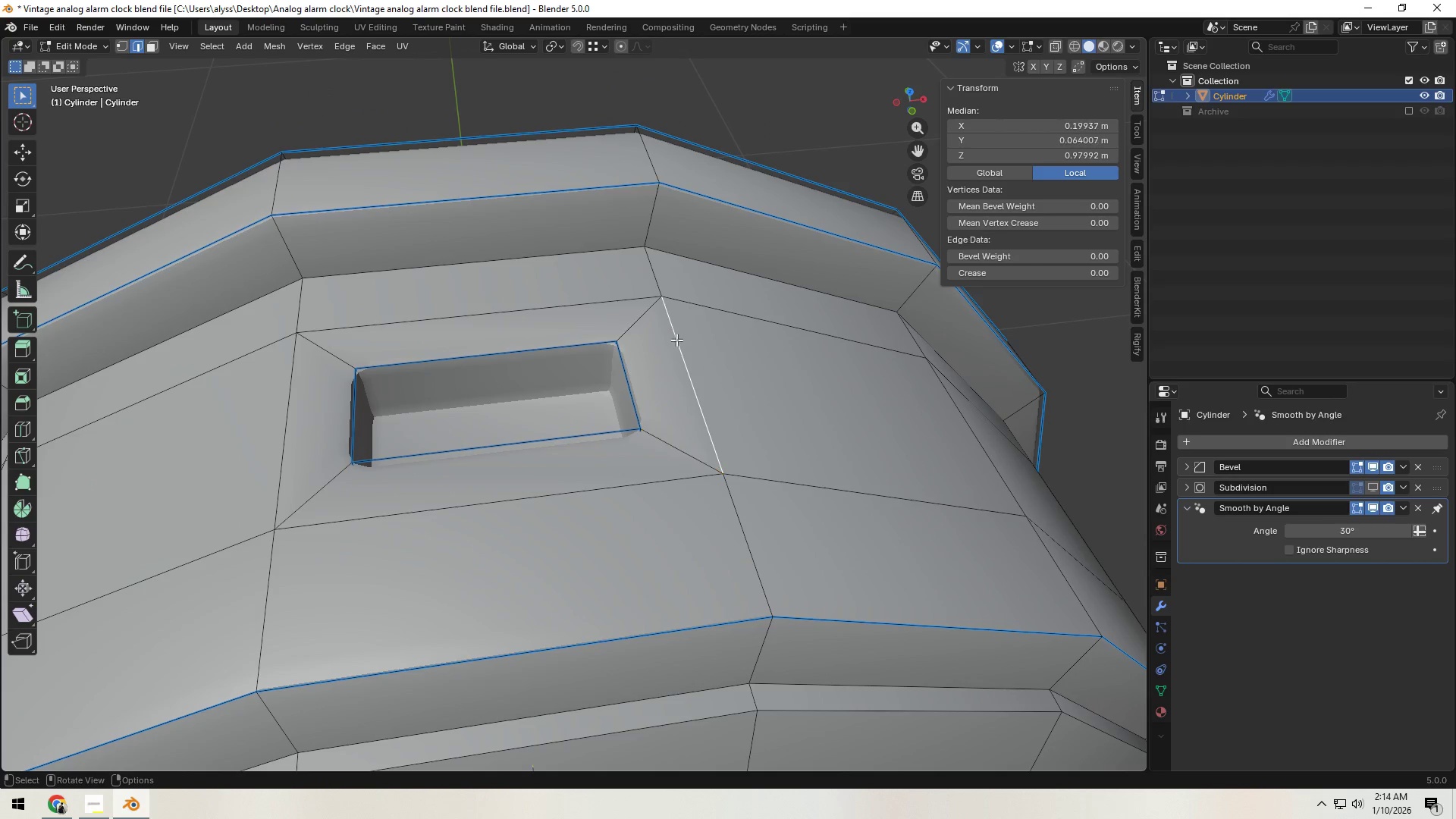 
double_click([643, 330])
 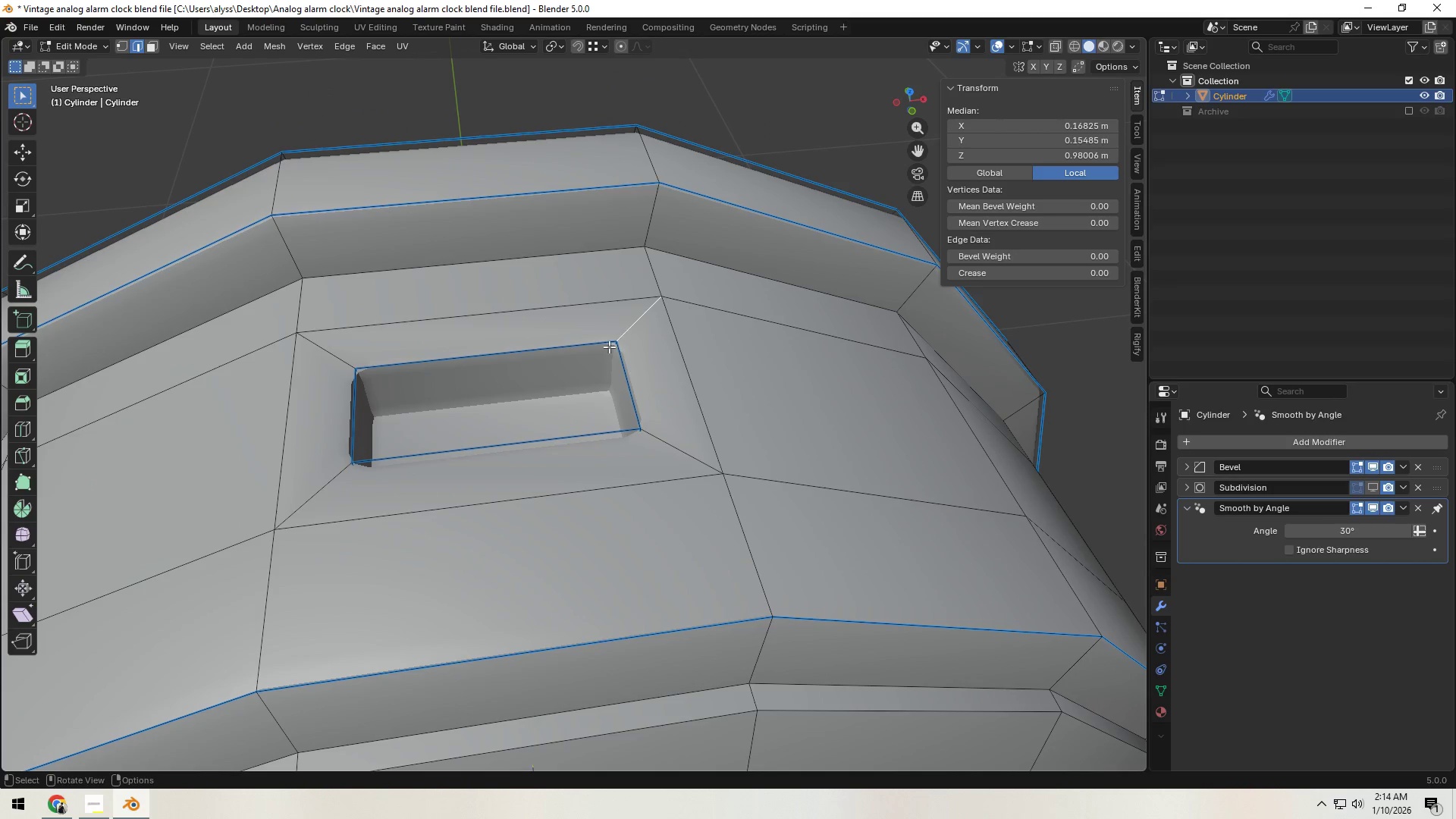 
hold_key(key=ShiftLeft, duration=1.52)
left_click([347, 363])
 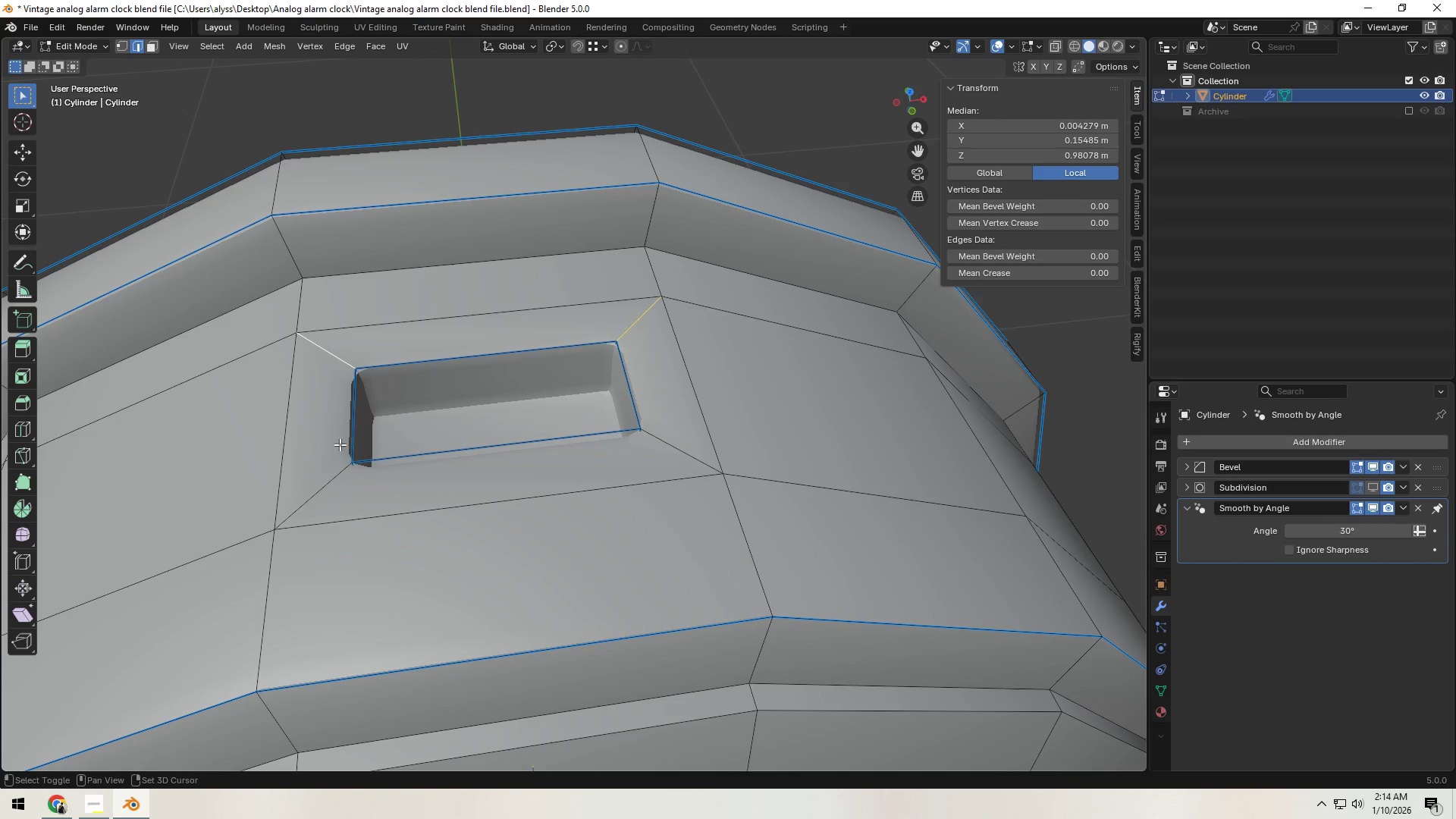 
double_click([334, 459])
 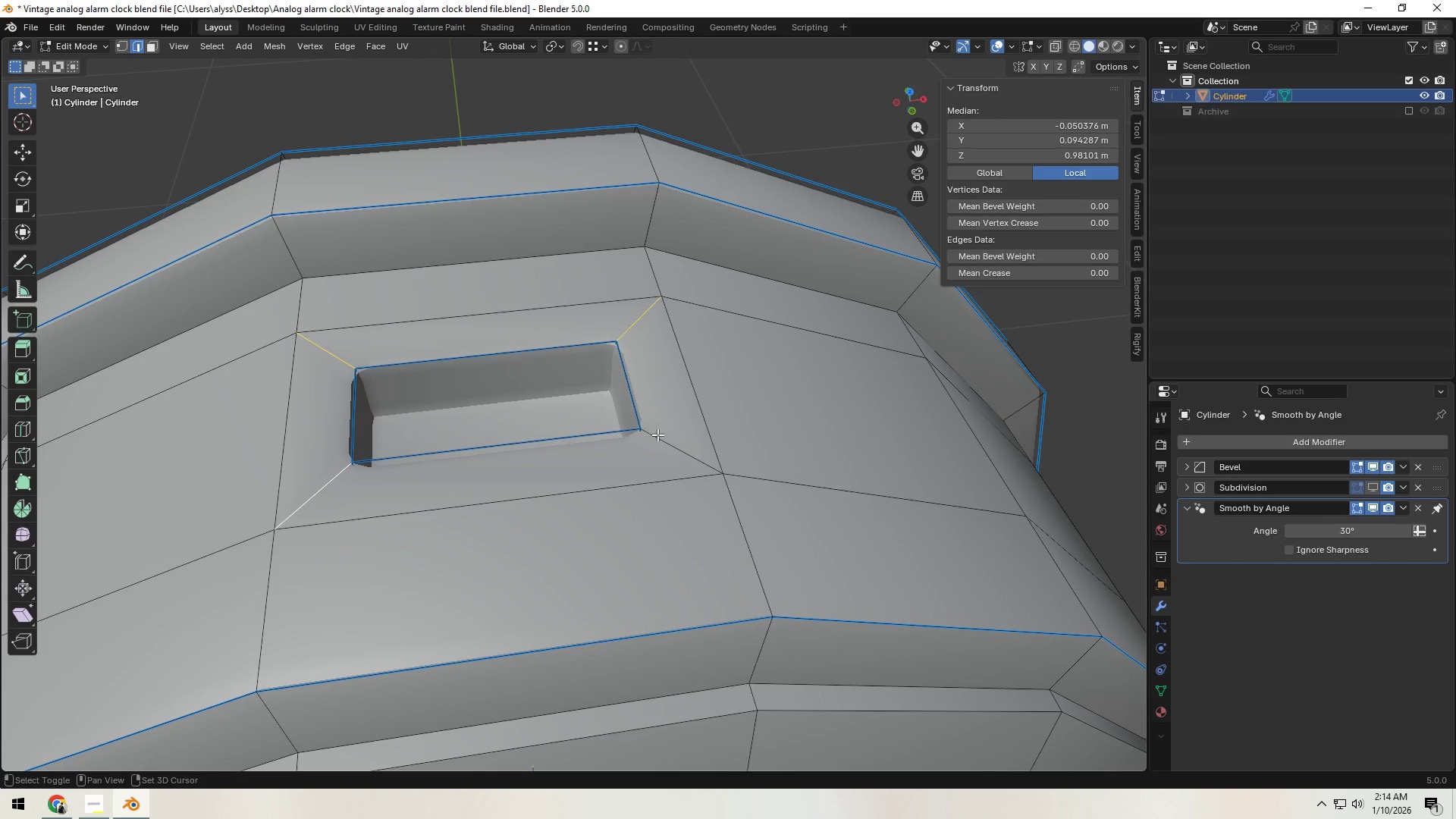 
hold_key(key=ShiftLeft, duration=0.39)
left_click([665, 434])
 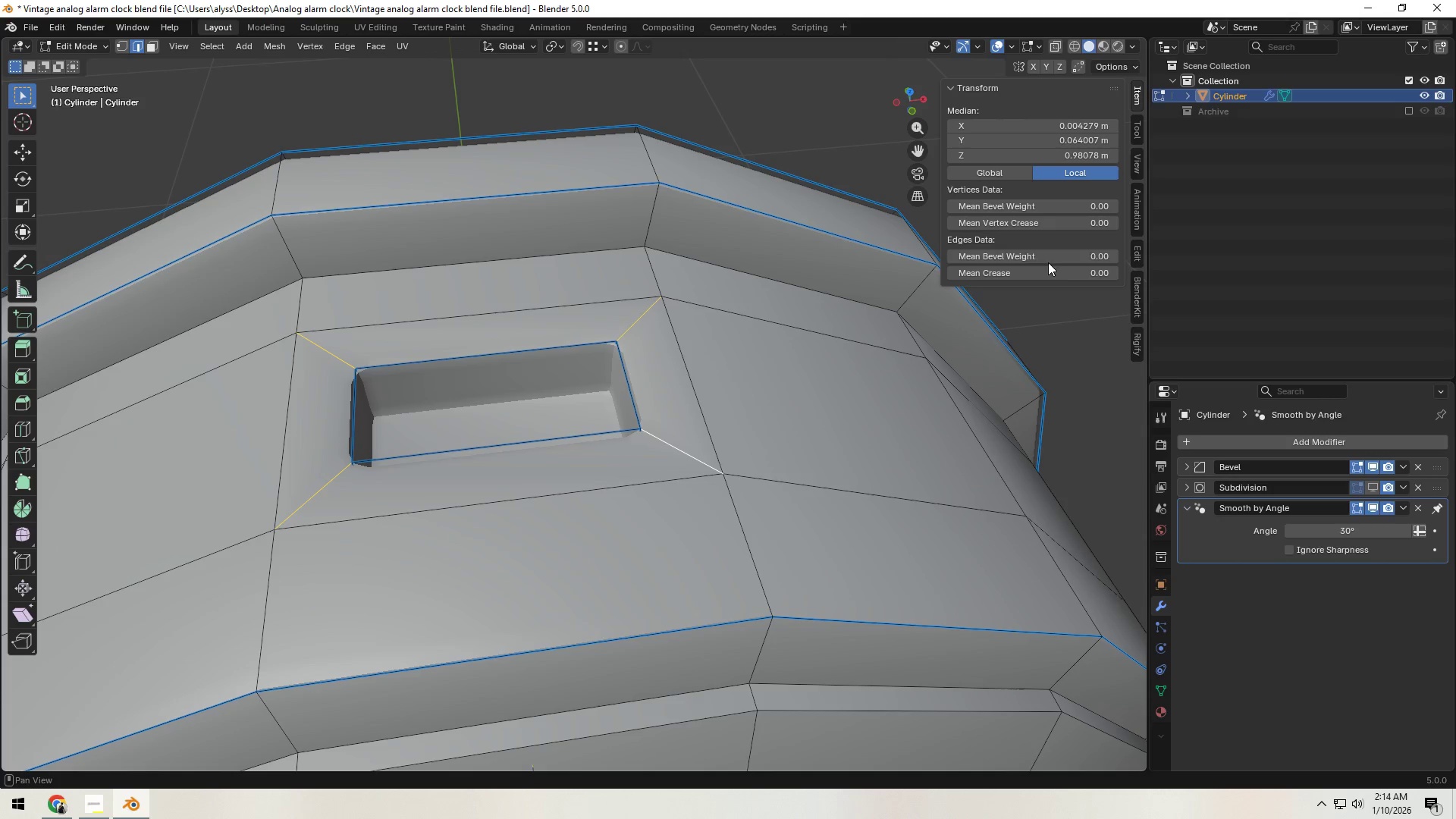 
left_click_drag(start_coordinate=[1054, 258], to_coordinate=[1116, 265])
 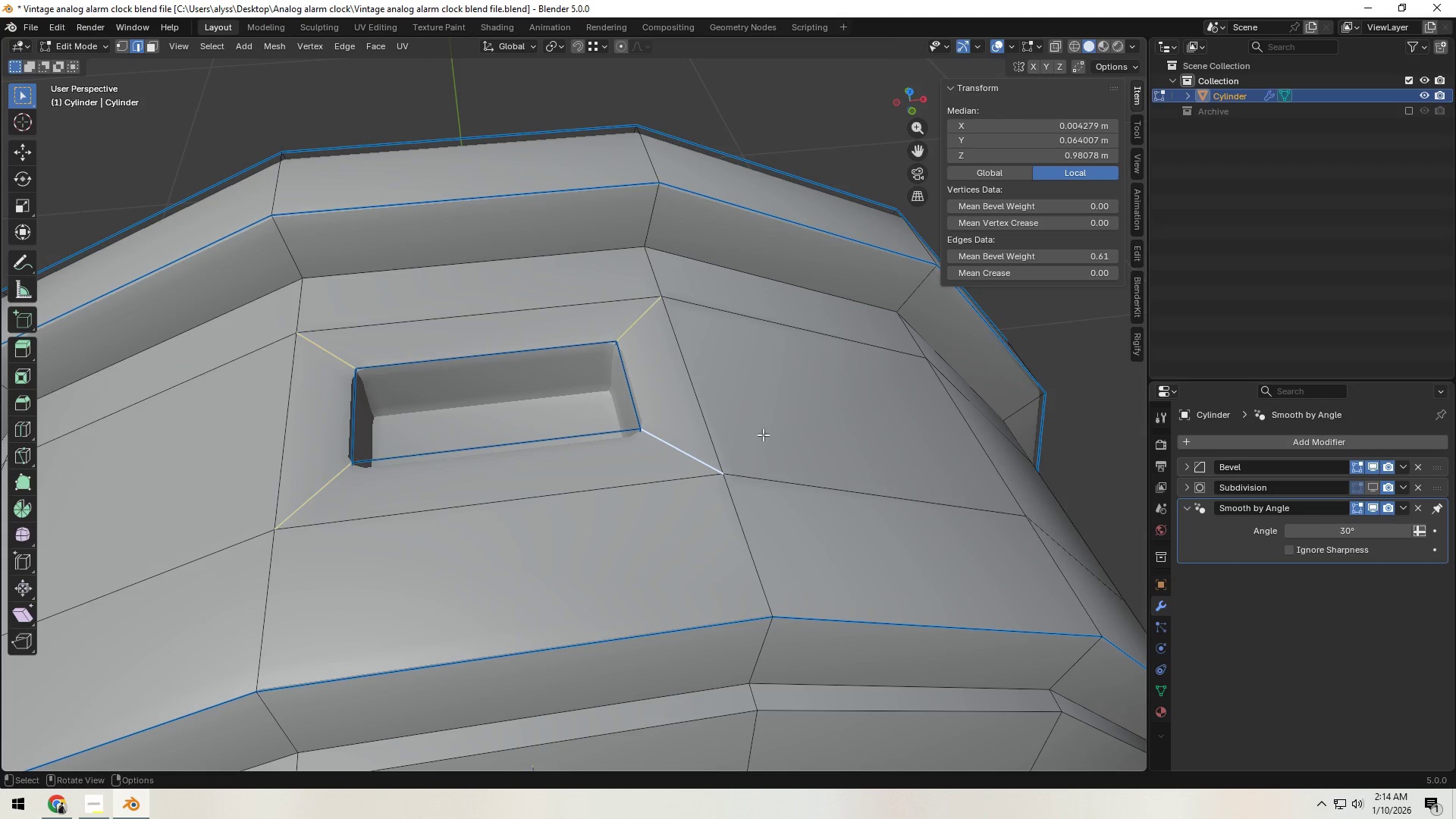 
key(Tab)
 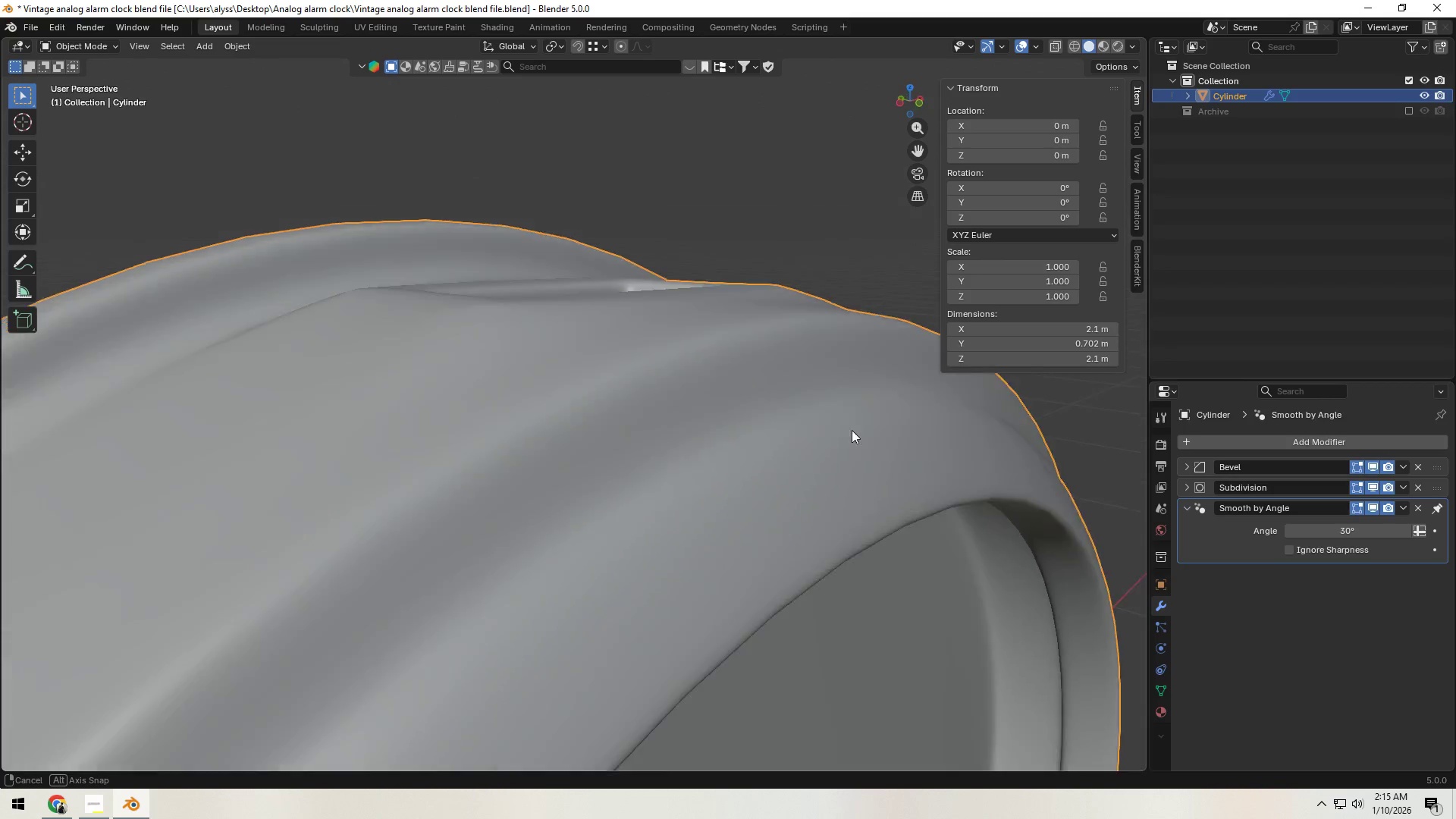 
wait(10.98)
 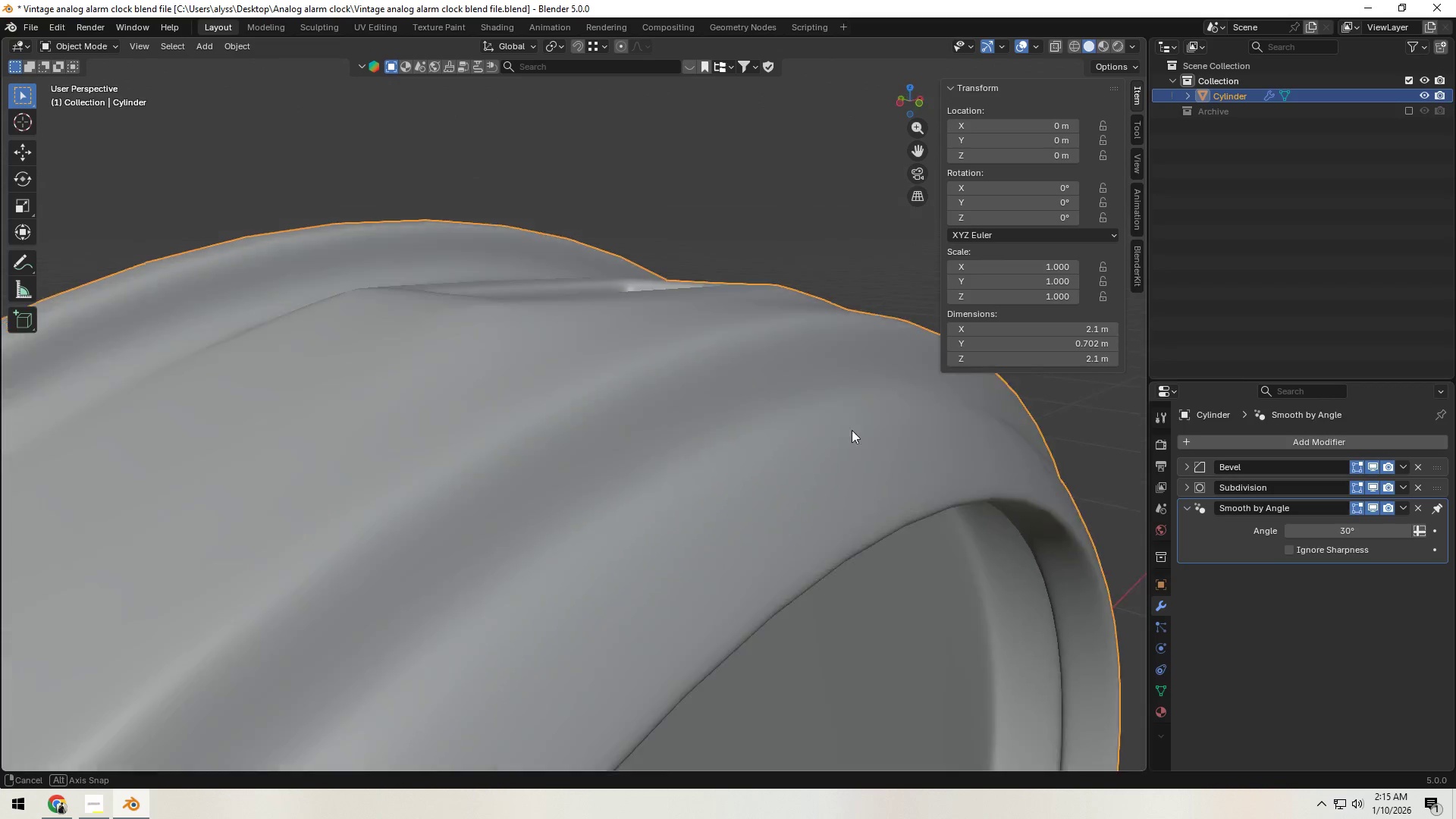 
left_click([1370, 487])
 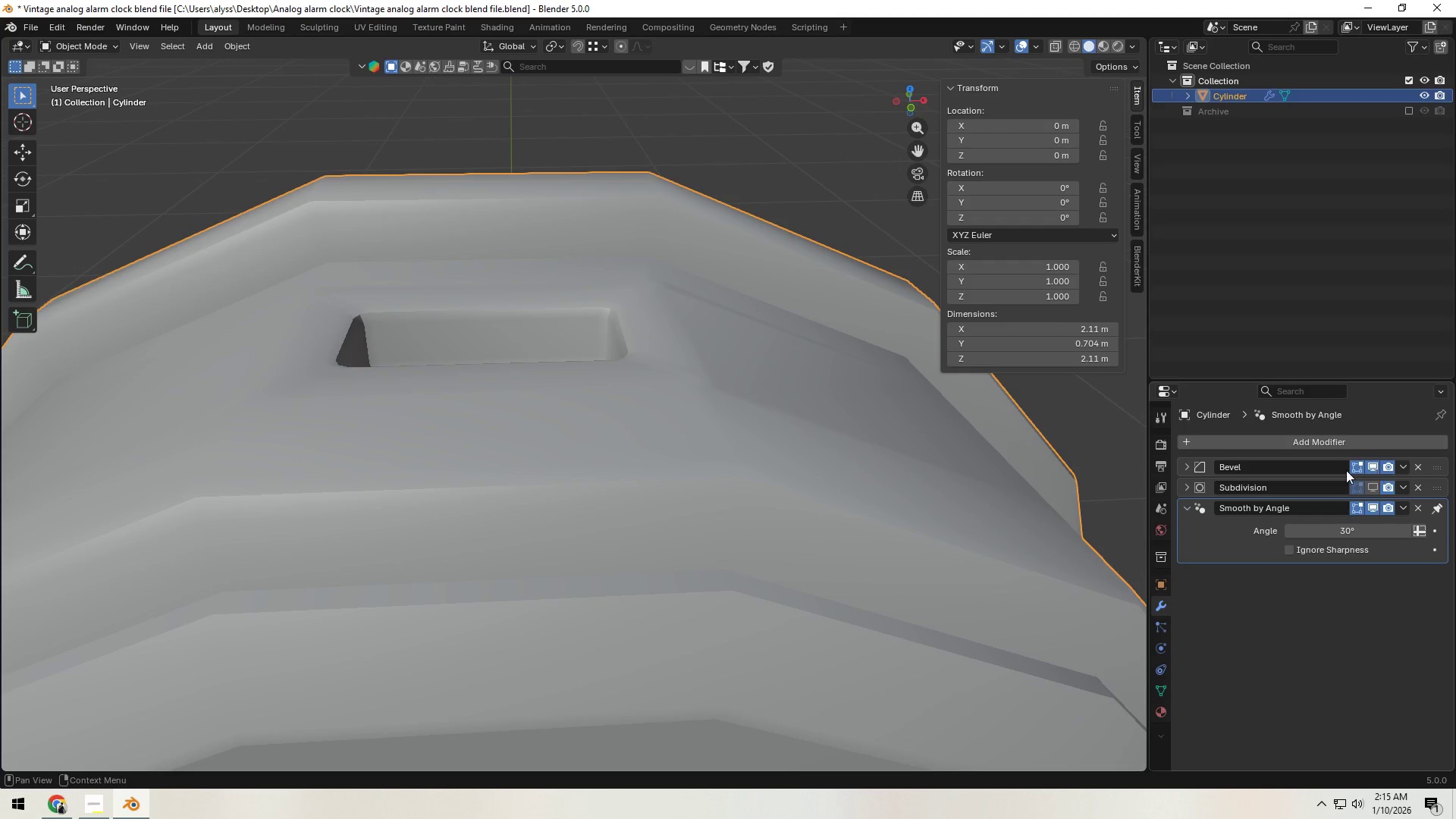 
key(Tab)
 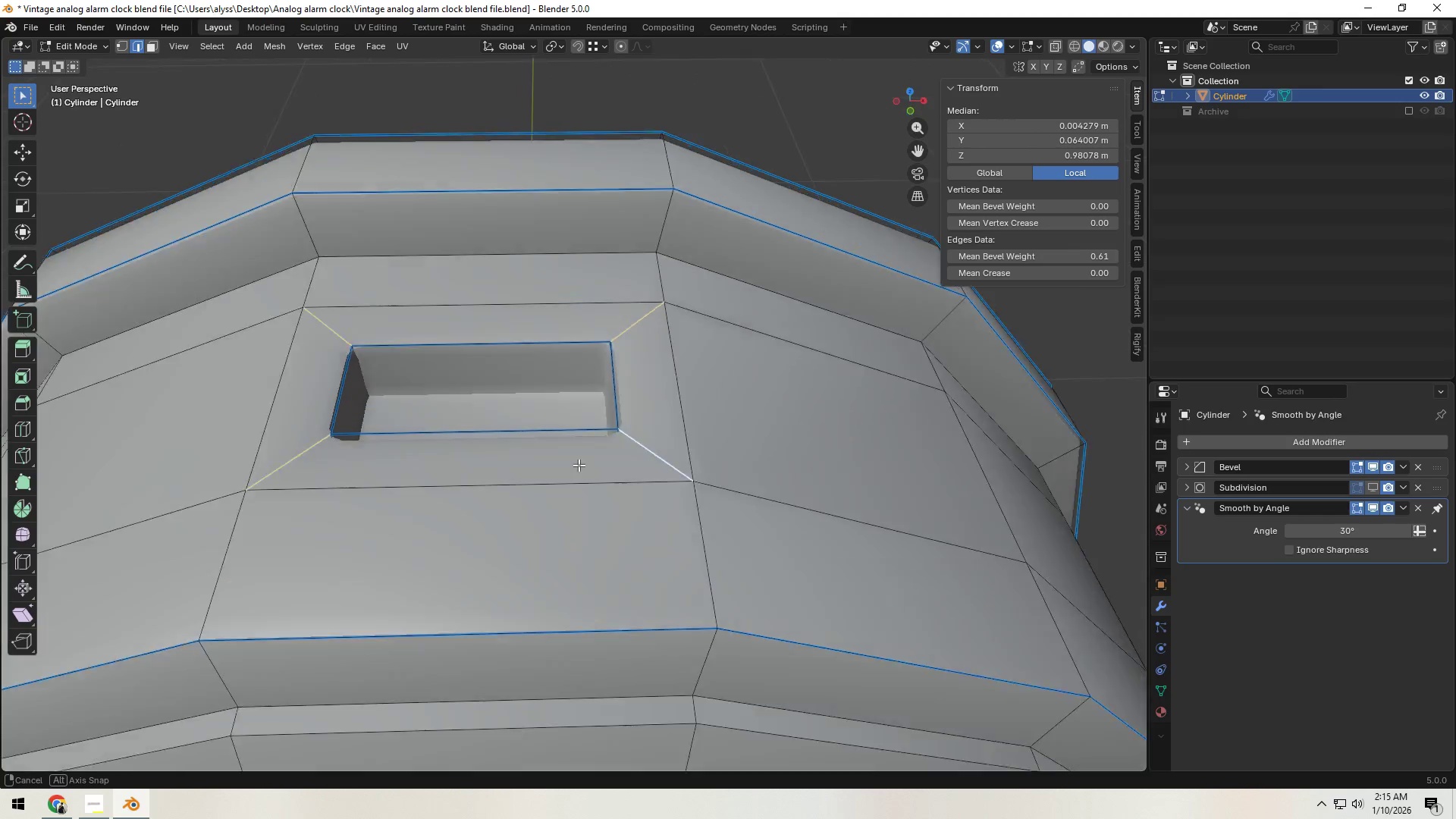 
scroll: coordinate [576, 478], scroll_direction: up, amount: 1.0
 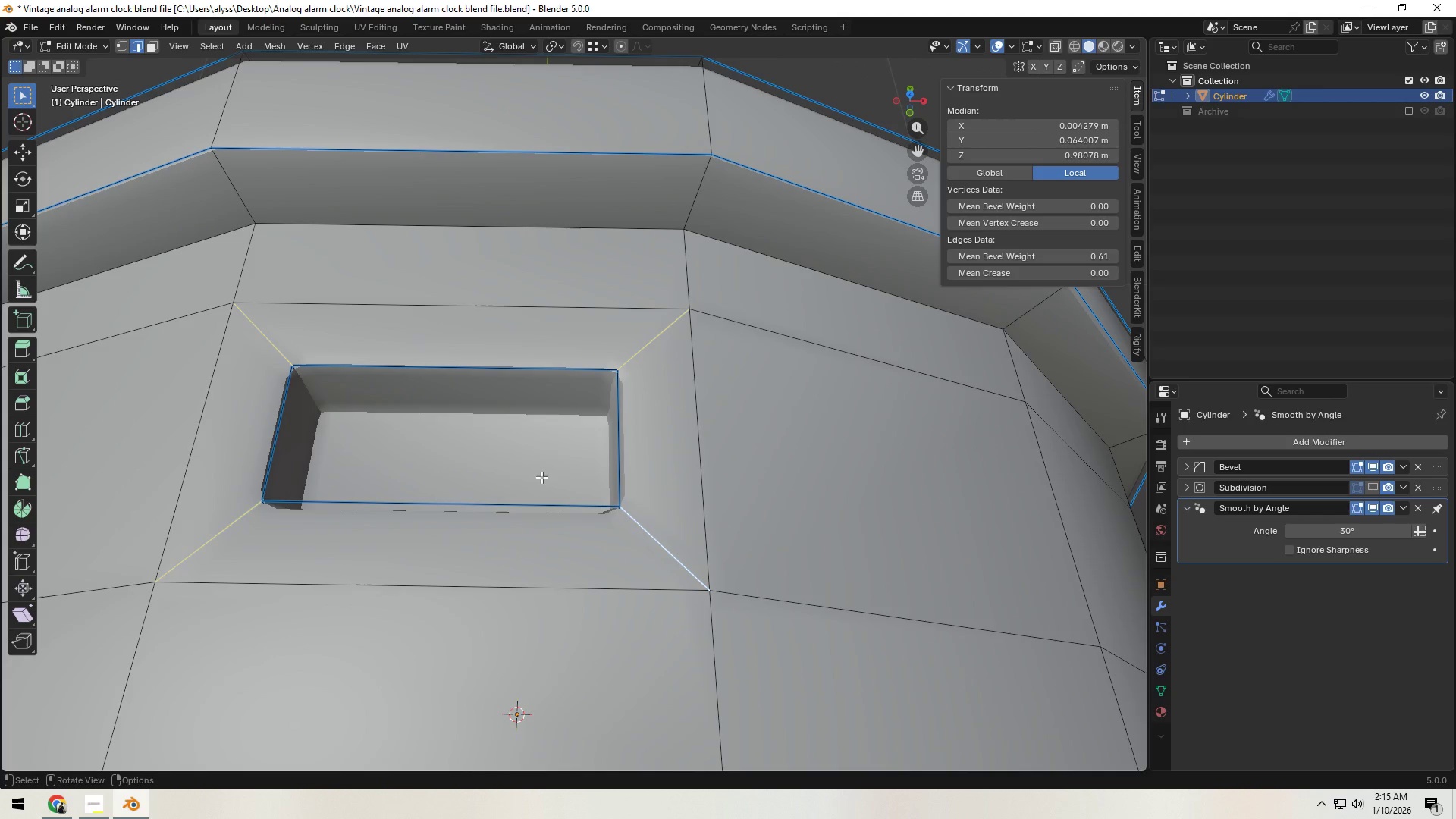 
key(3)
 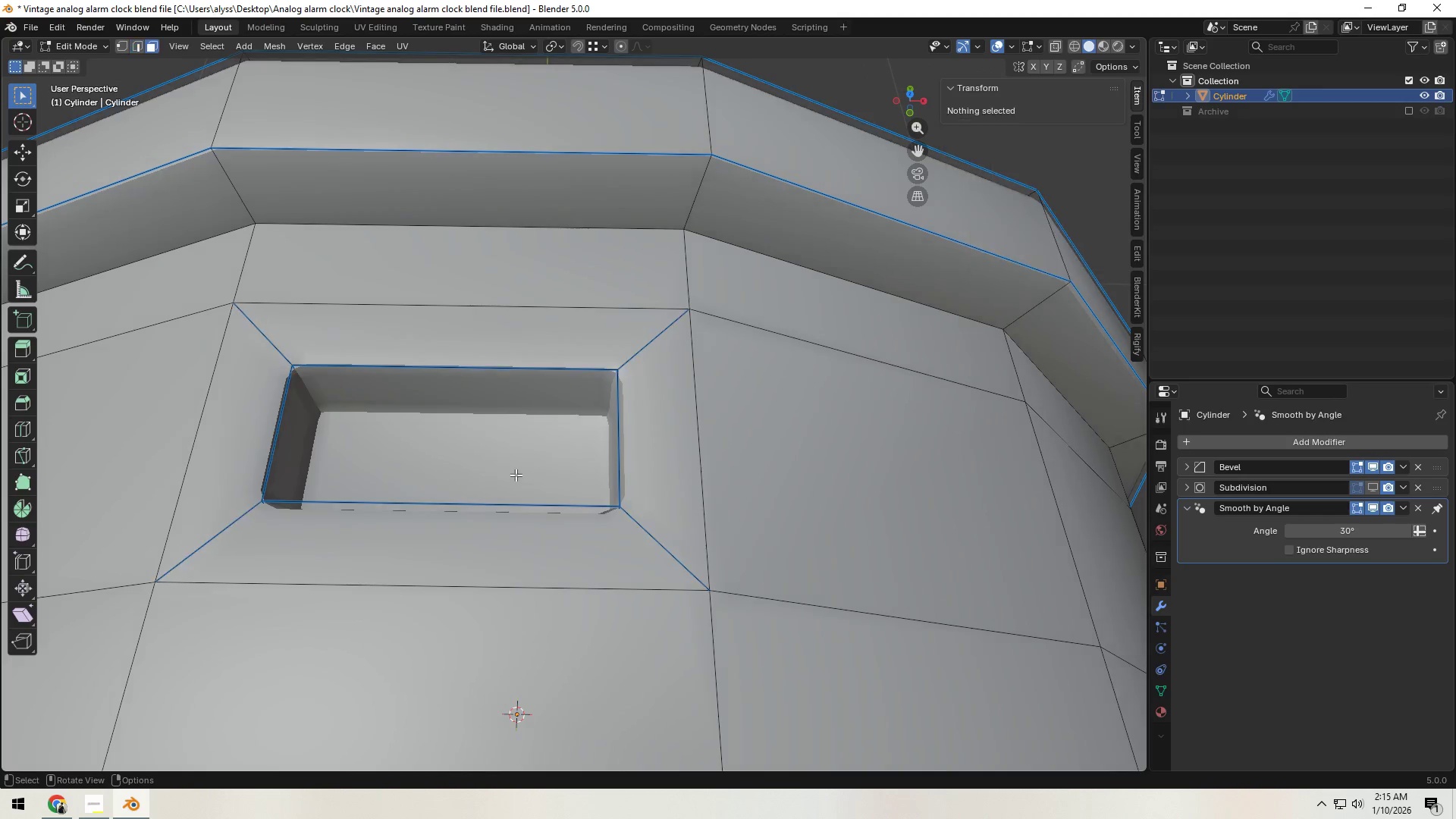 
left_click([516, 475])
 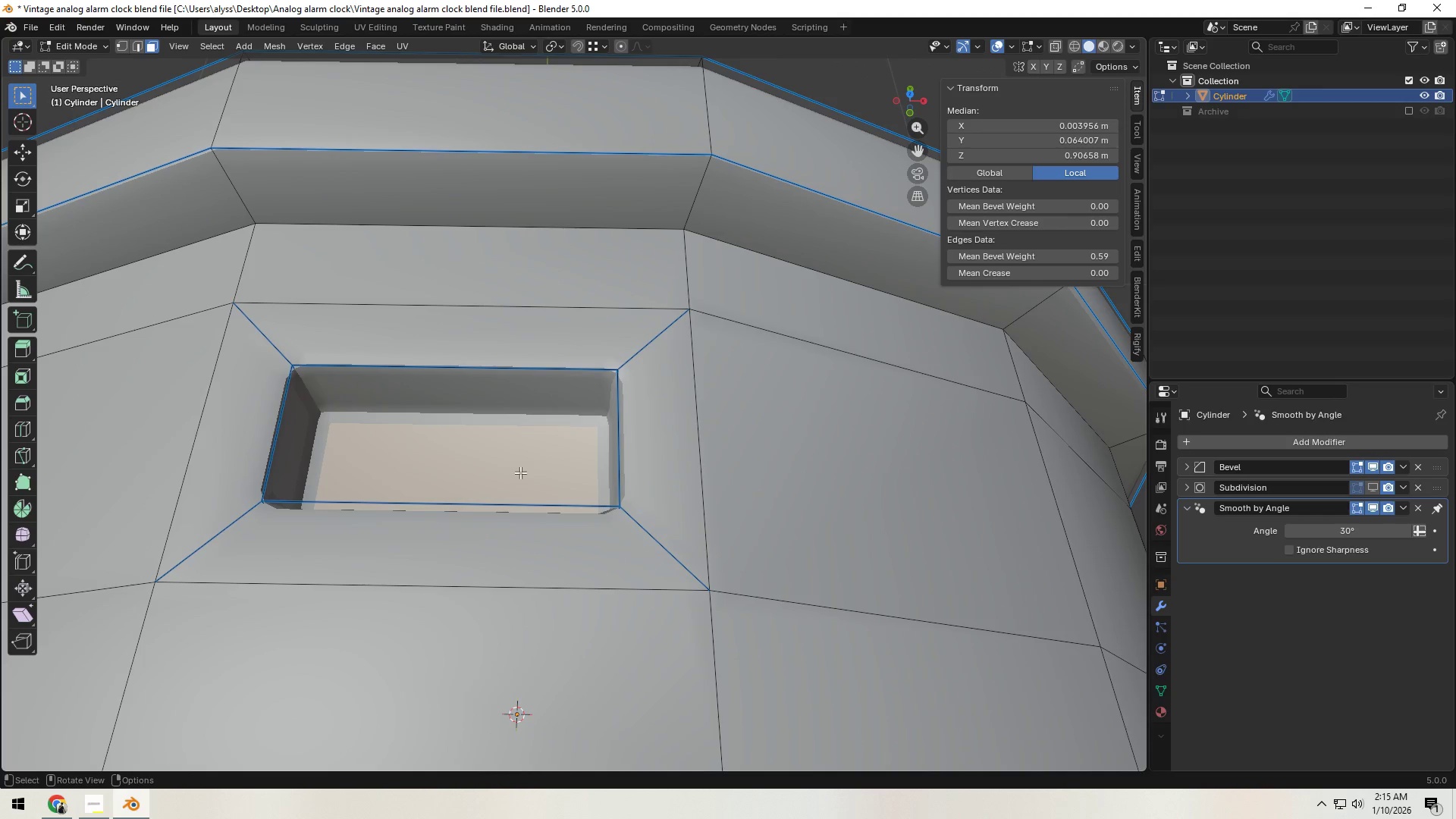 
key(2)
 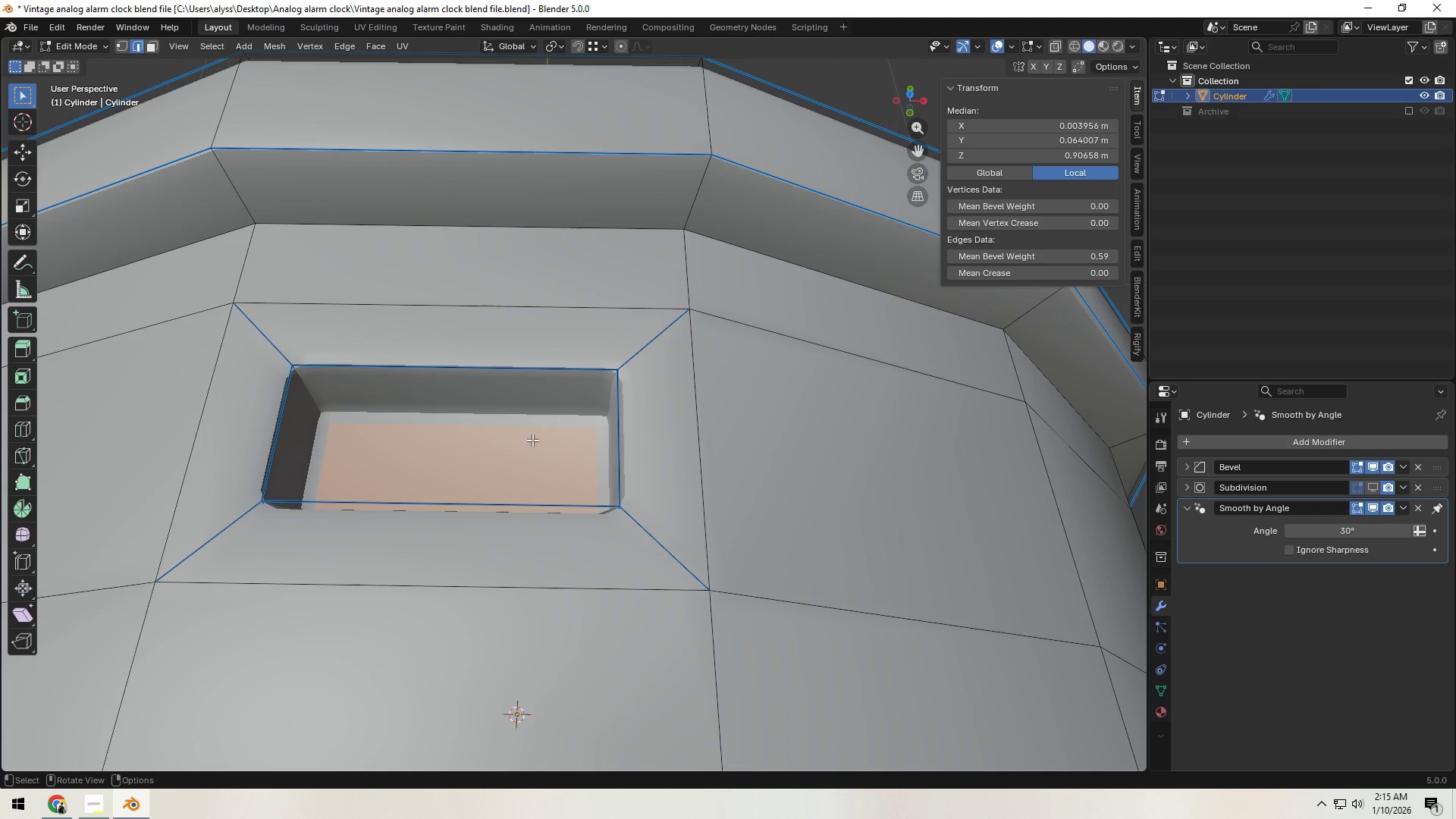 
left_click([536, 416])
 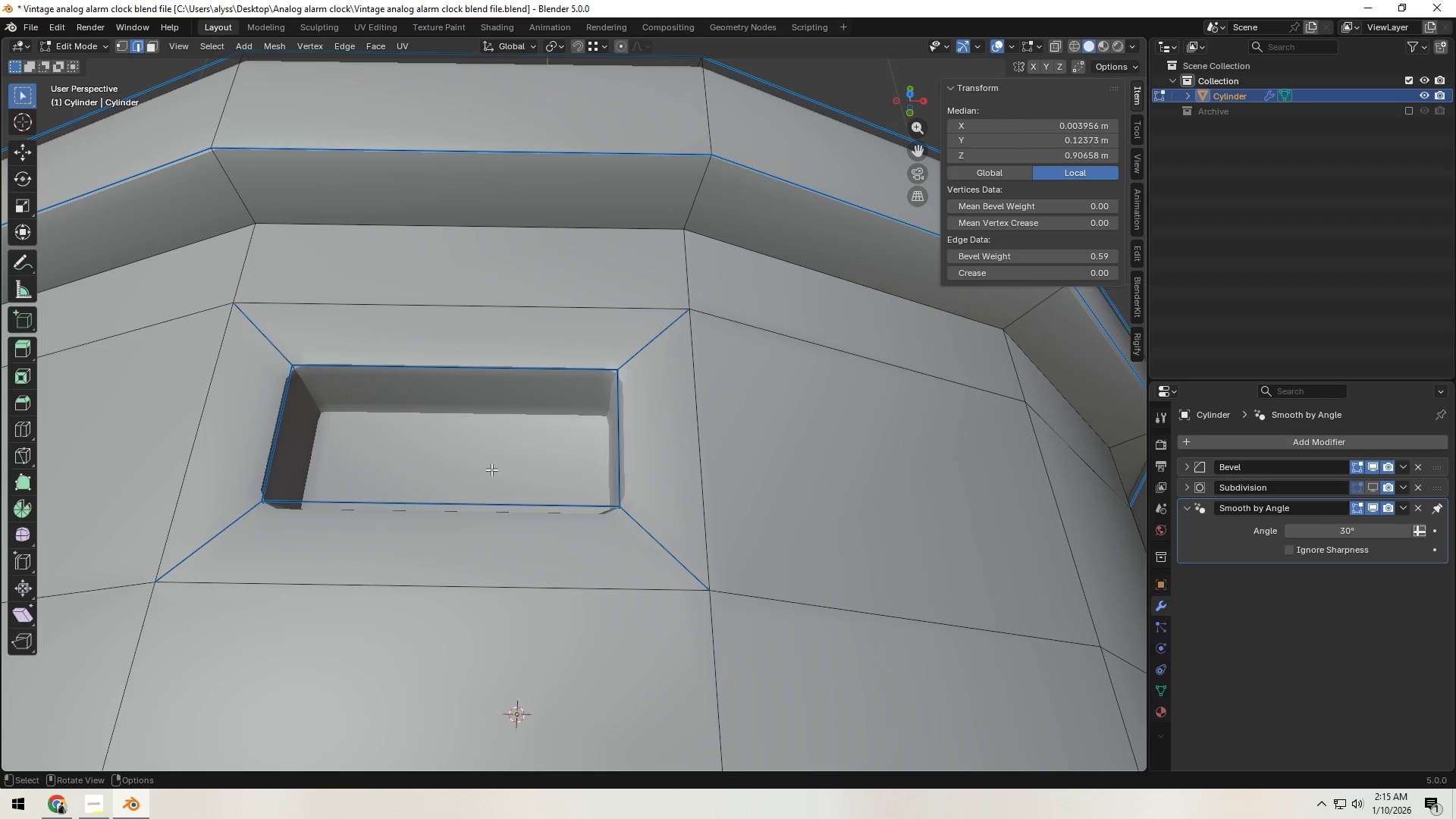 
hold_key(key=ShiftLeft, duration=1.31)
left_click([323, 449])
 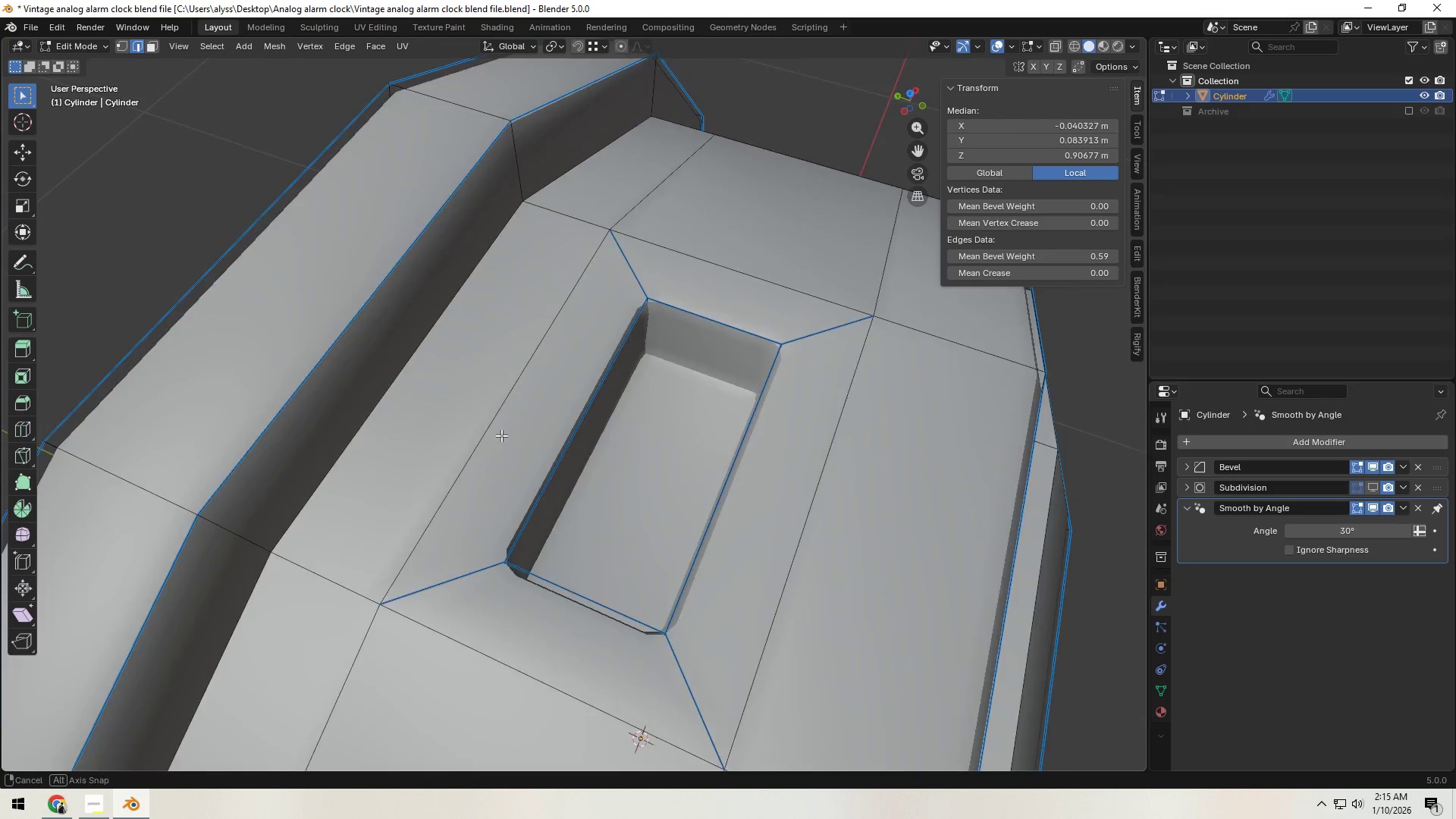 
hold_key(key=ShiftLeft, duration=1.34)
left_click([771, 418])
 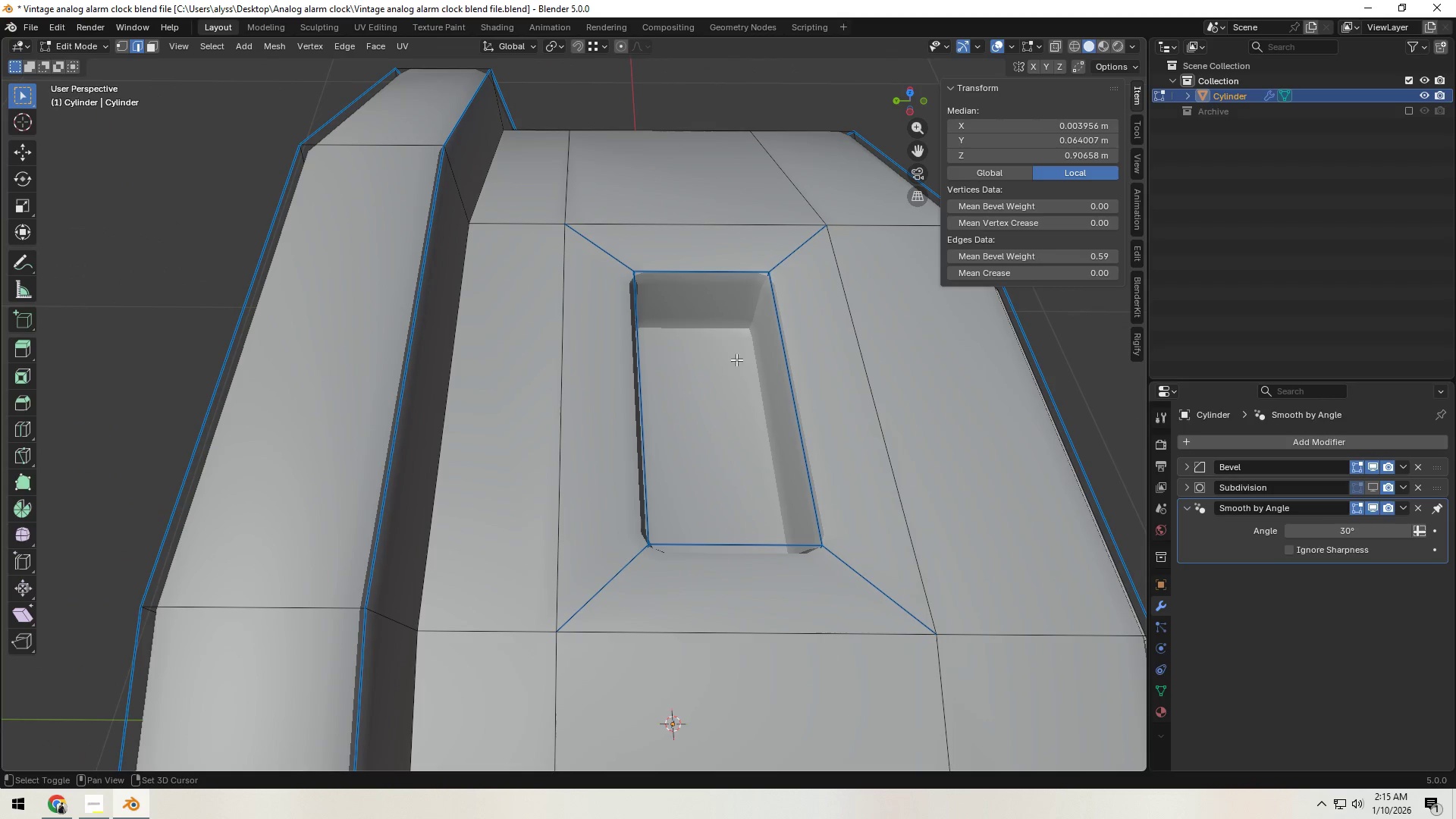 
left_click([719, 325])
 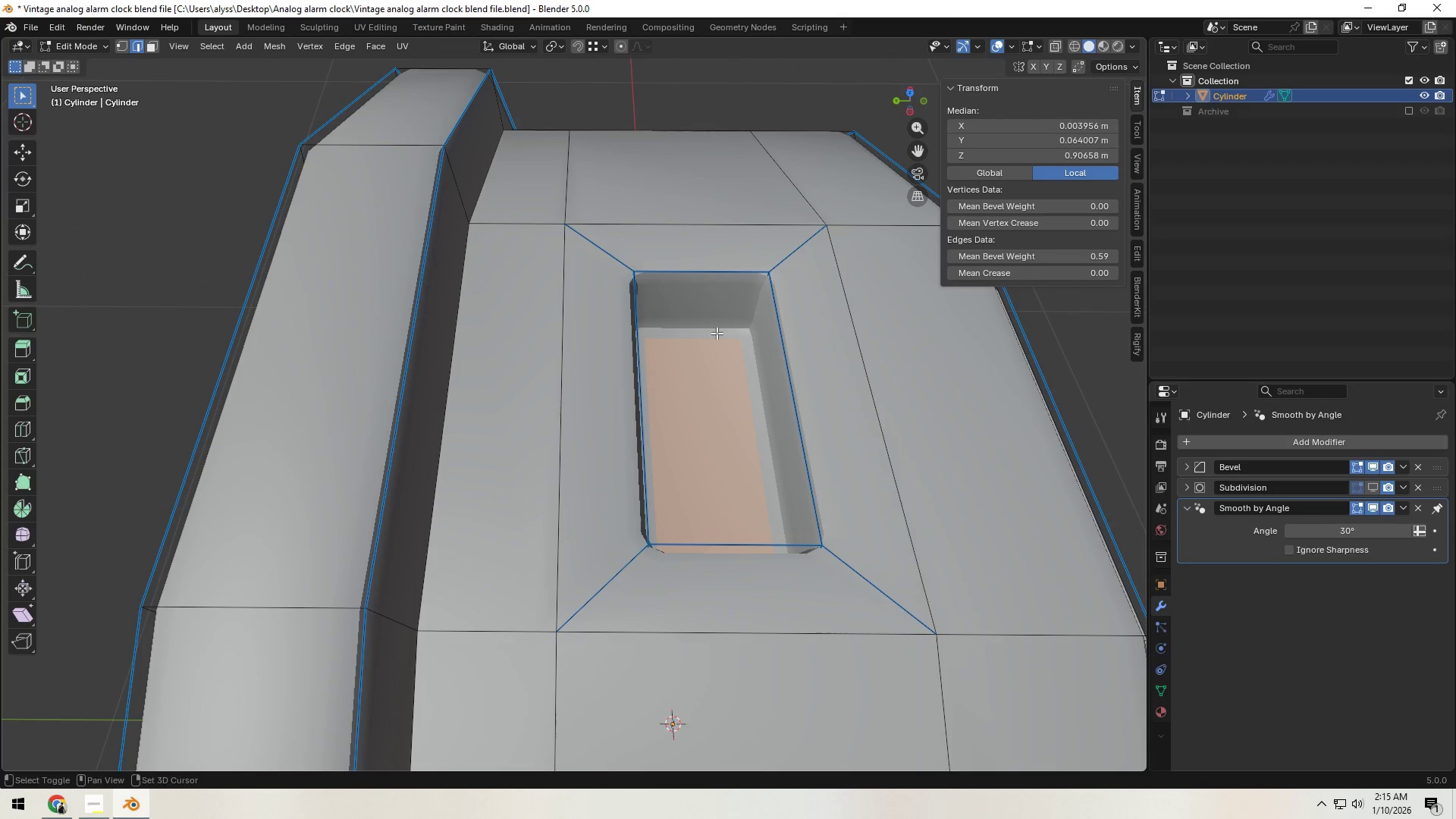 
hold_key(key=ShiftLeft, duration=11.39)
double_click([716, 337])
 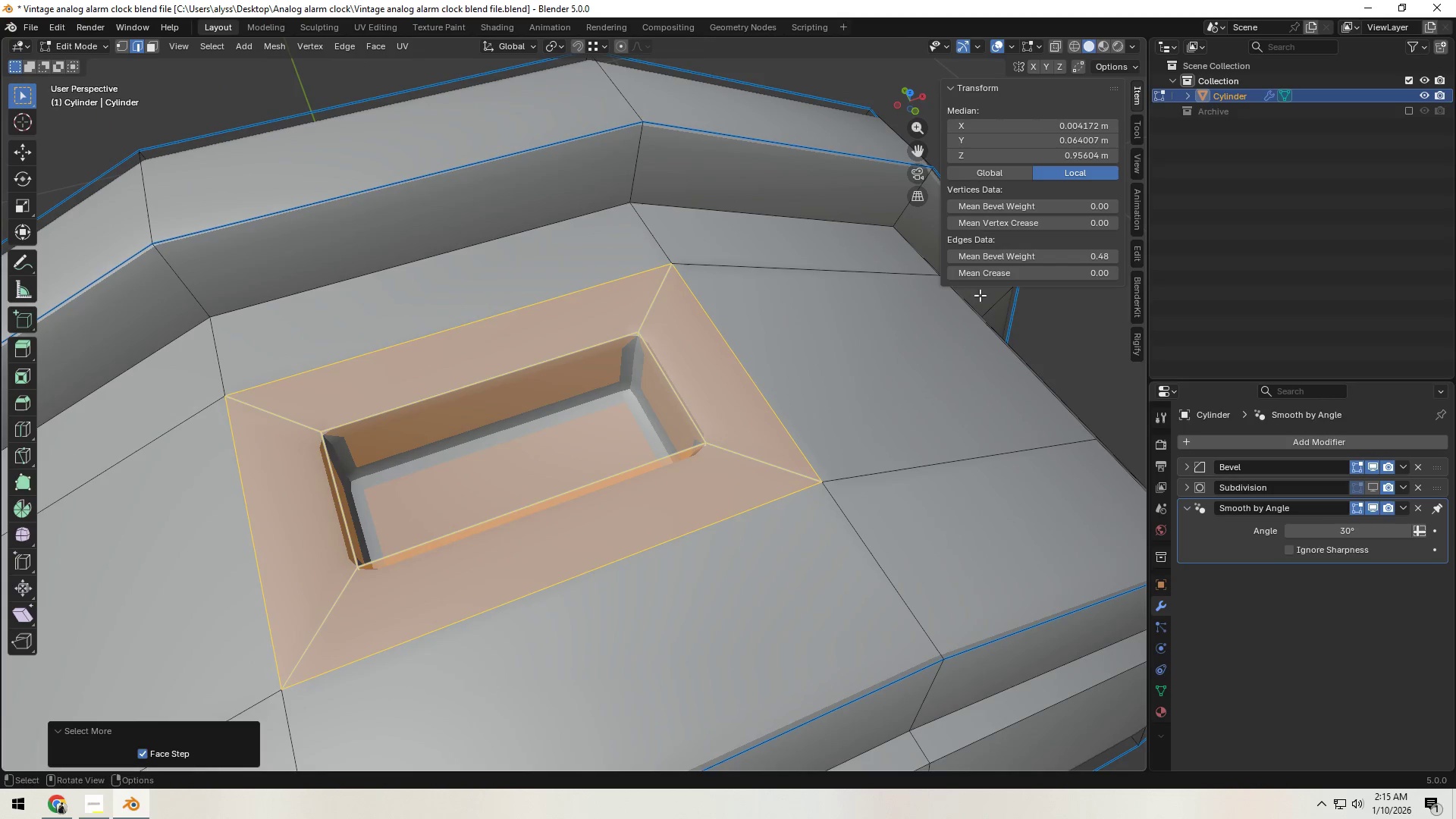 
left_click_drag(start_coordinate=[1047, 253], to_coordinate=[676, 284])
 